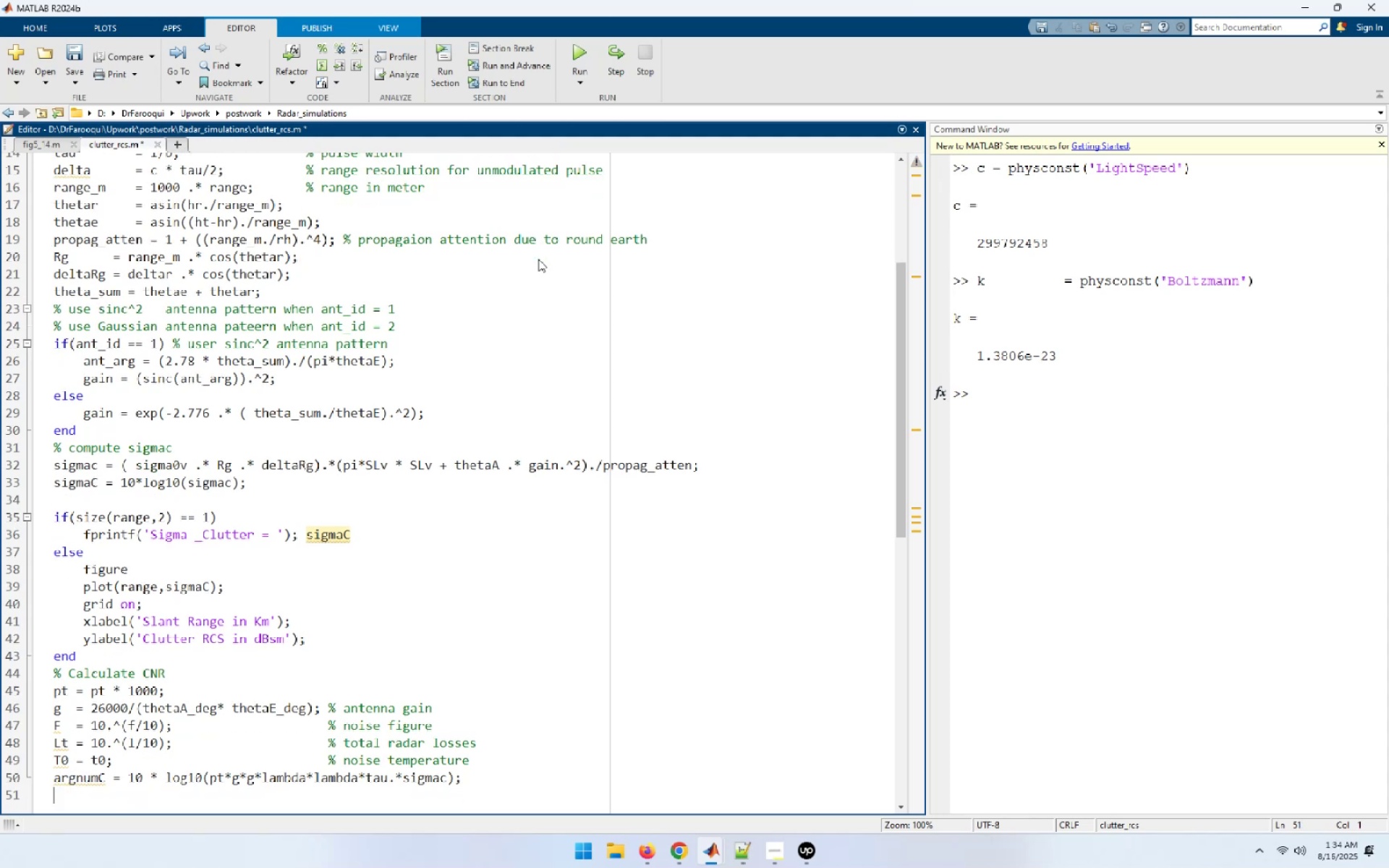 
type(argdem = )
 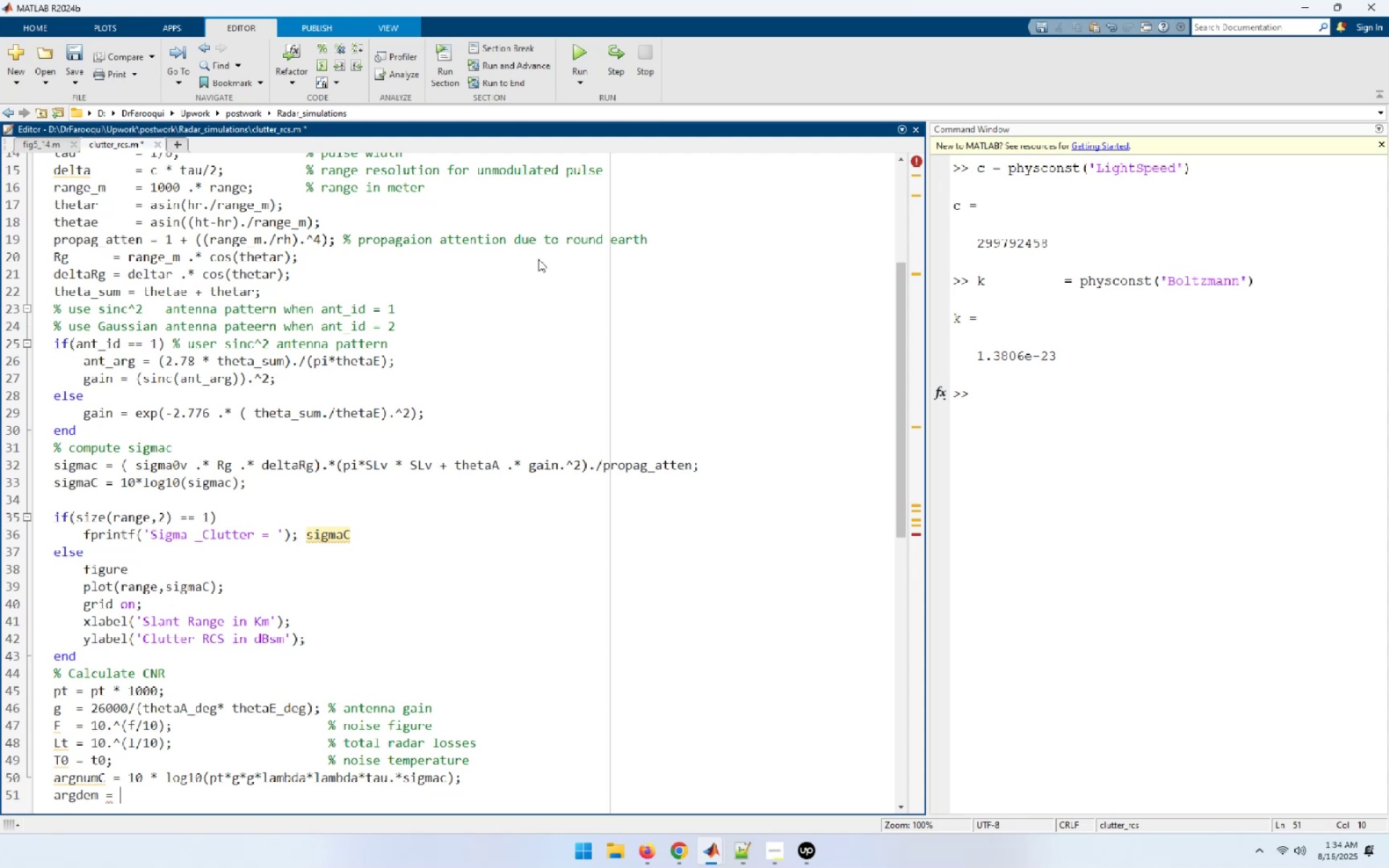 
wait(7.1)
 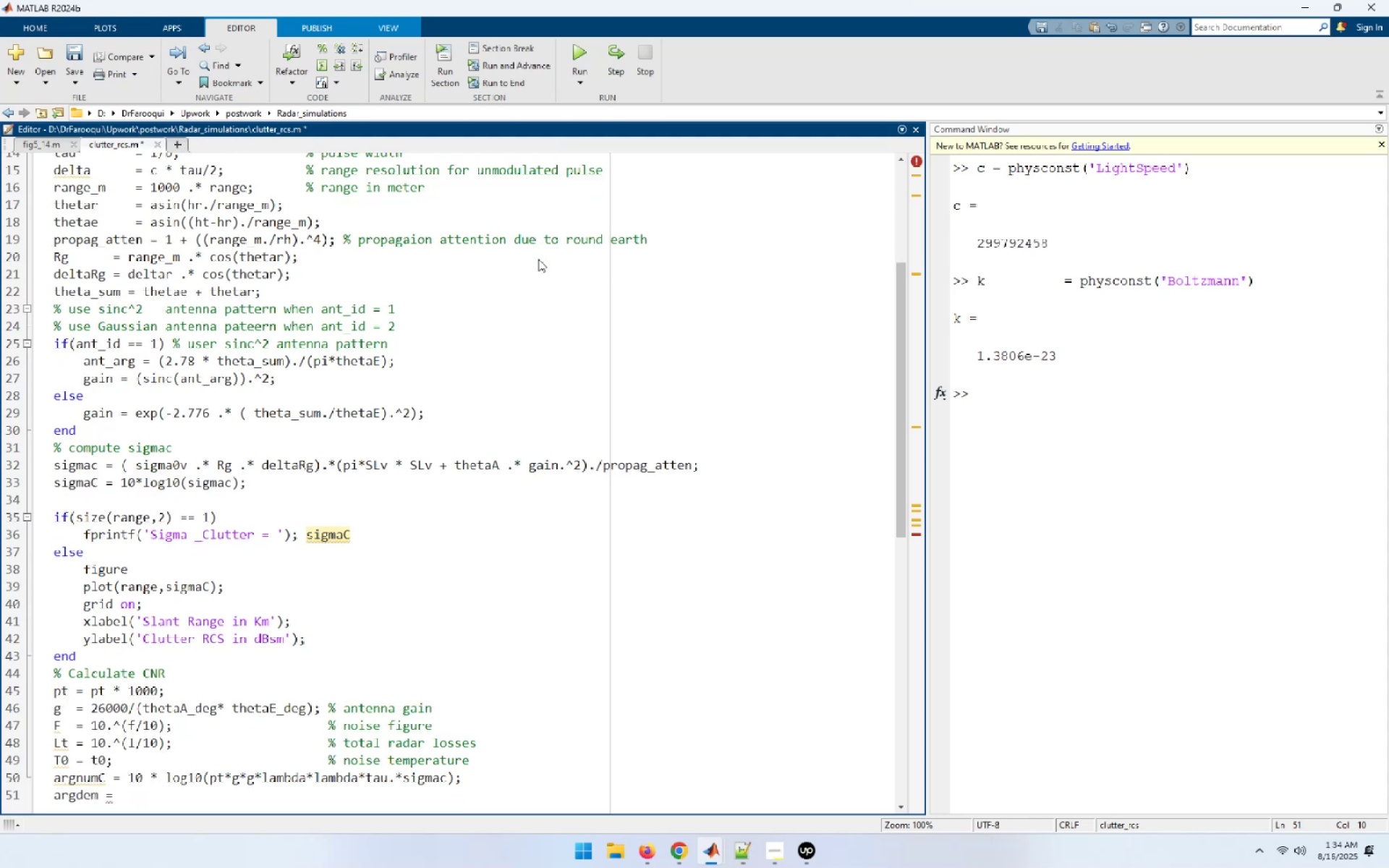 
key(ArrowLeft)
 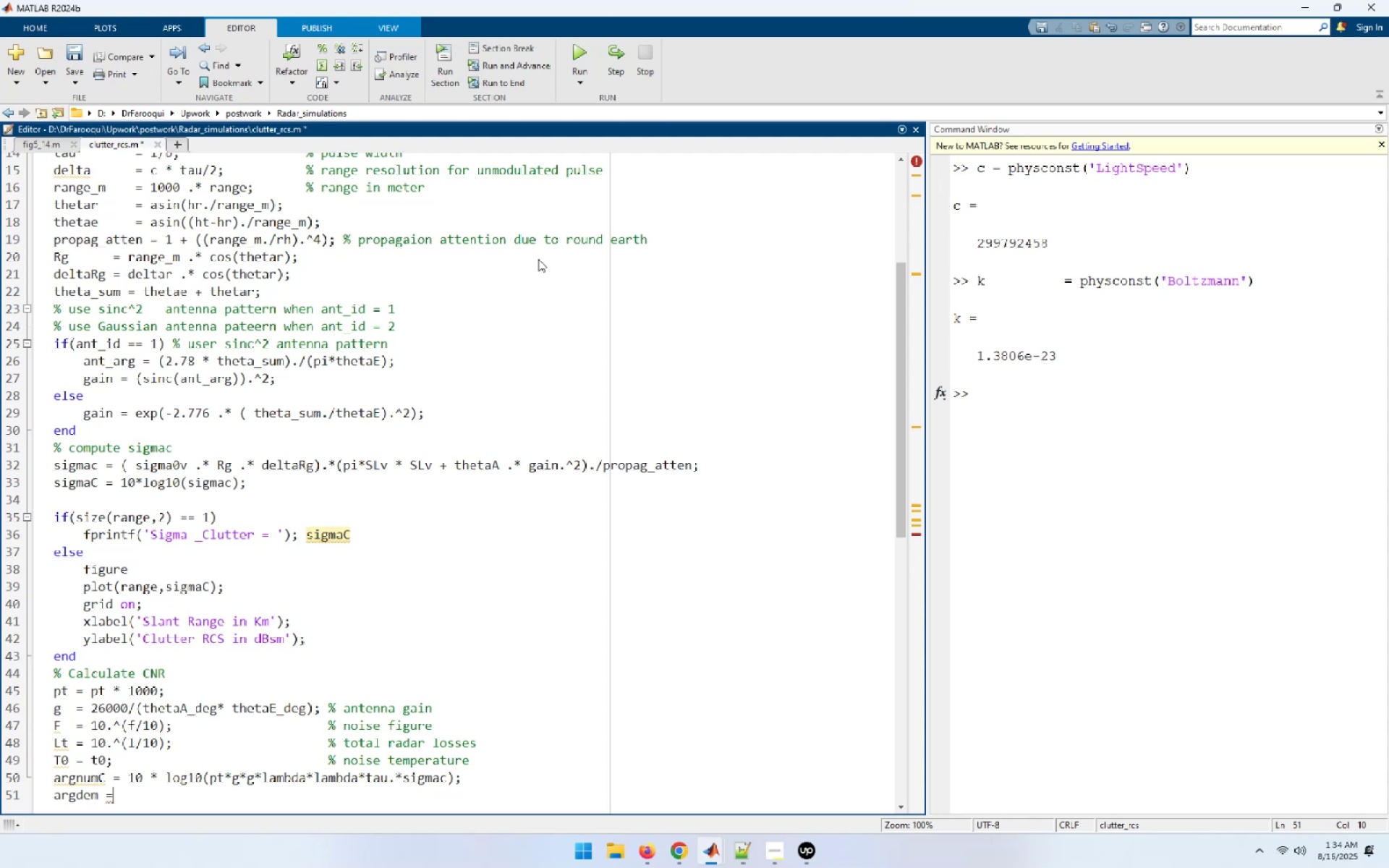 
key(ArrowLeft)
 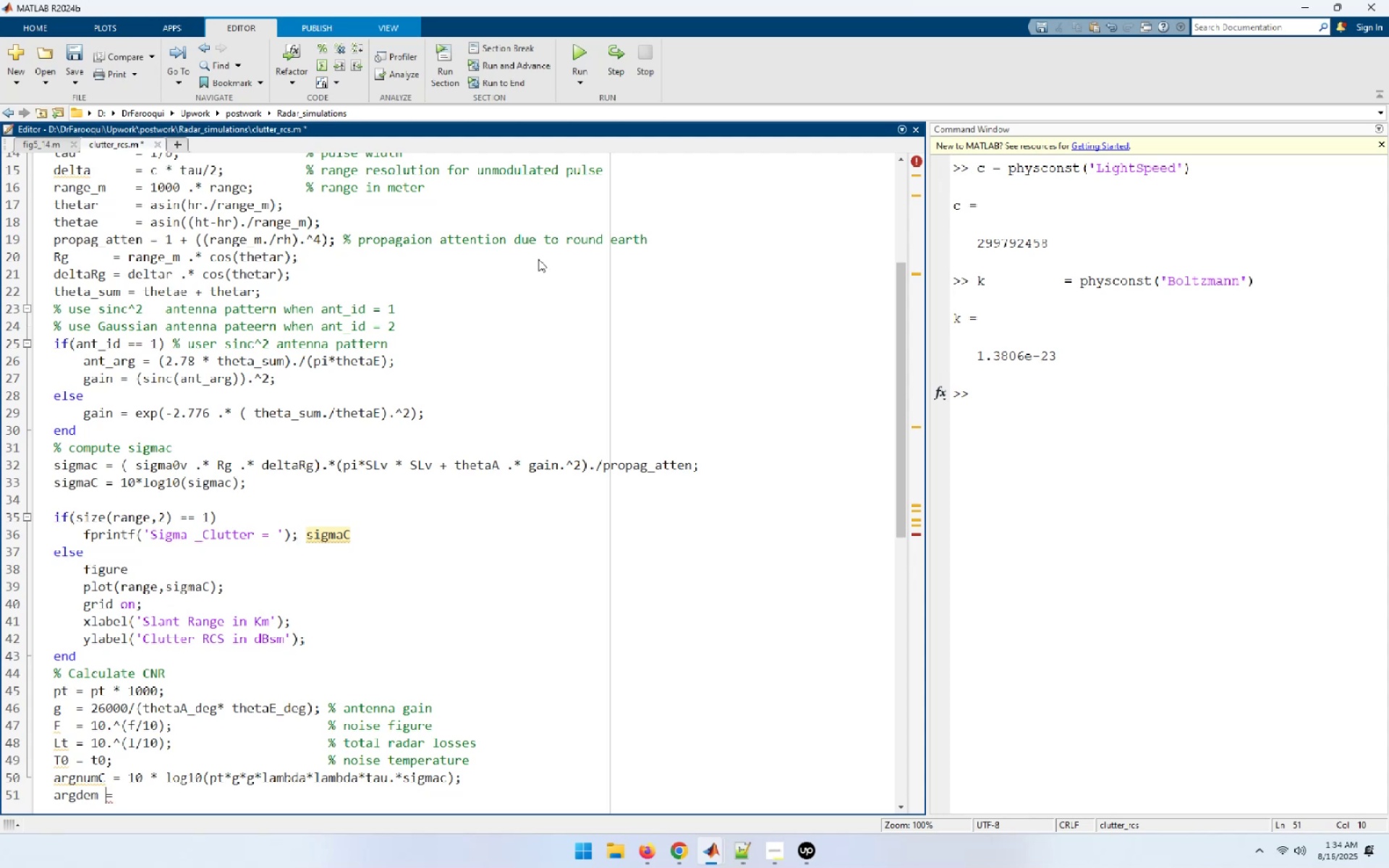 
key(Space)
 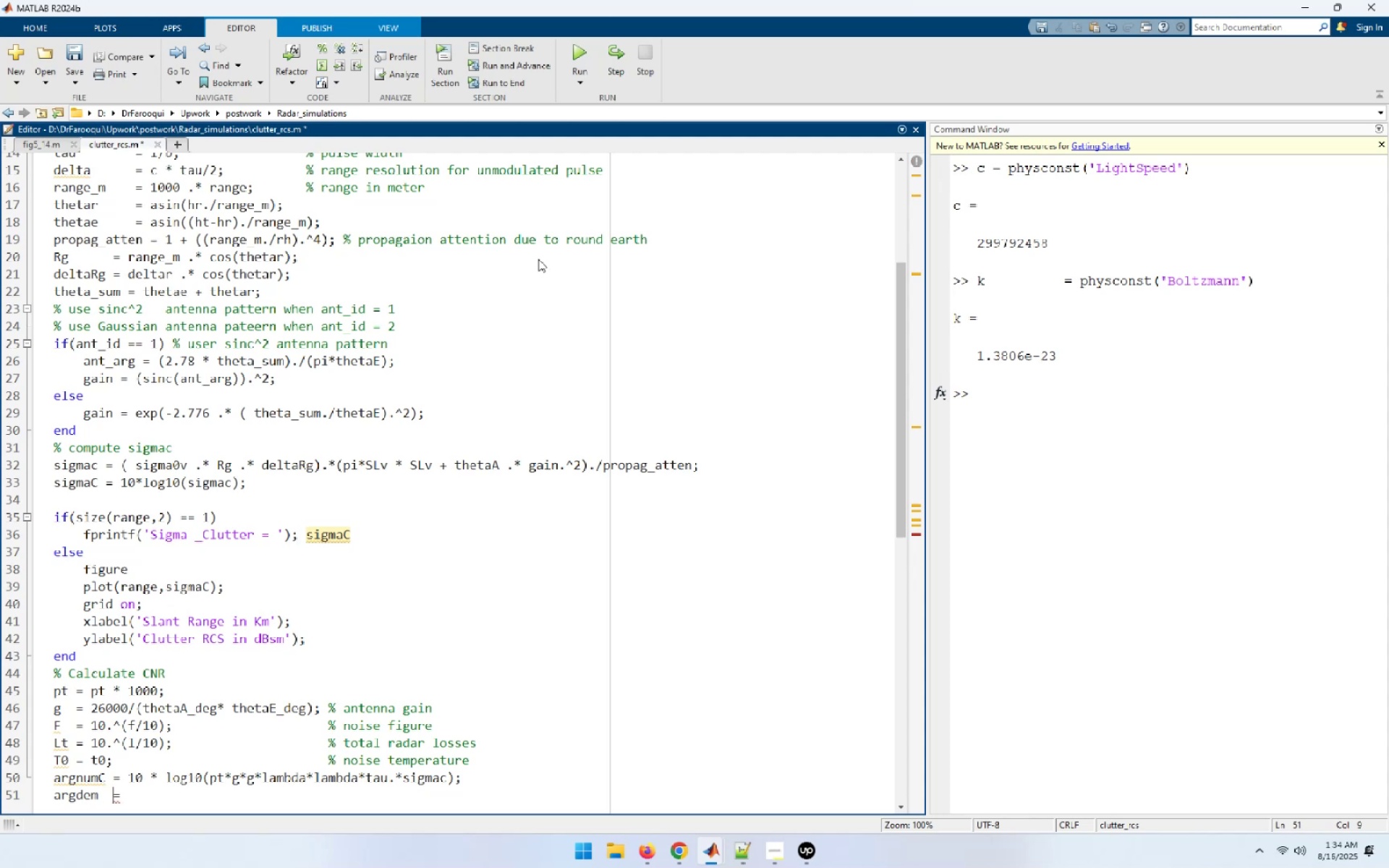 
key(ArrowRight)
 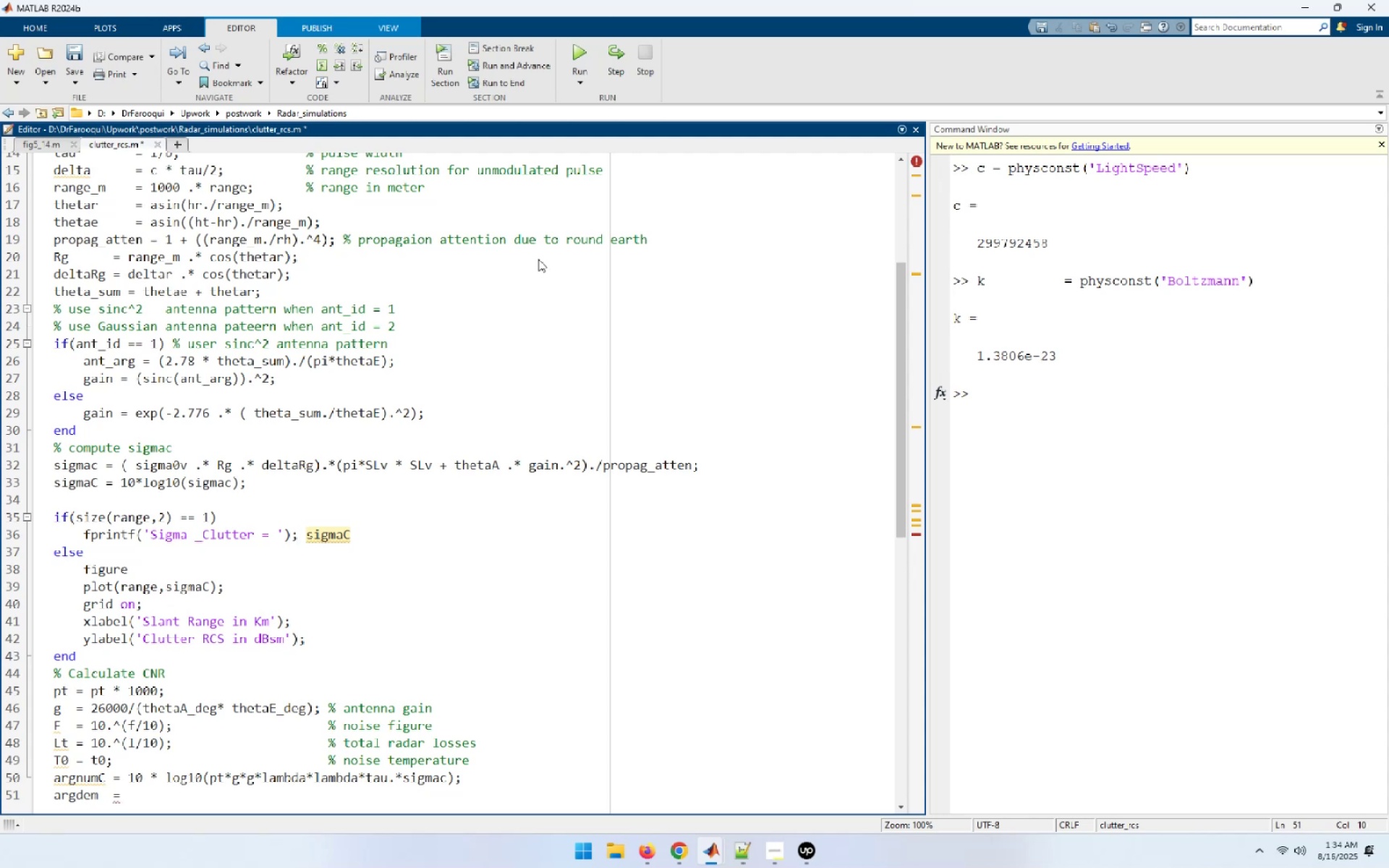 
type( 10 * log10()
 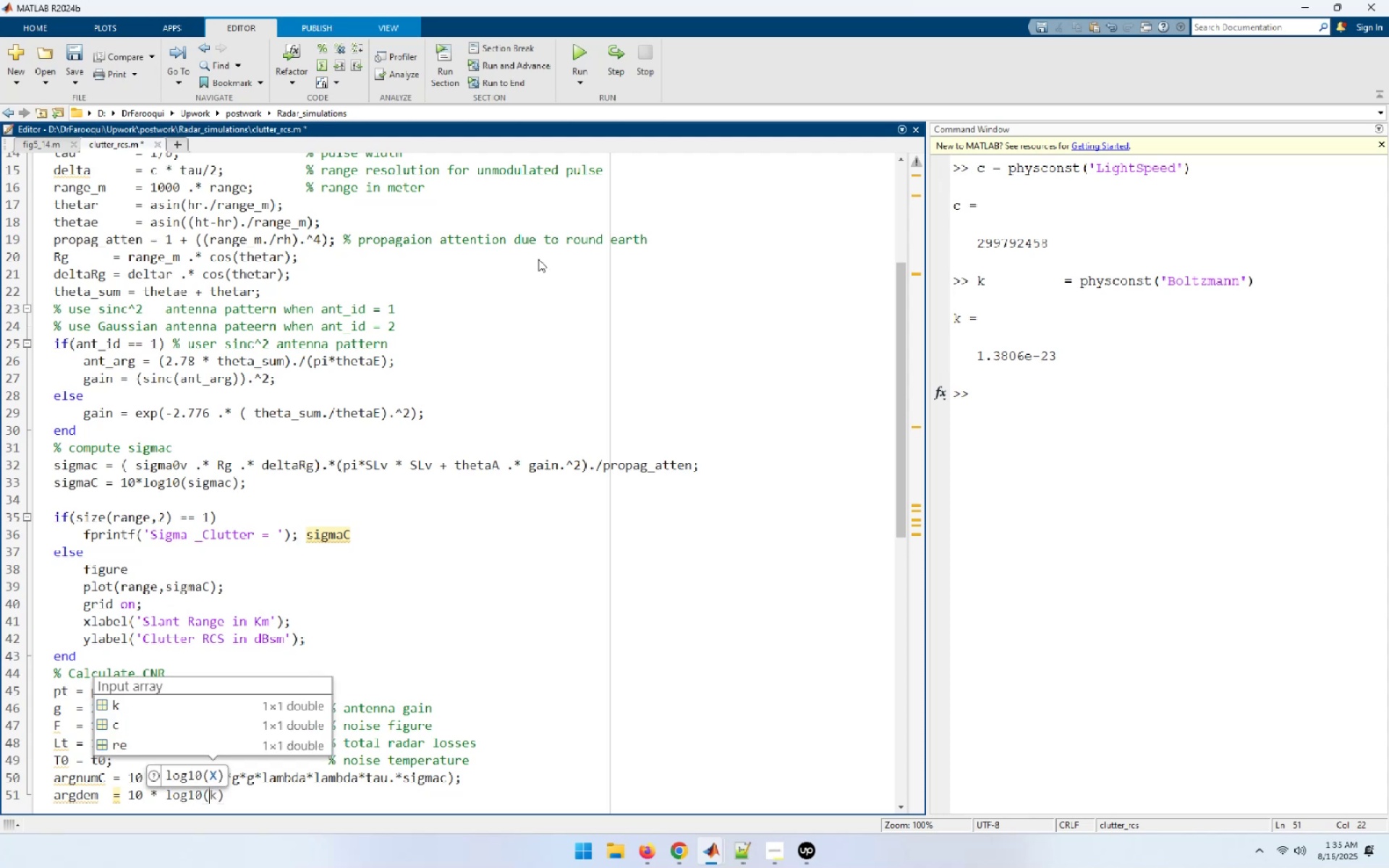 
wait(11.73)
 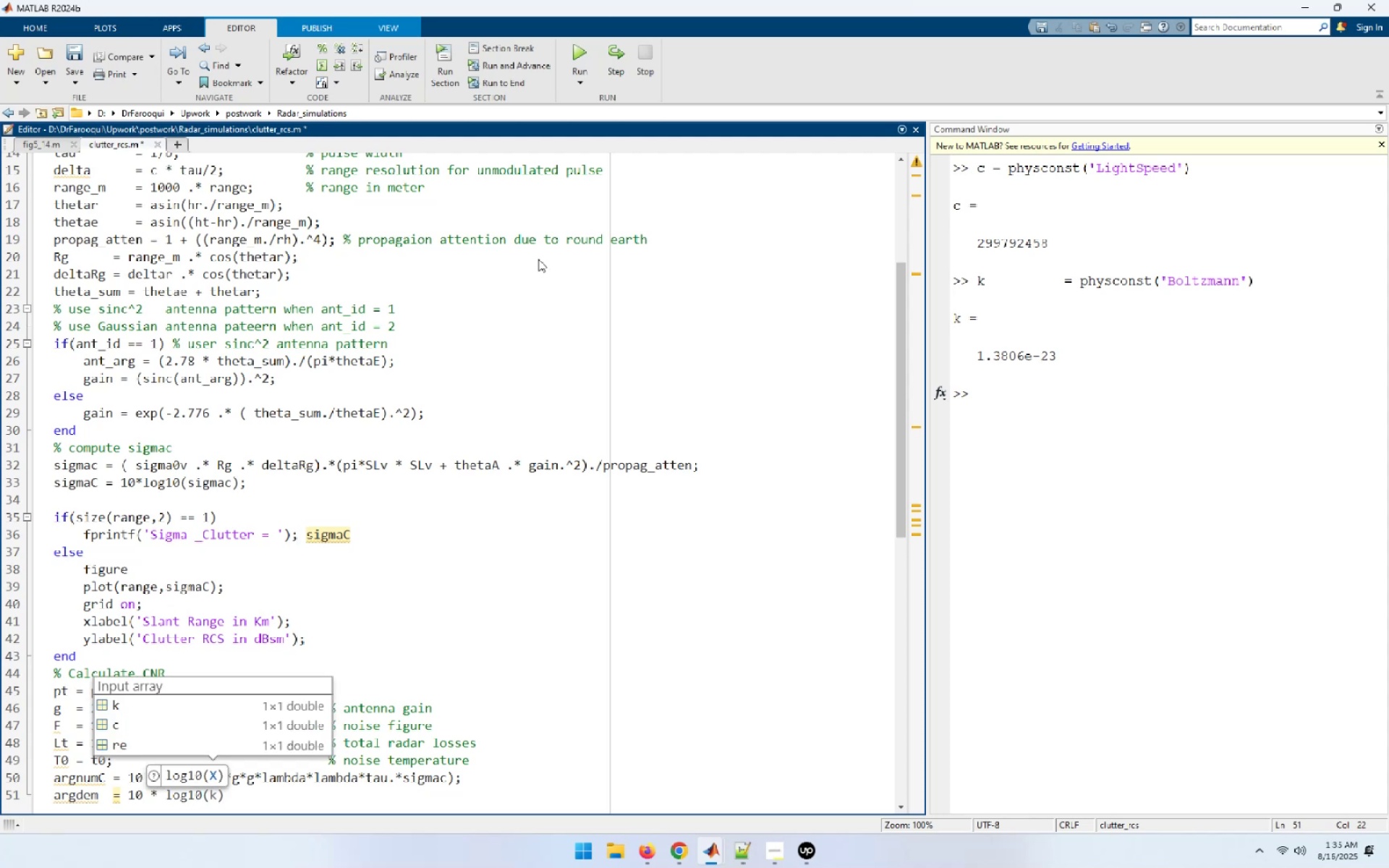 
type((()
 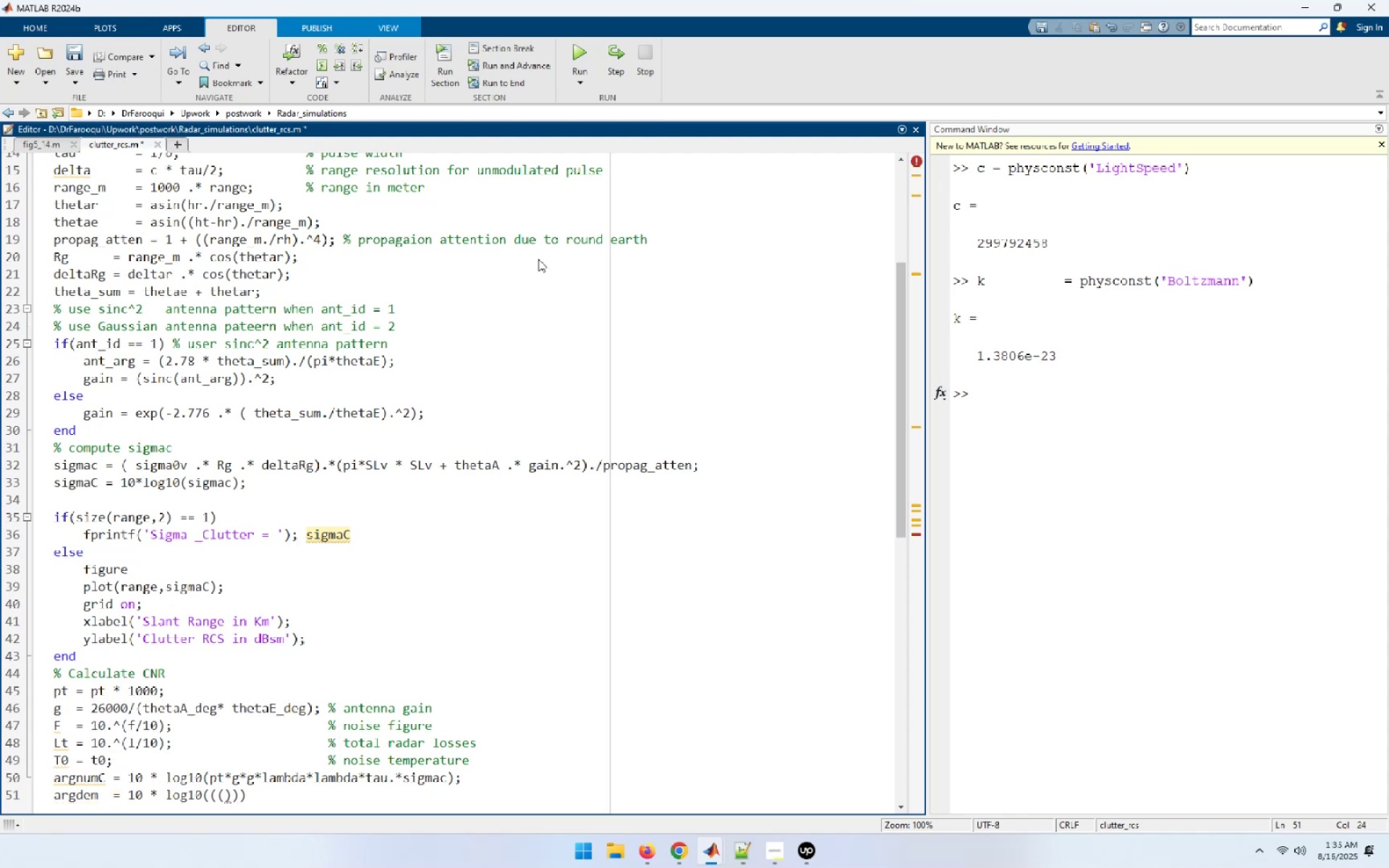 
type(4*pi)^)
 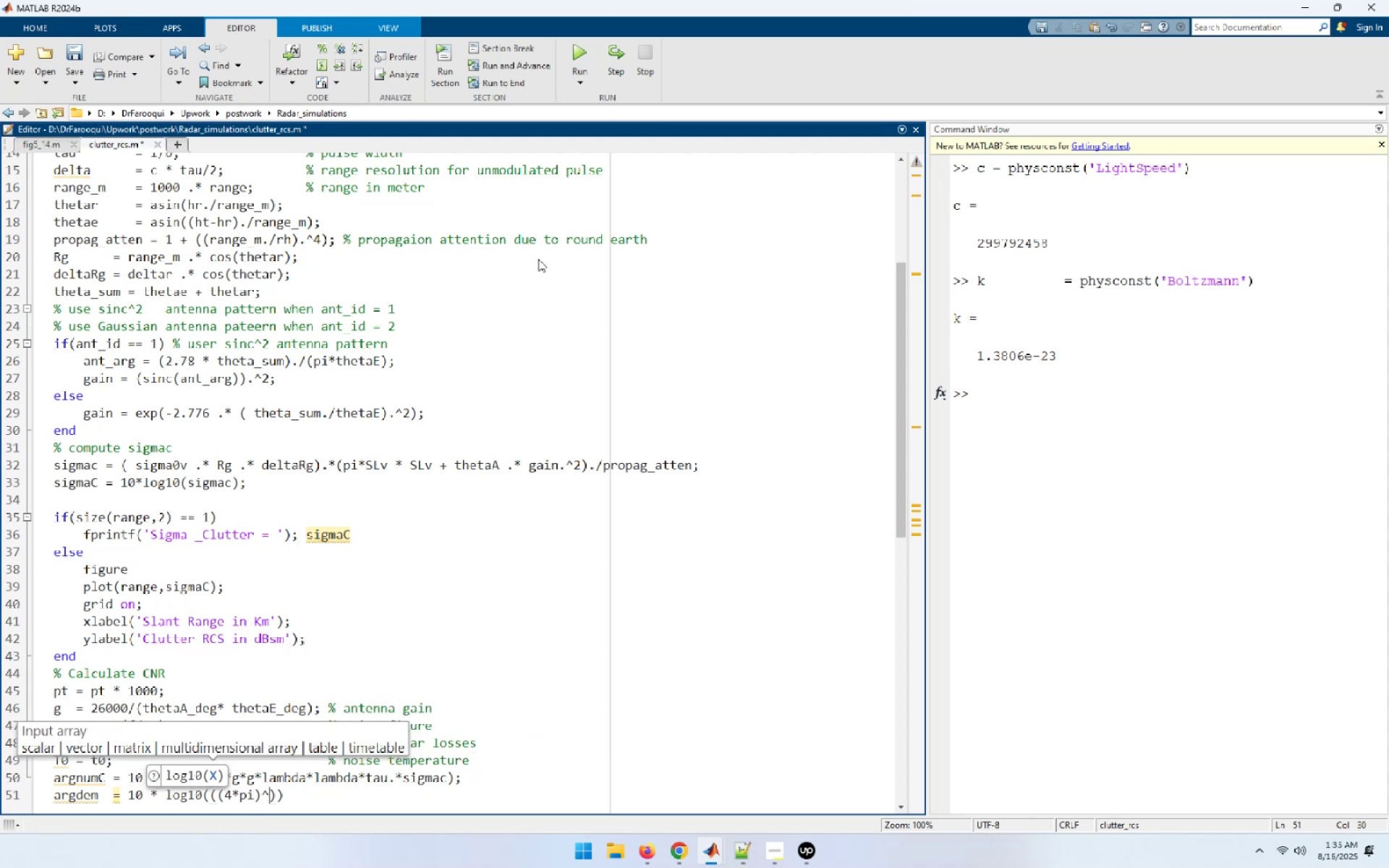 
wait(7.39)
 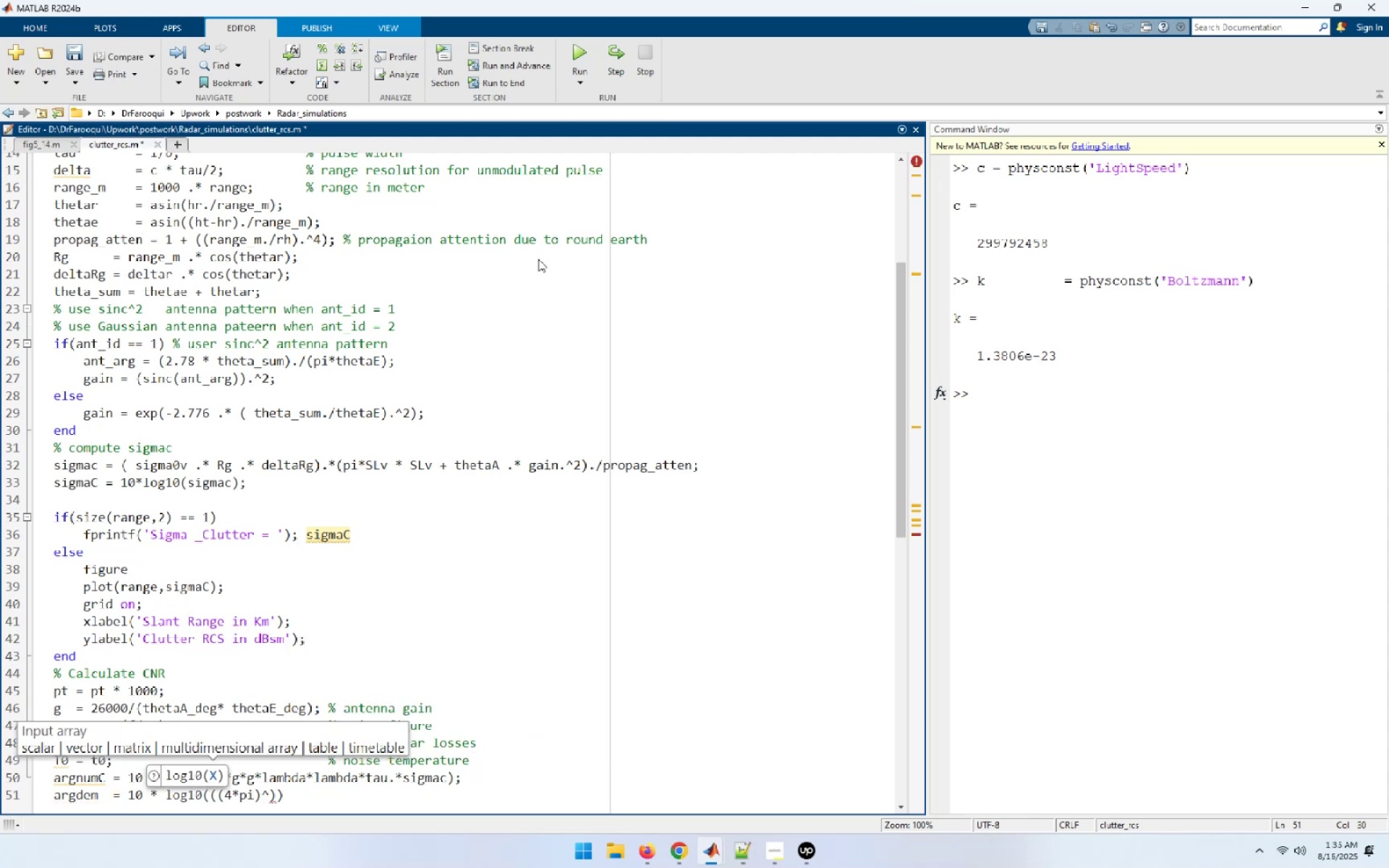 
type(3))
 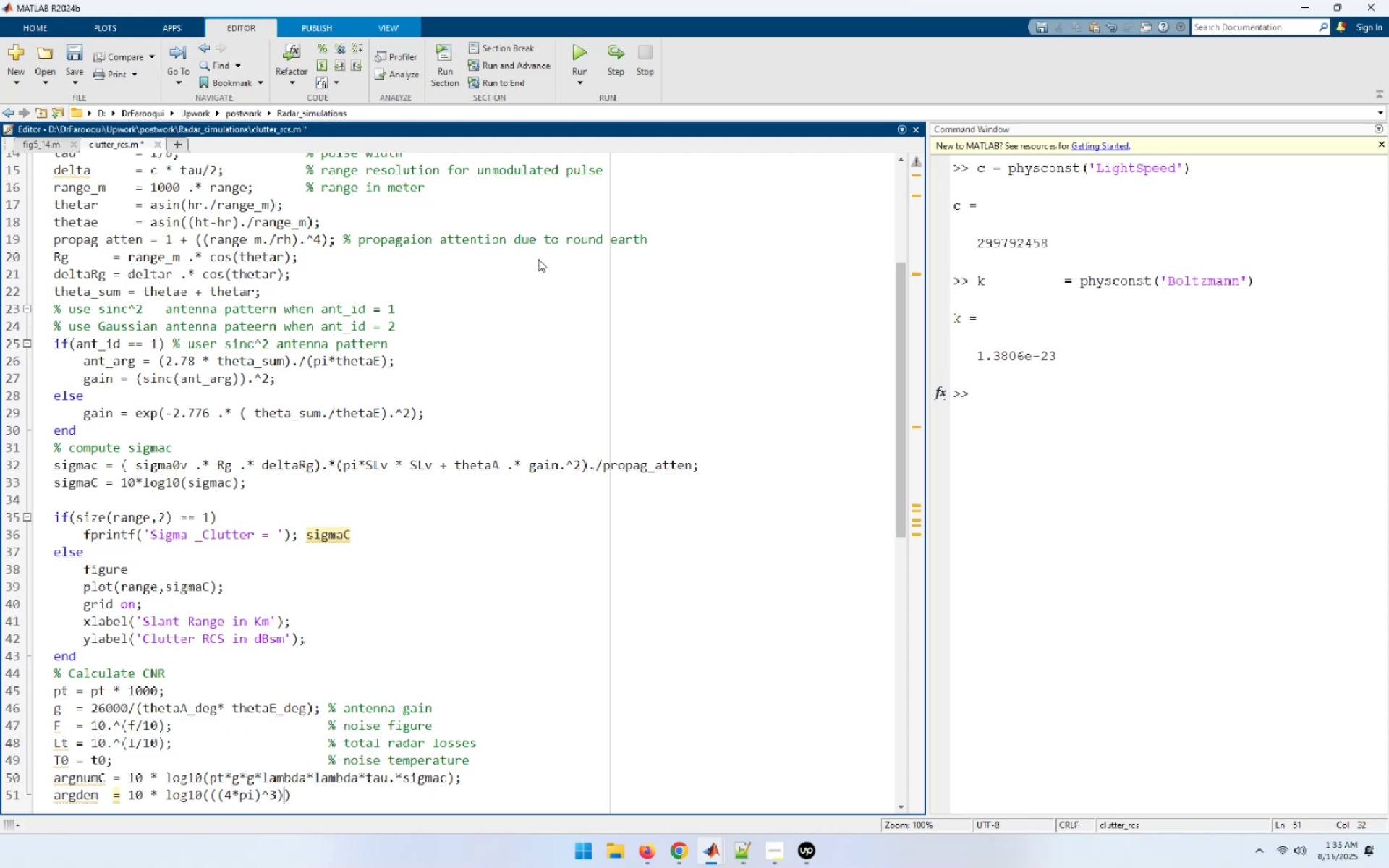 
type(*k*T0*Lt*F.*)
 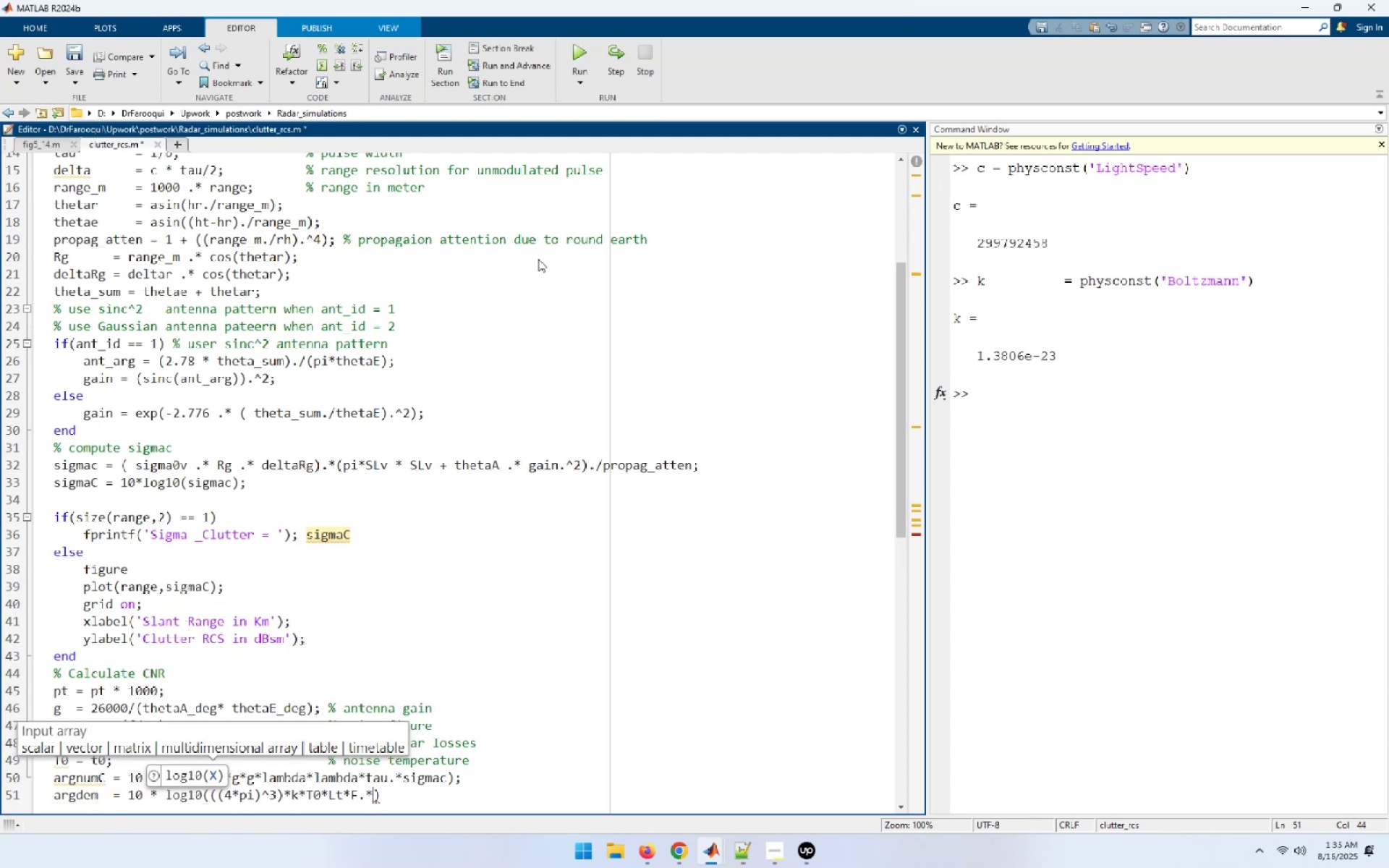 
type(rang)
key(Backspace)
key(Backspace)
key(Backspace)
key(Backspace)
key(Backspace)
type(*(range_m).^4);)
 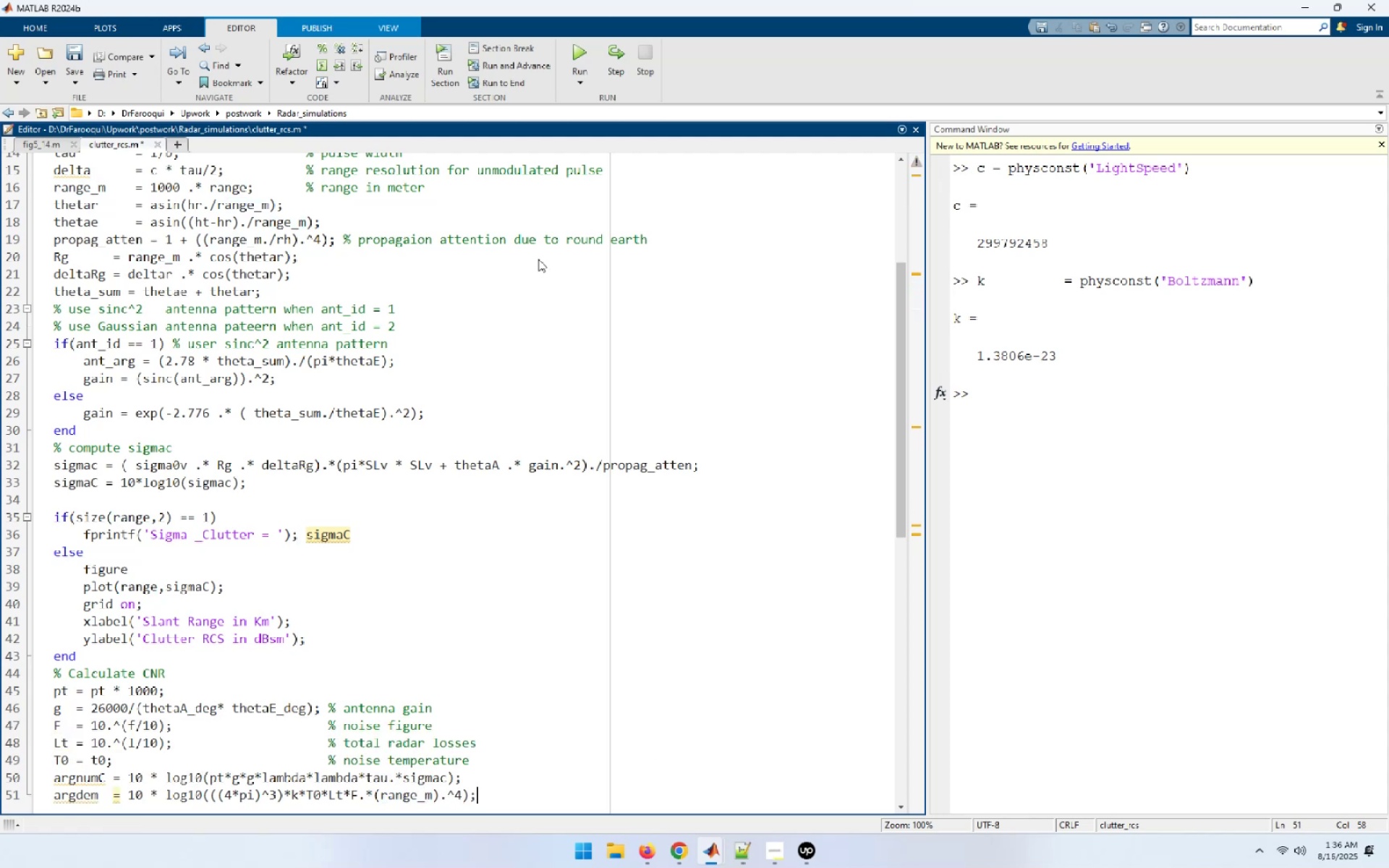 
key(Enter)
 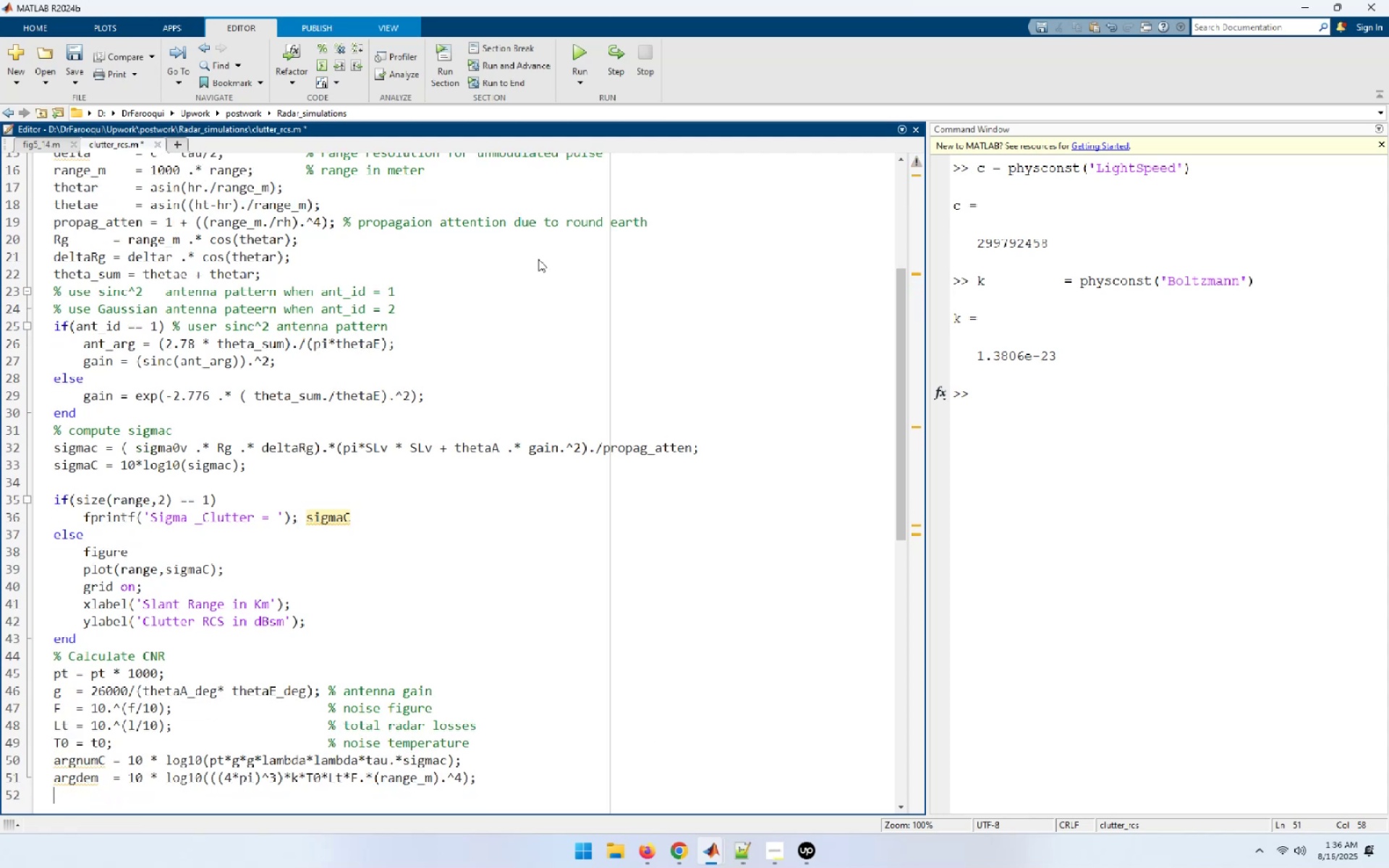 
type(CNR = agr)
 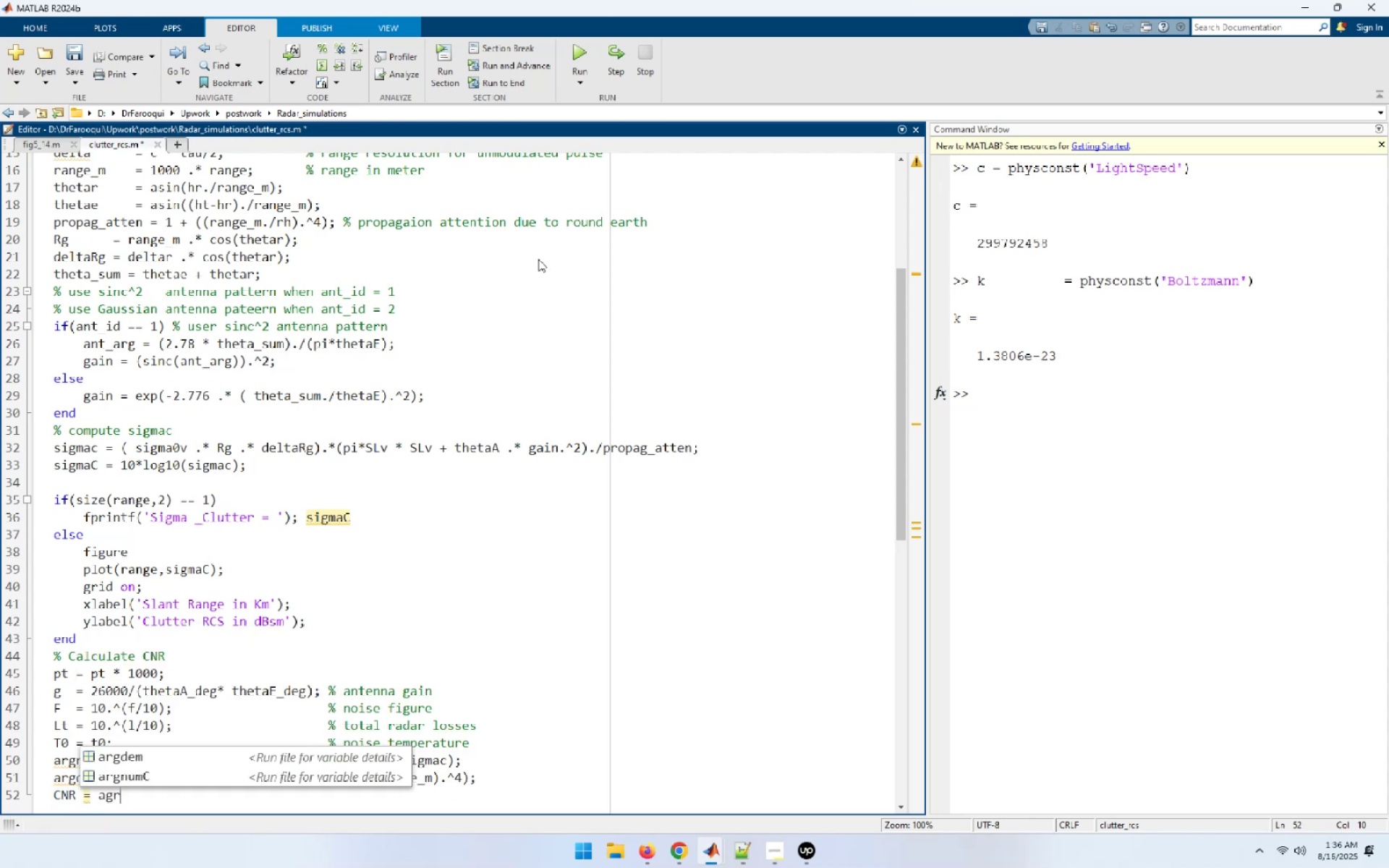 
key(ArrowDown)
 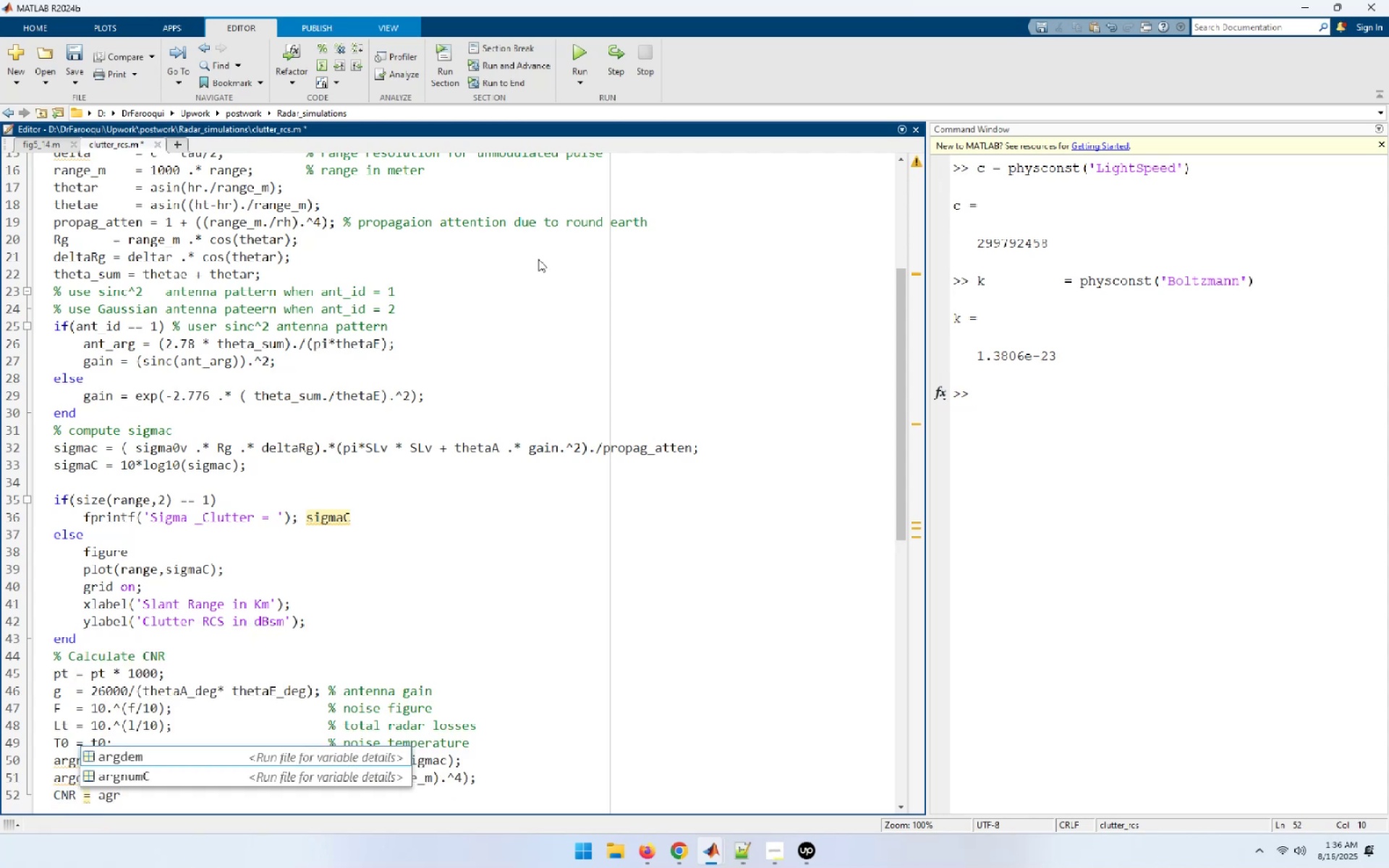 
key(ArrowDown)
 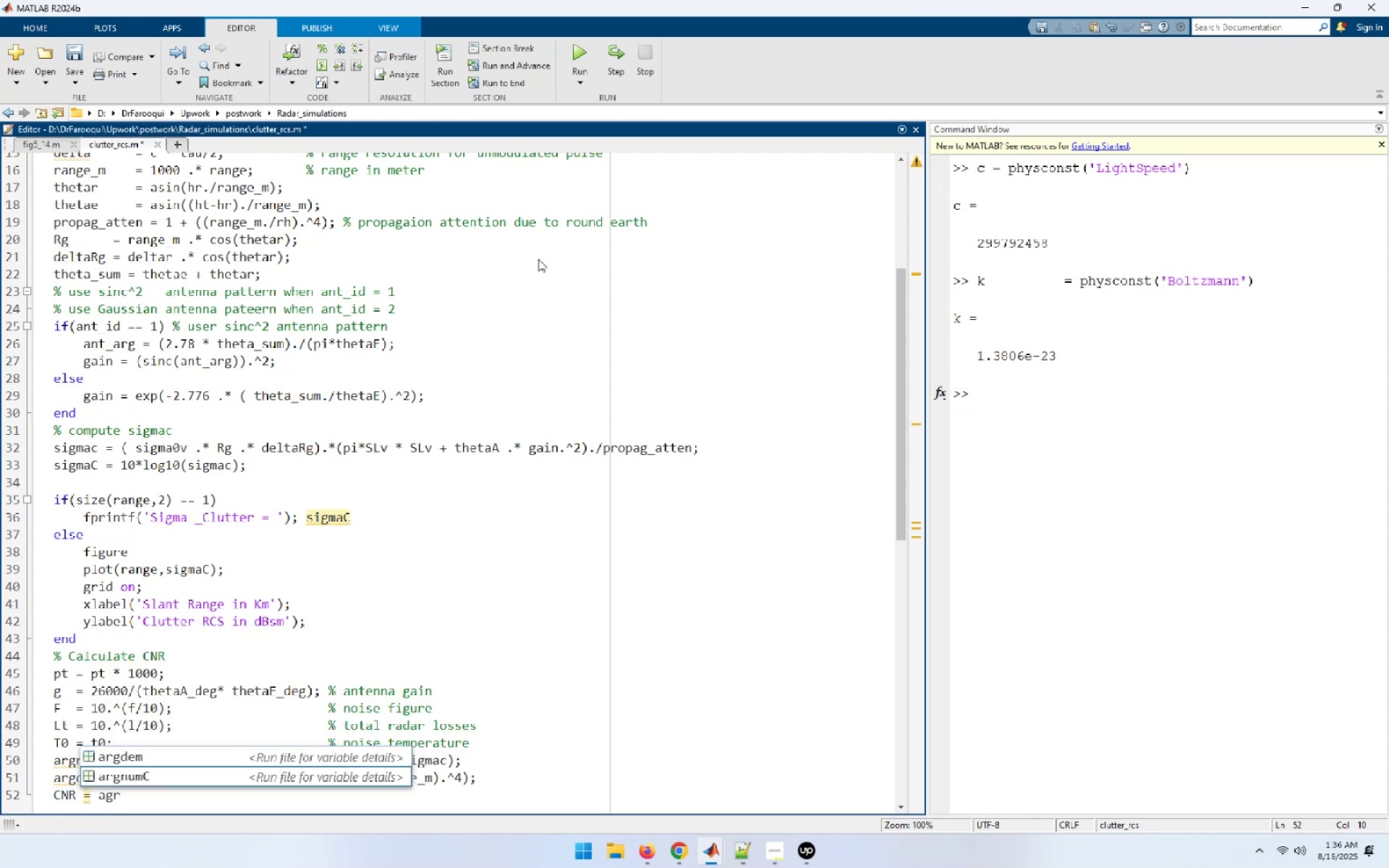 
key(Enter)
 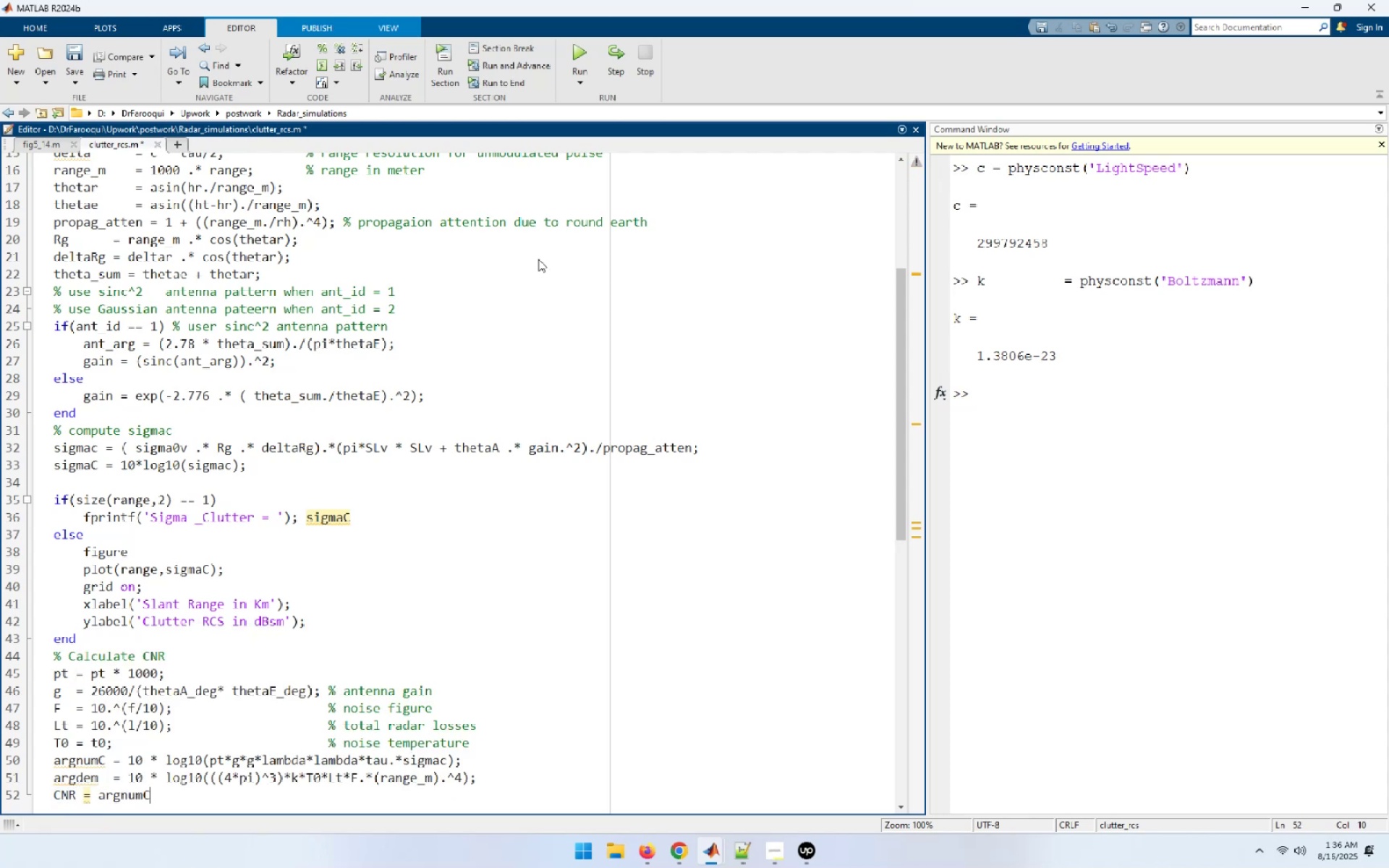 
type( =-)
key(Backspace)
key(Backspace)
type(- arg)
key(Tab)
type(;)
 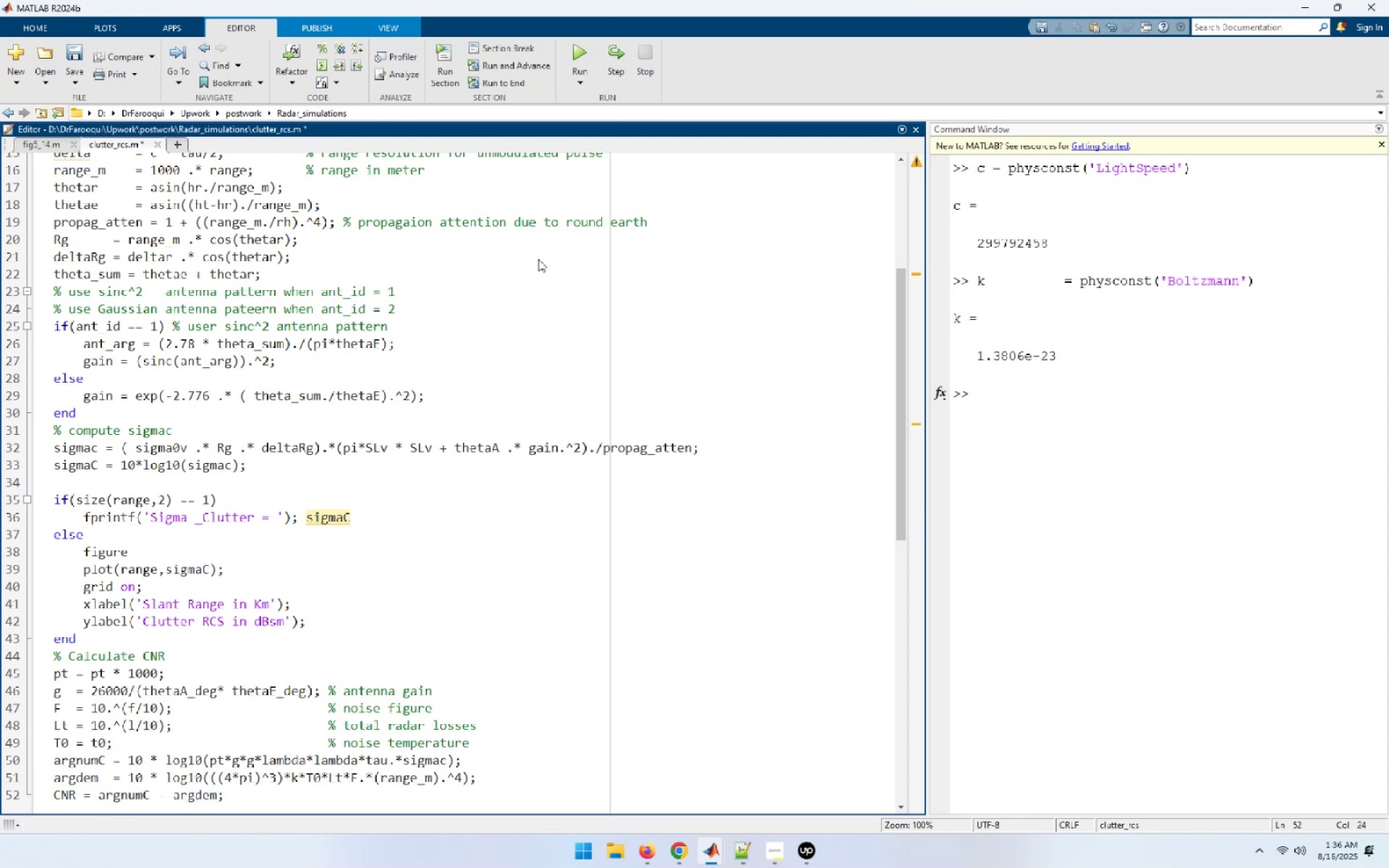 
key(Enter)
 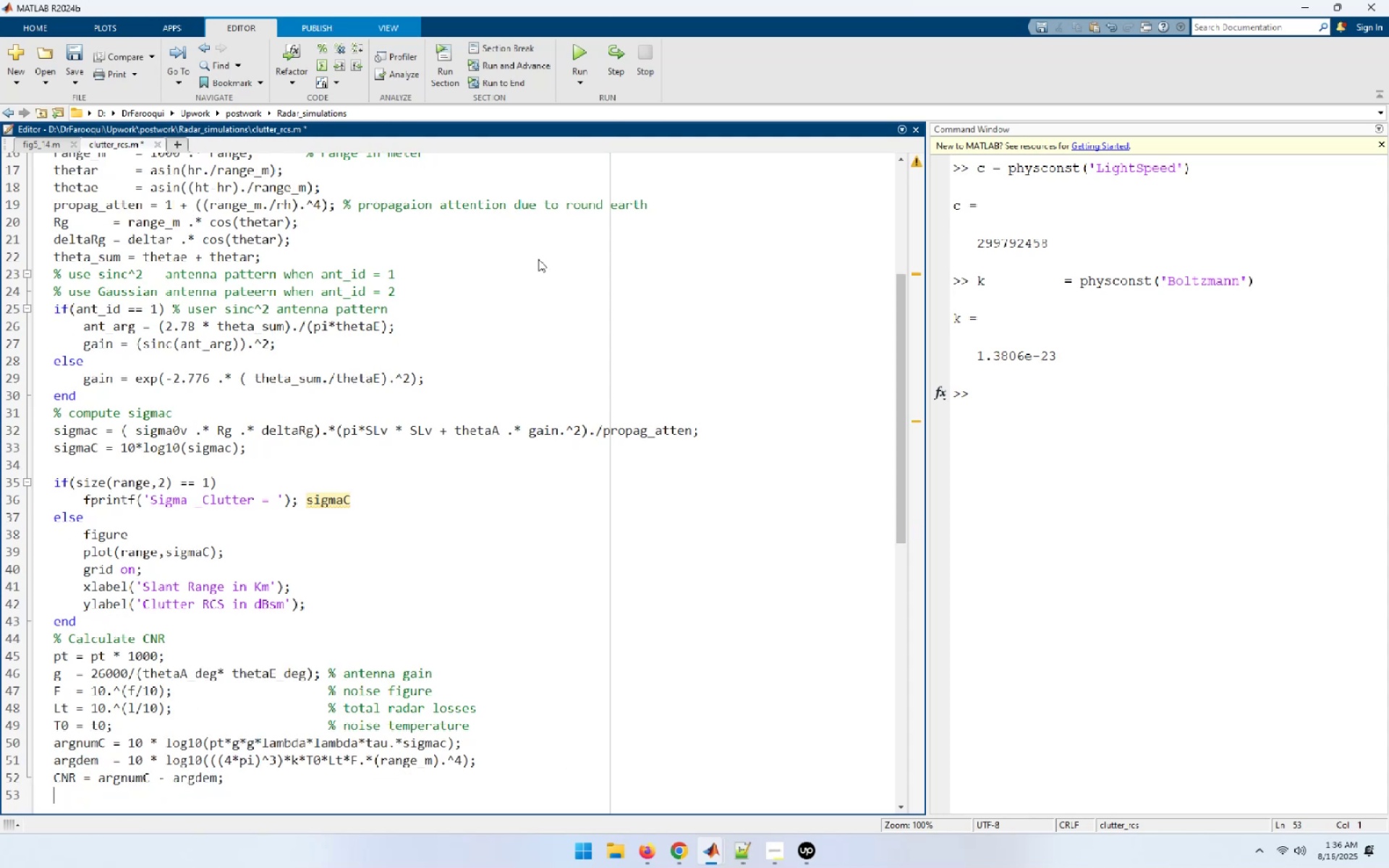 
type(if(size(range,2))
 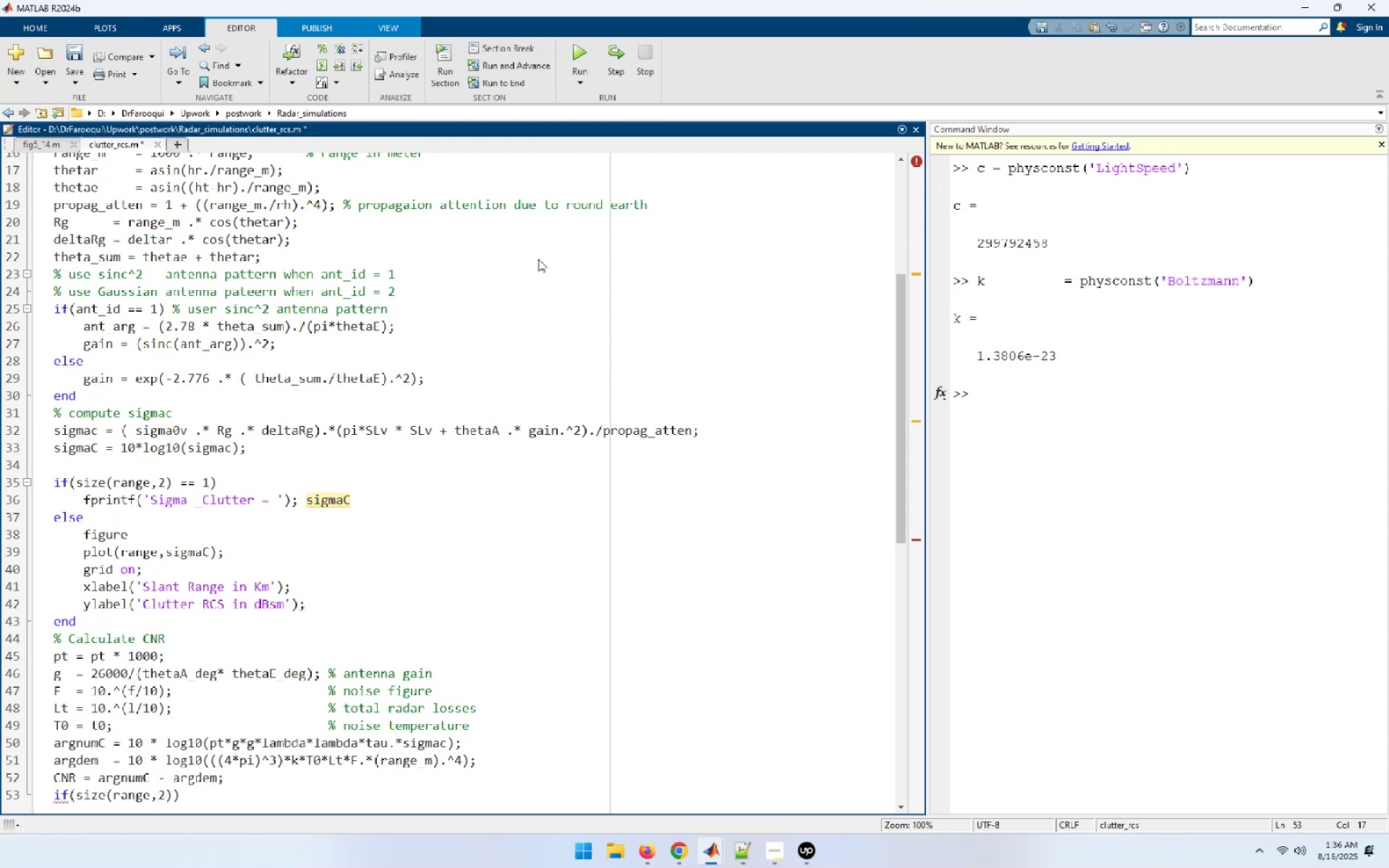 
key(Space)
 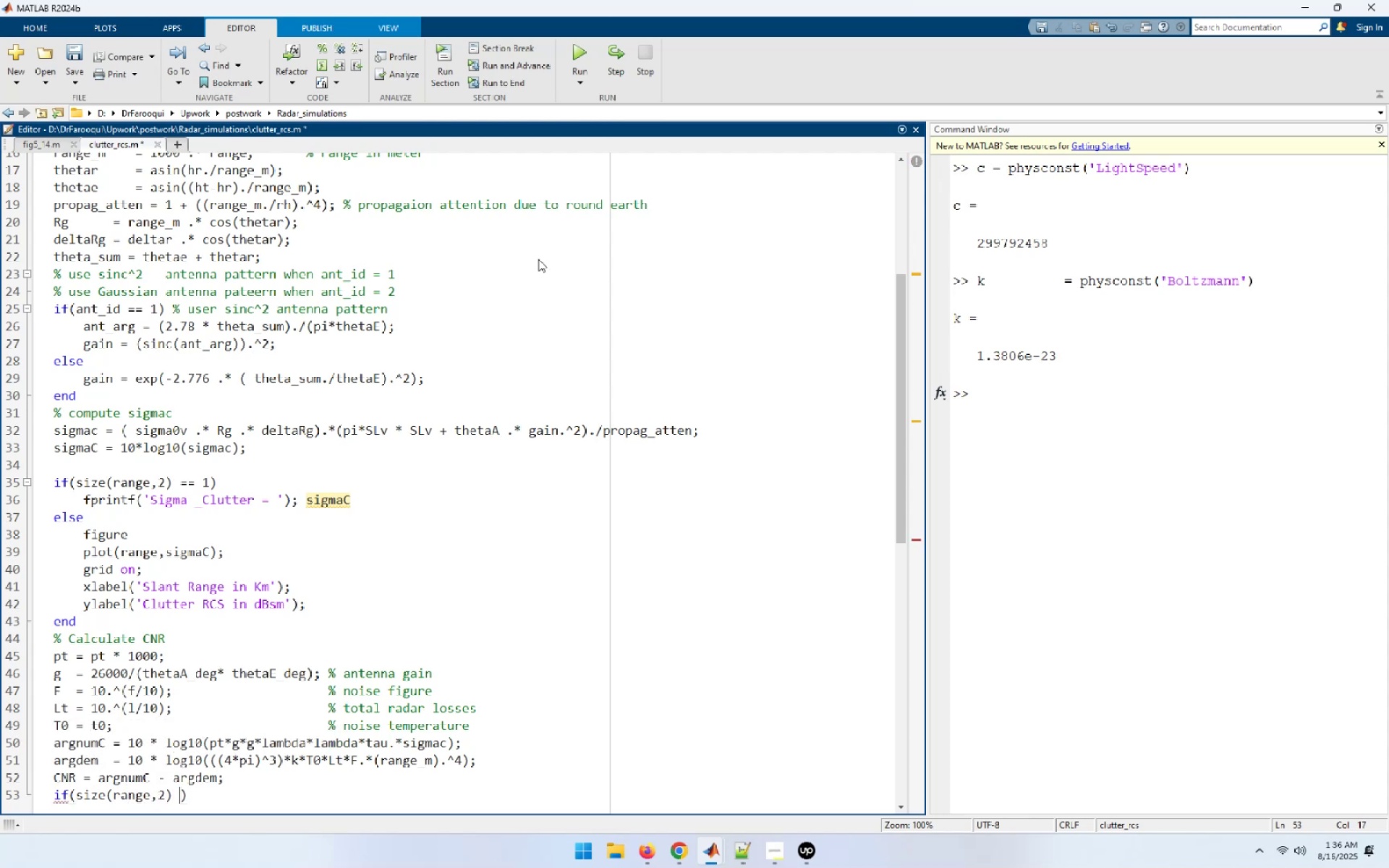 
key(Equal)
 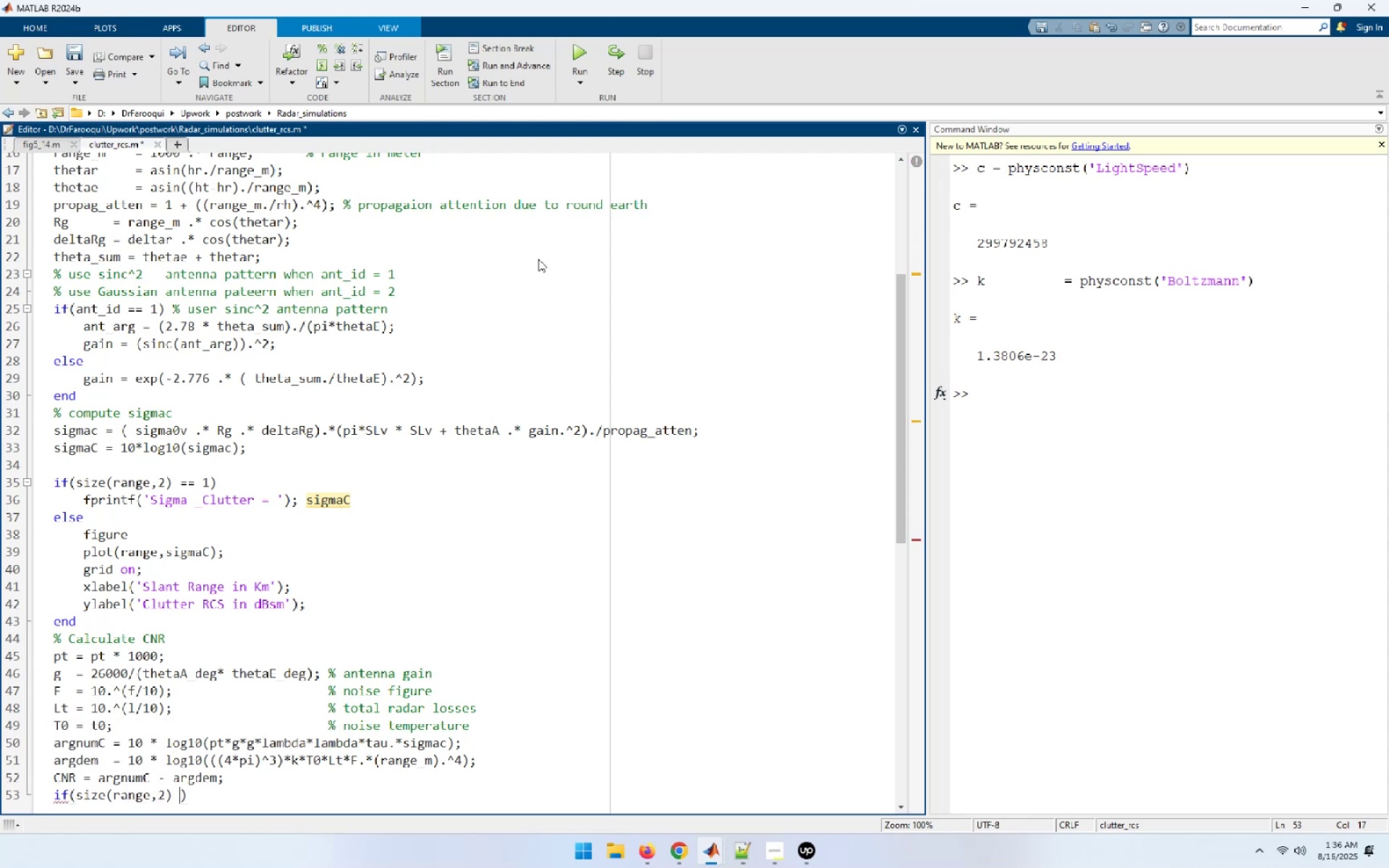 
key(Equal)
 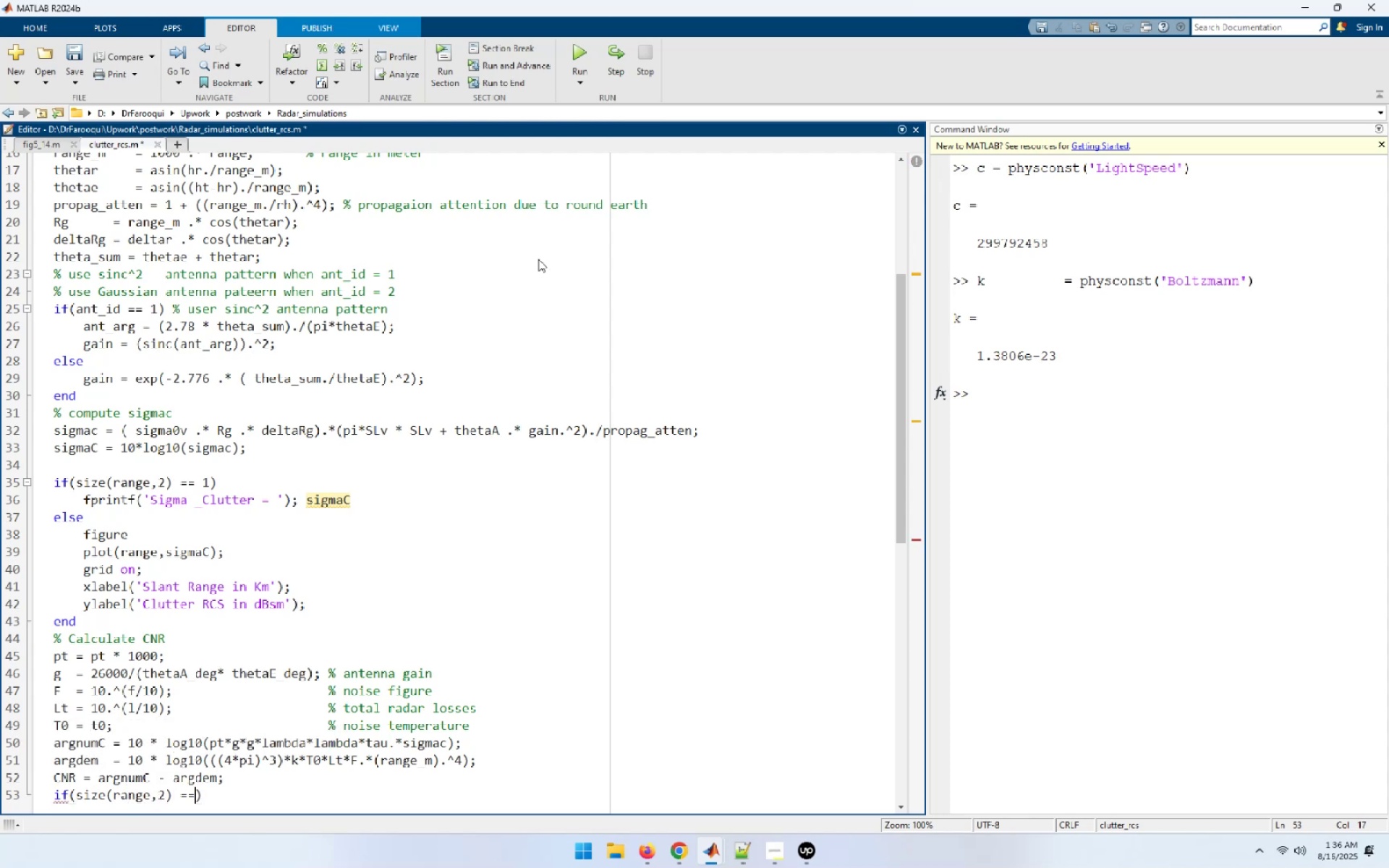 
key(Space)
 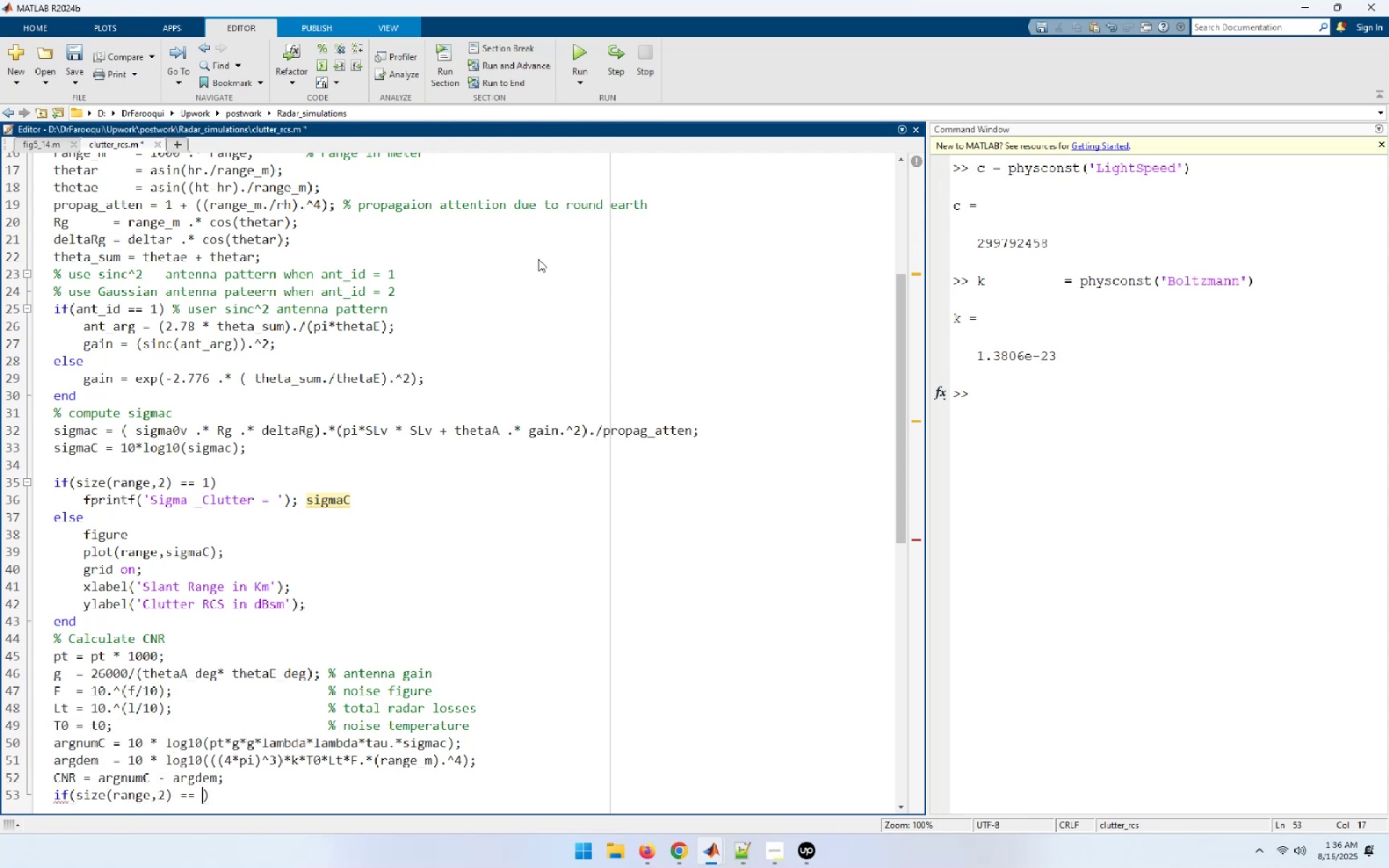 
key(1)
 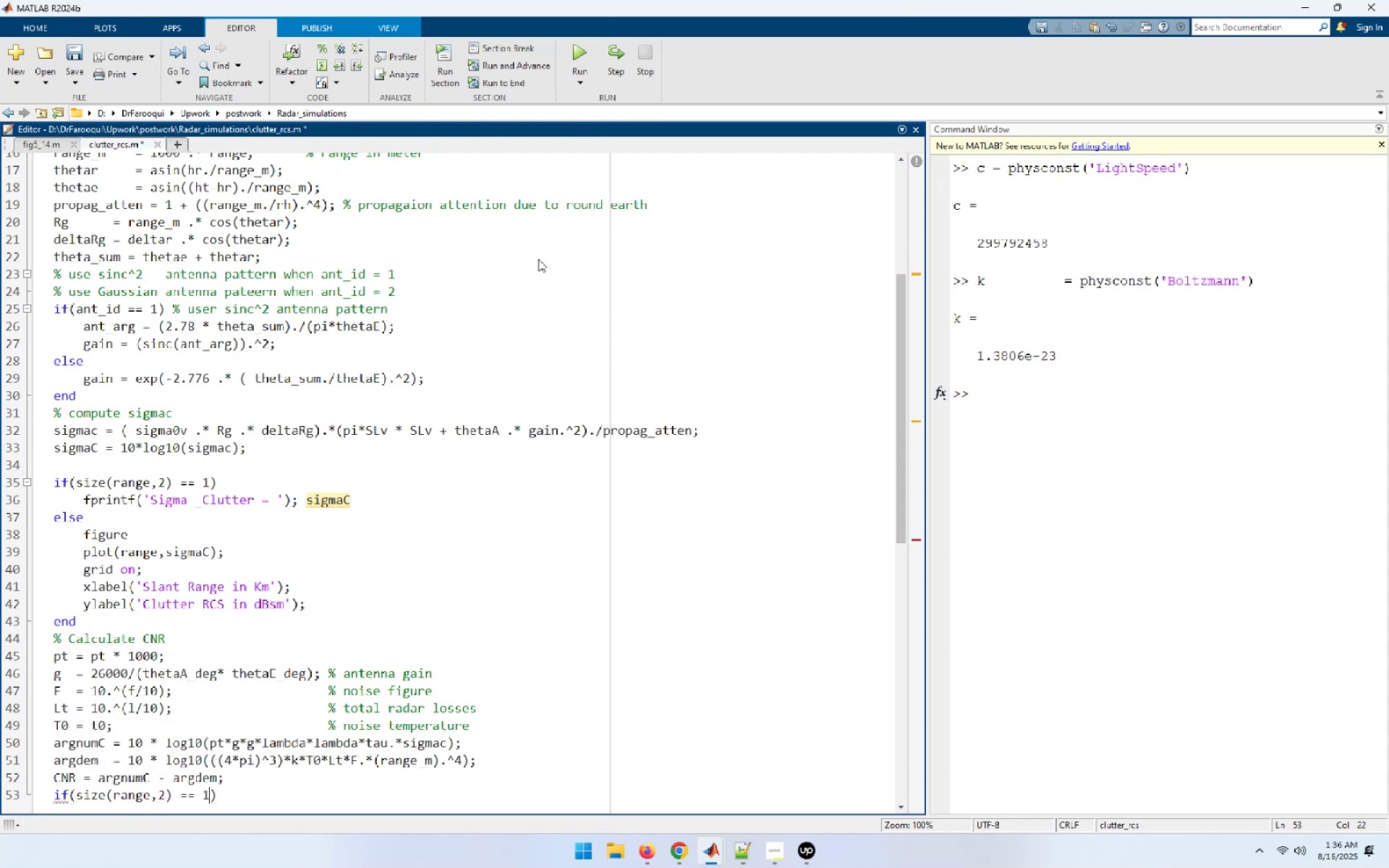 
key(Shift+ShiftLeft)
 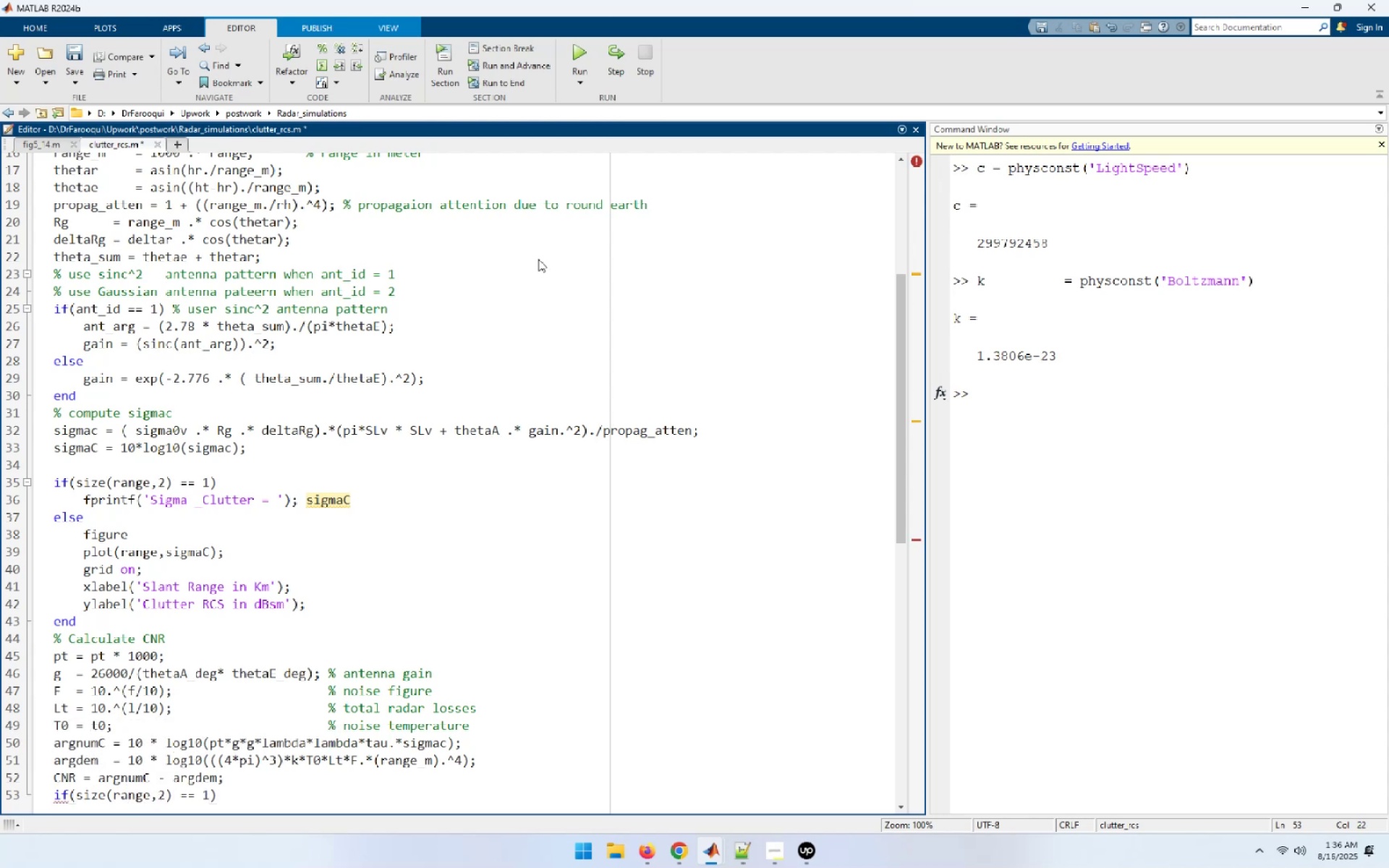 
key(Shift+0)
 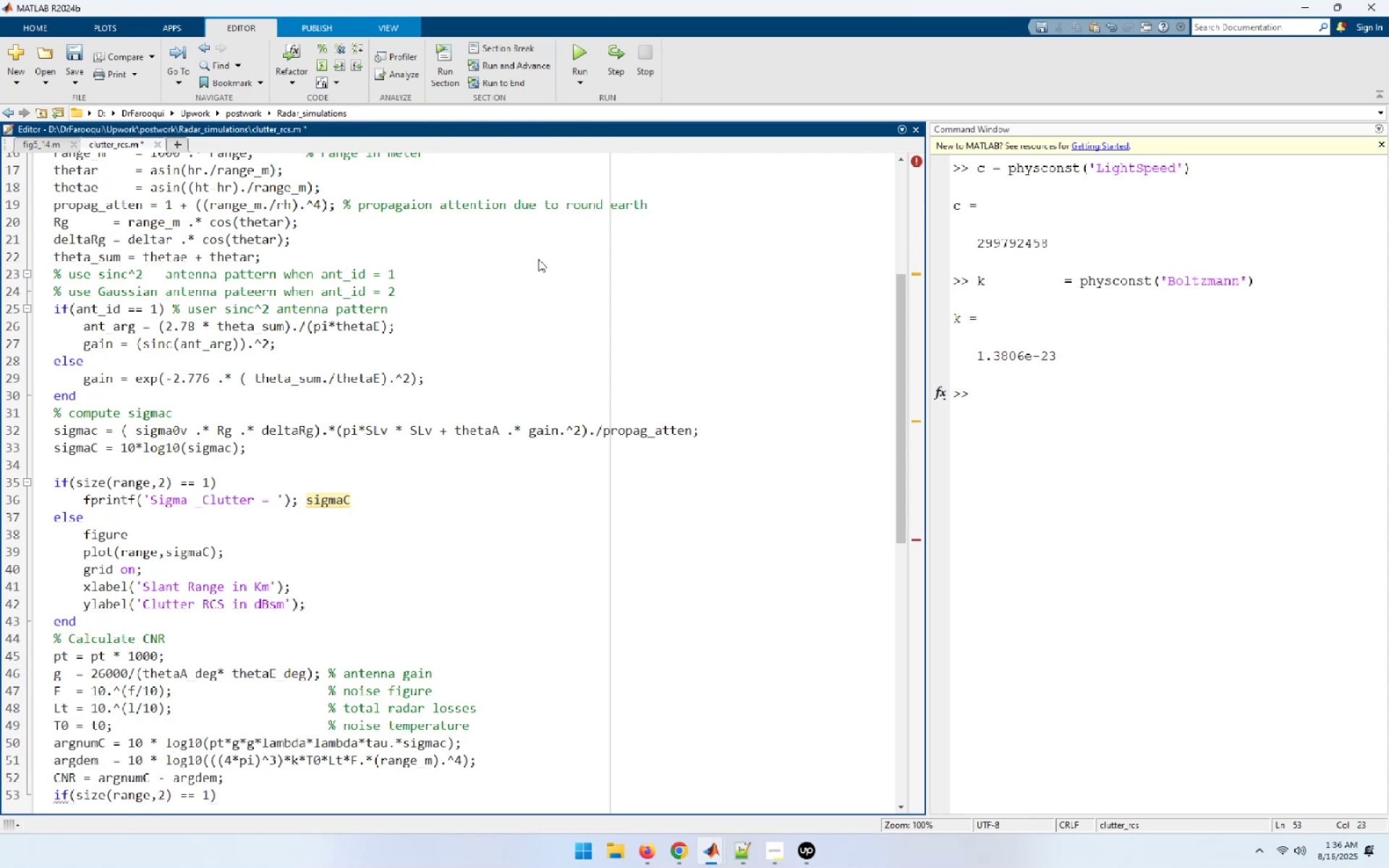 
key(Enter)
 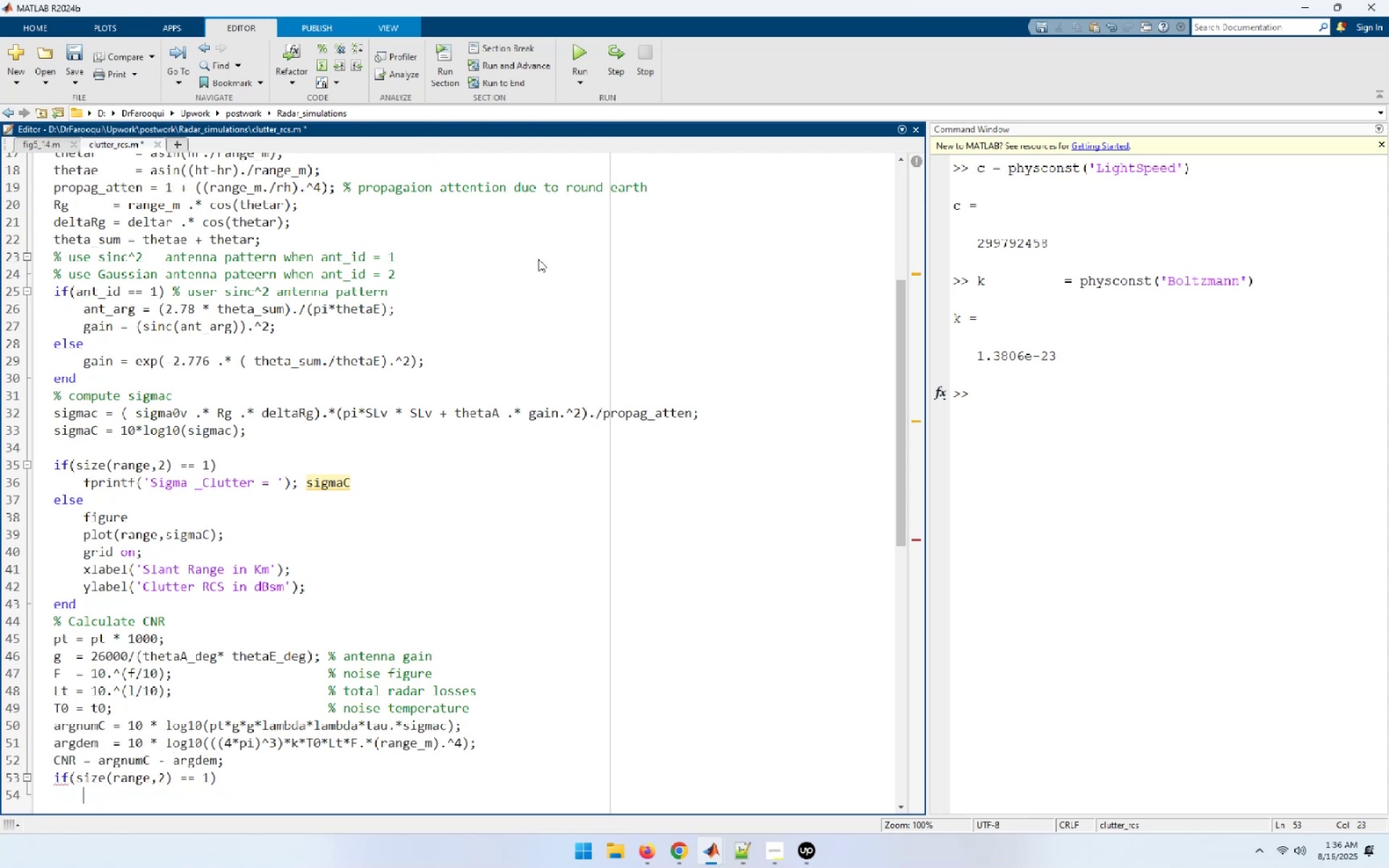 
type(fprintf('Clutter to Noise Ration =-)
key(Backspace)
type('); CNR)
 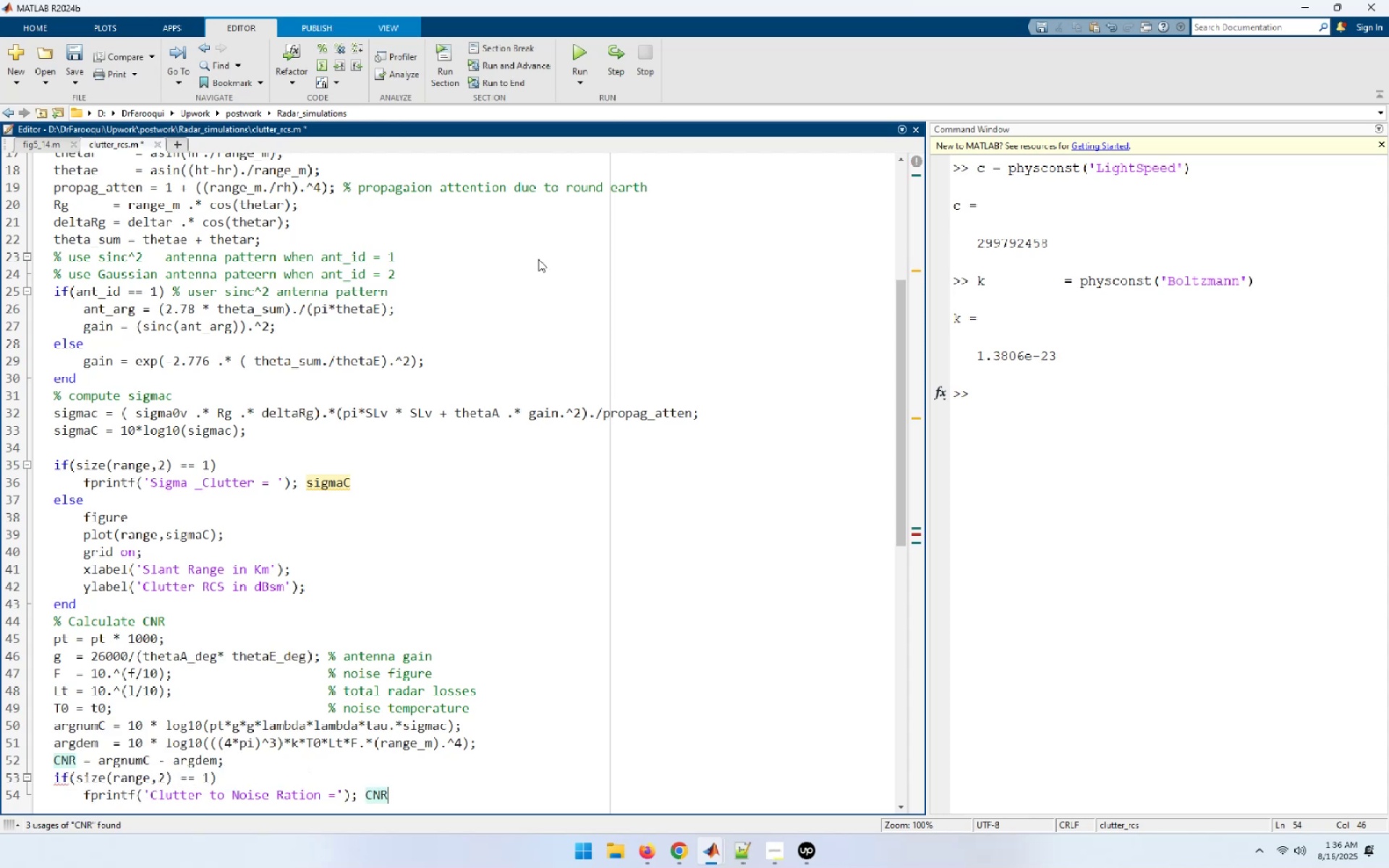 
key(Enter)
 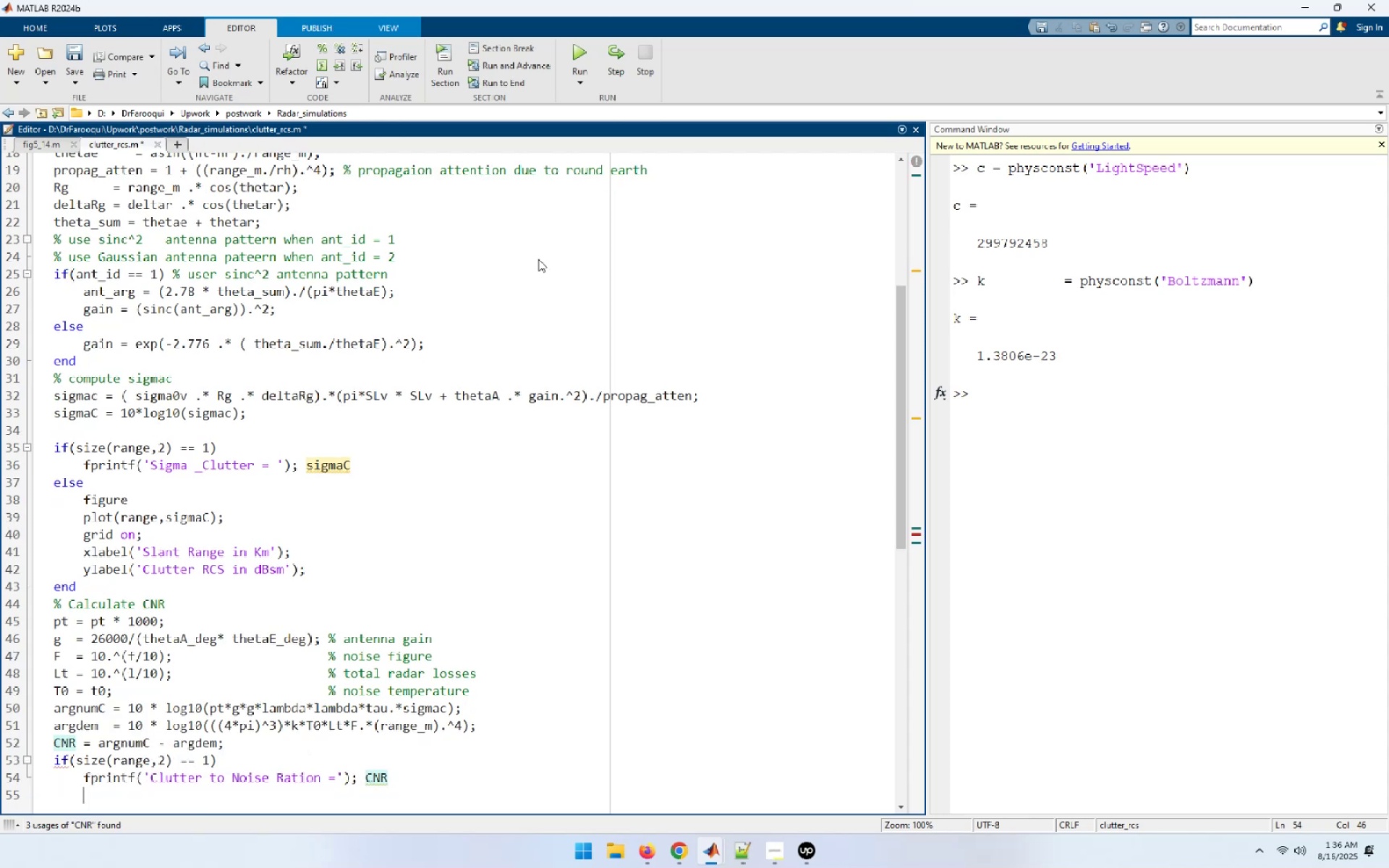 
type(else)
 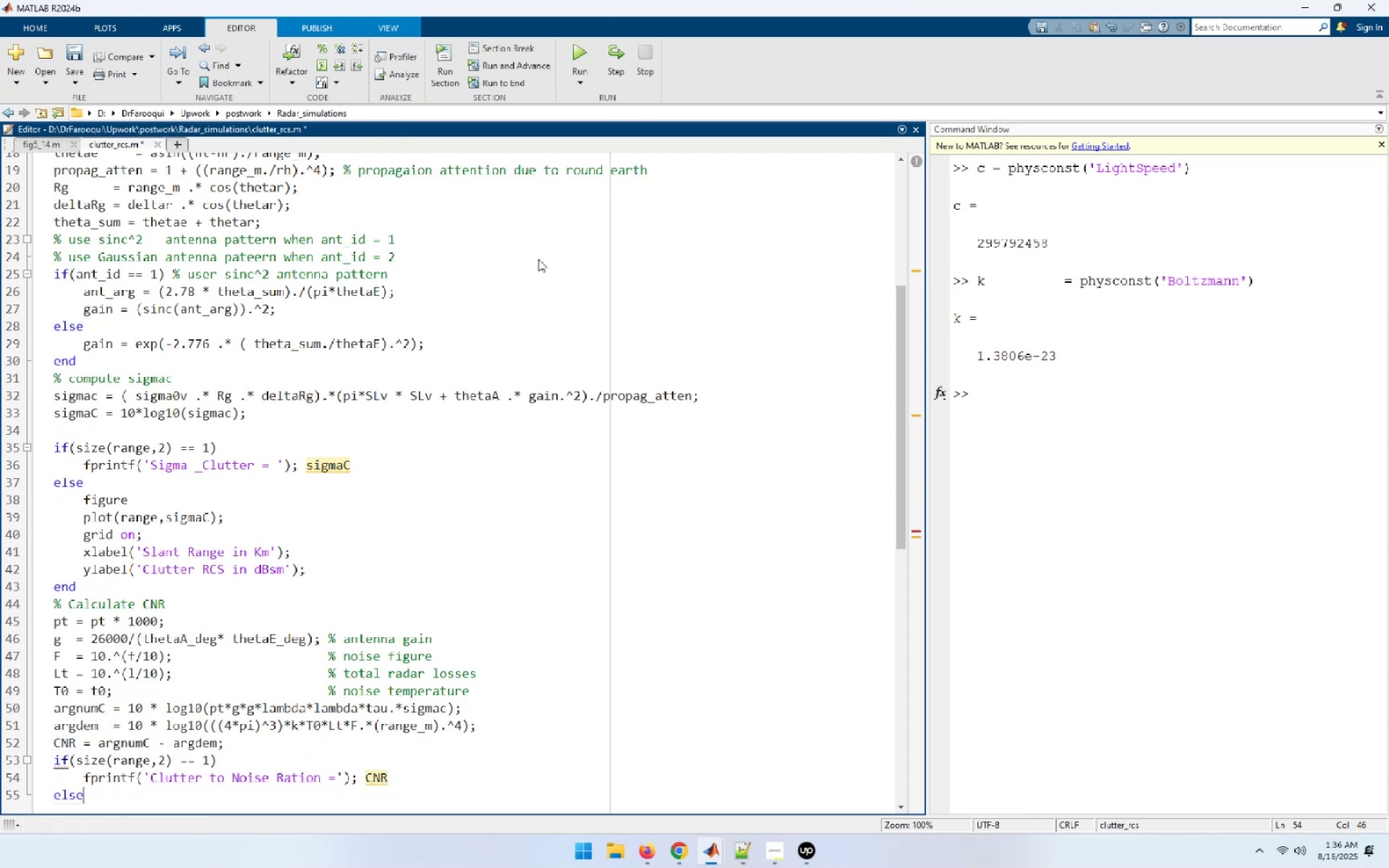 
key(Enter)
 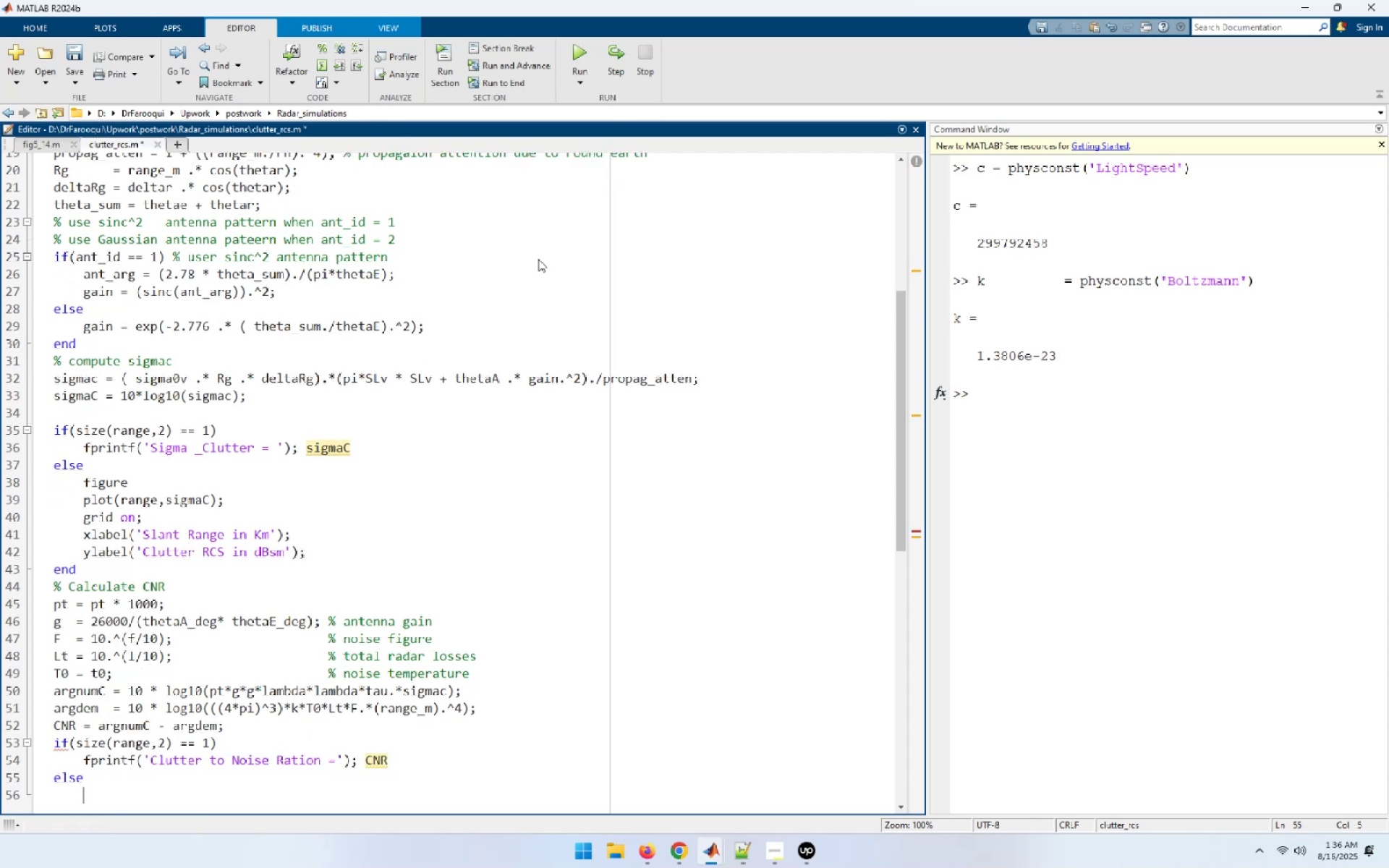 
type(figure)
 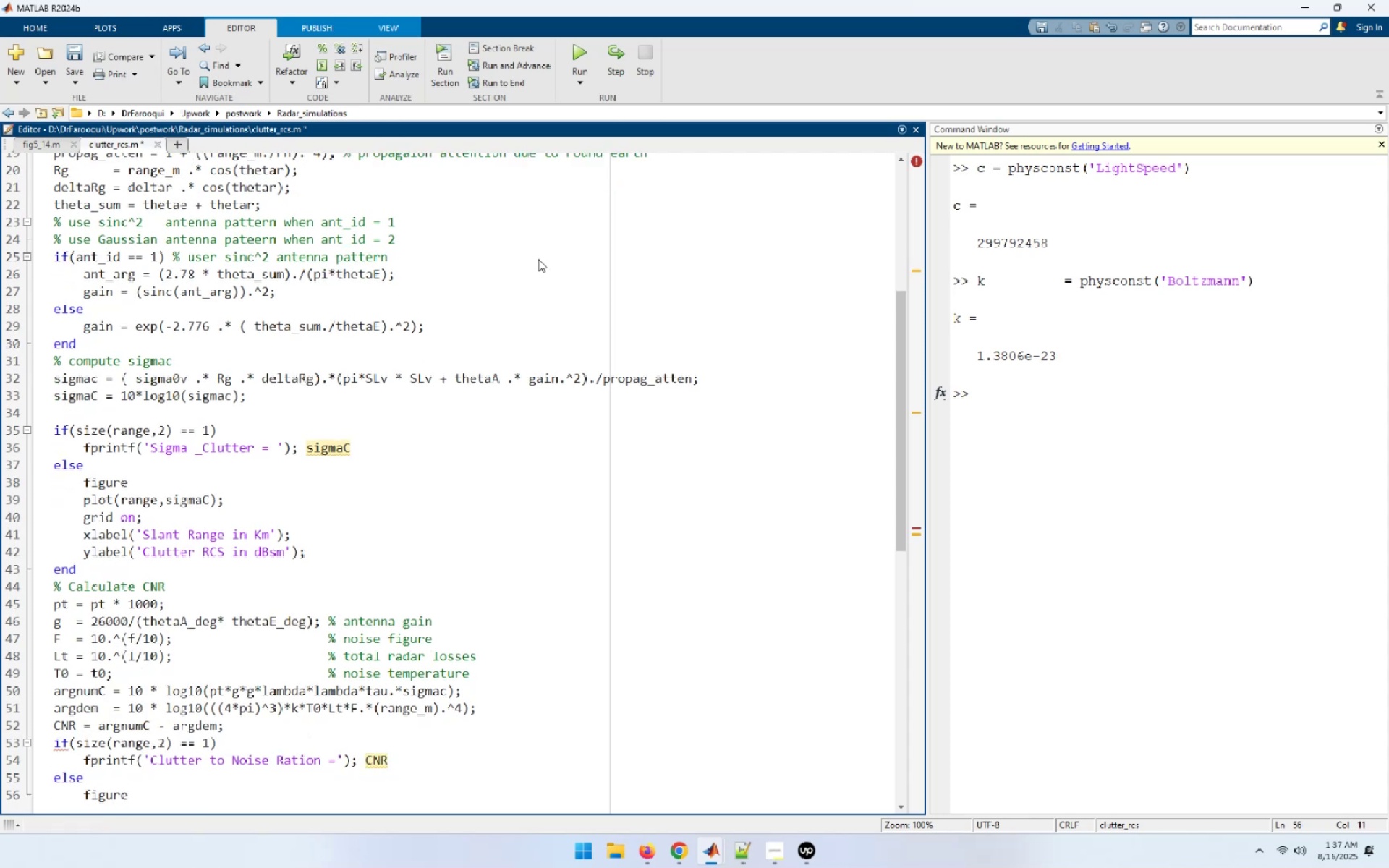 
key(Enter)
 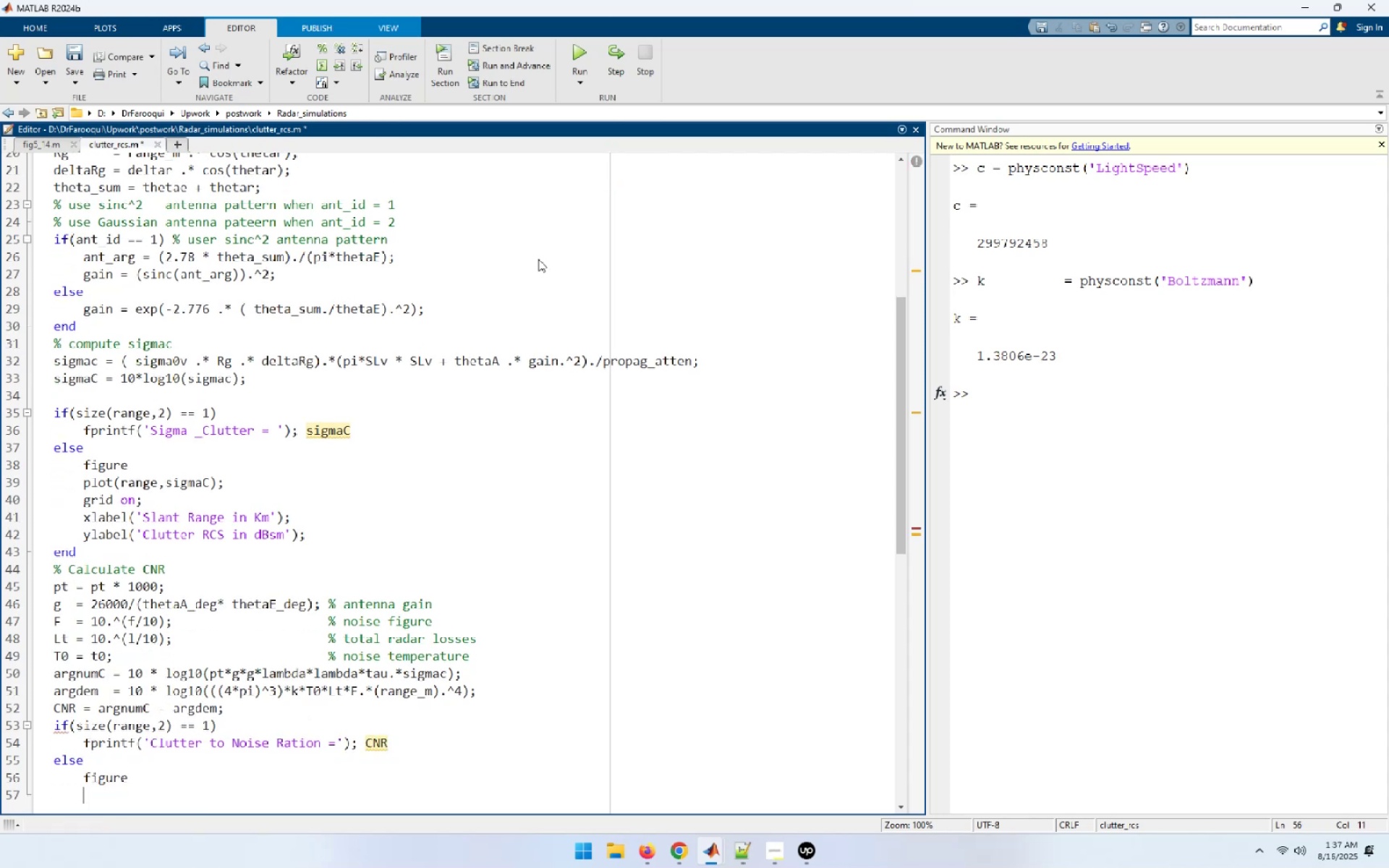 
type(plot(range,CNR,'r');)
 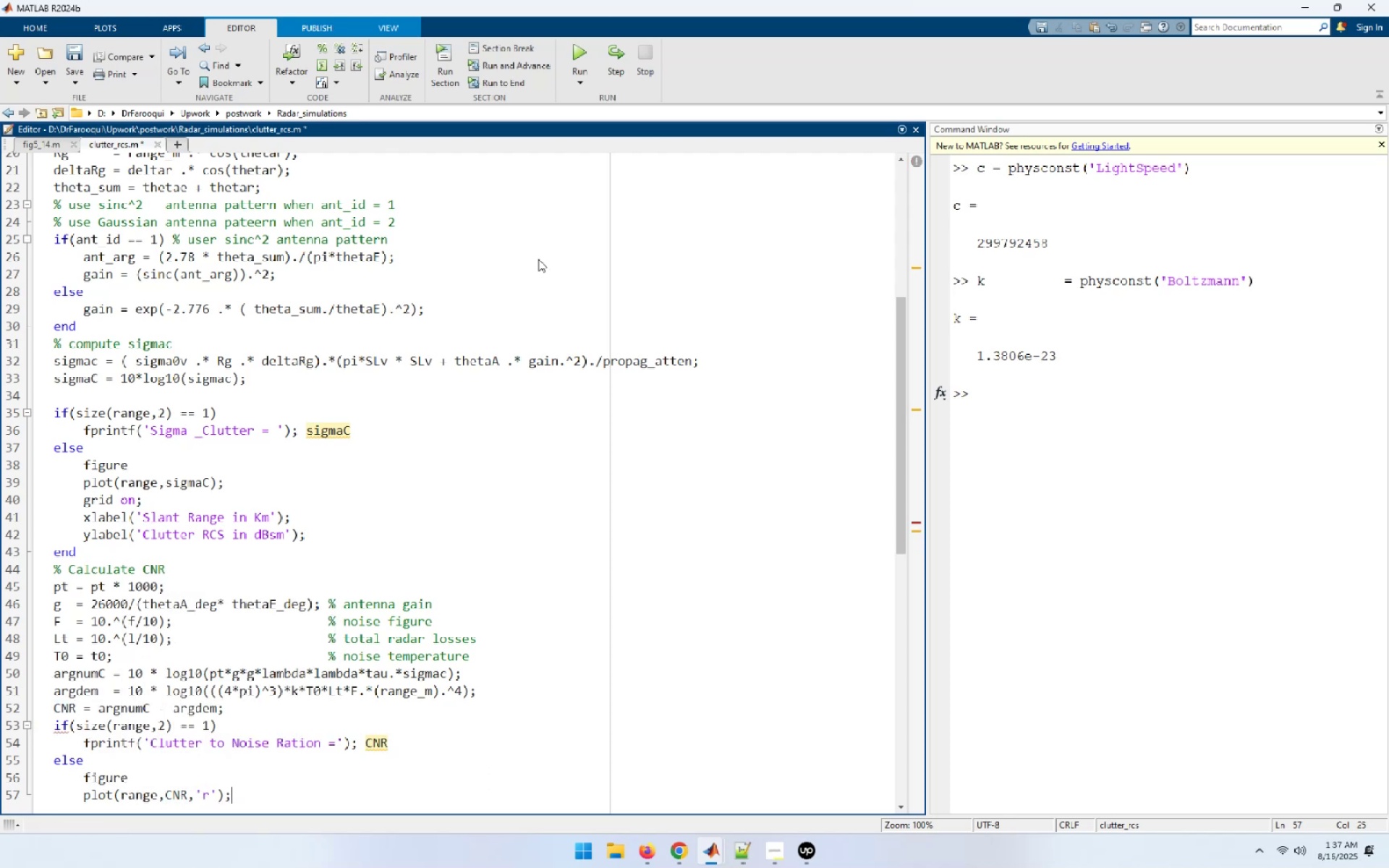 
key(Enter)
 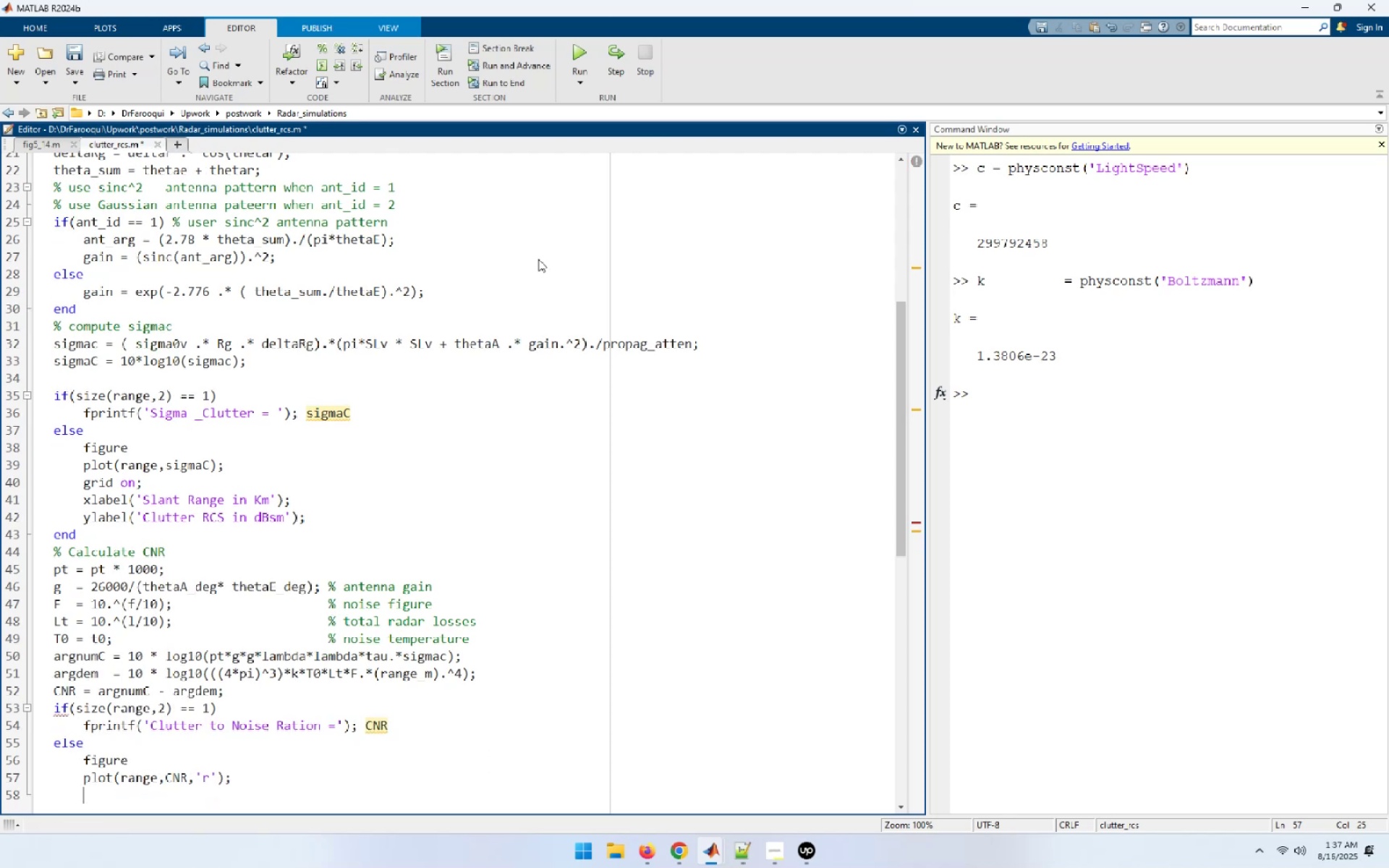 
type(grid on;)
 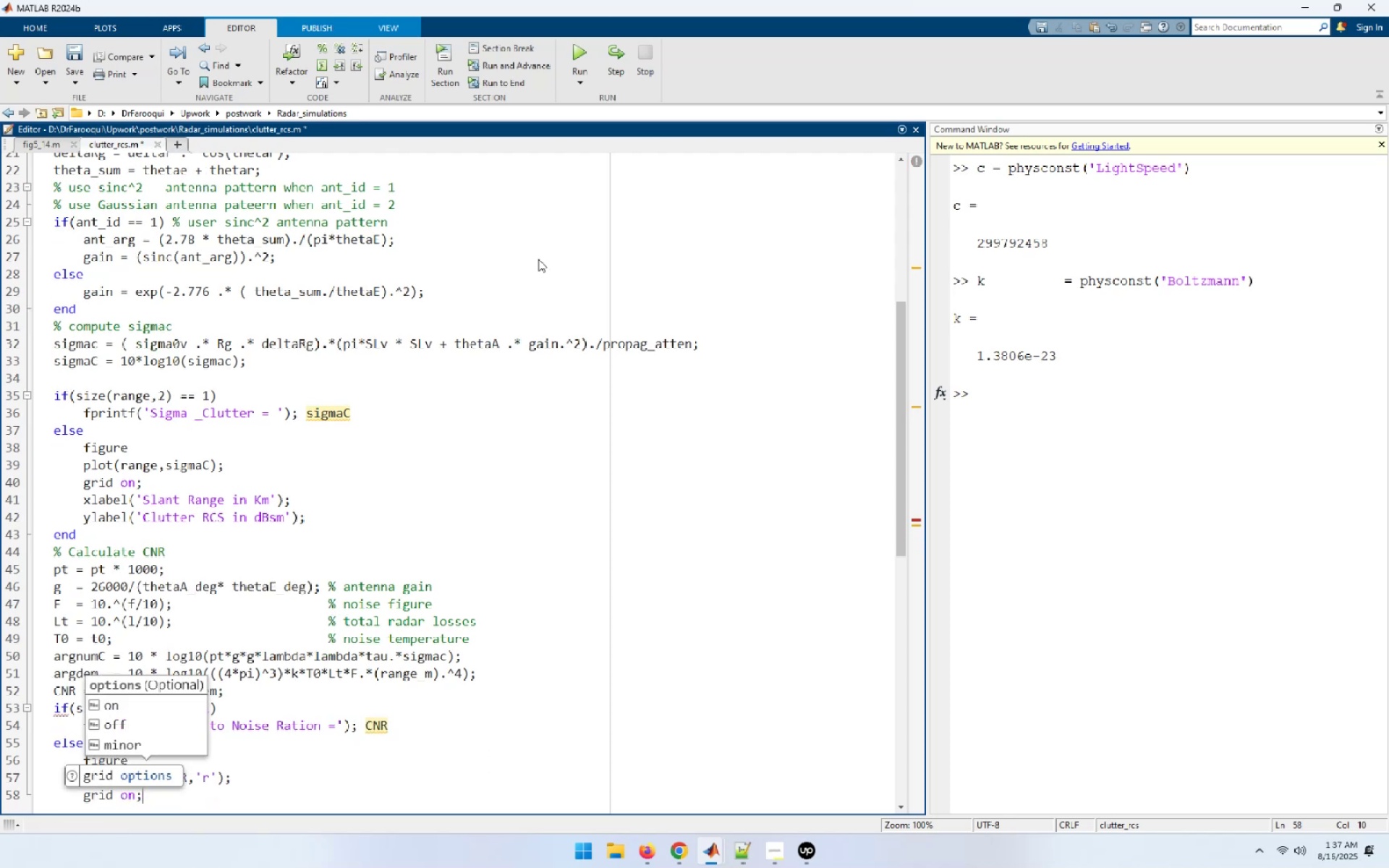 
key(Enter)
 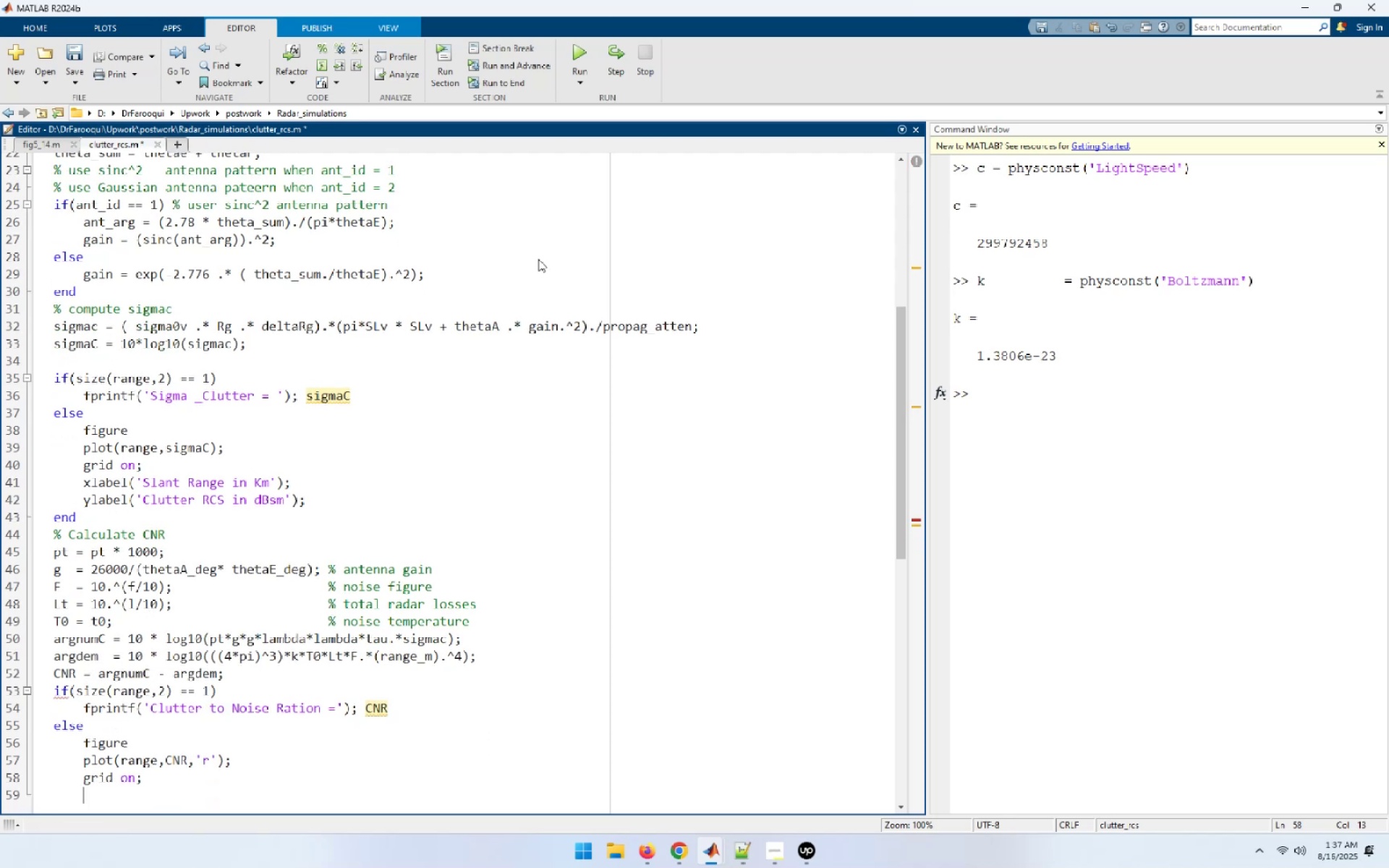 
type(xla)
key(Tab)
type(('Slant Range in Km');)
 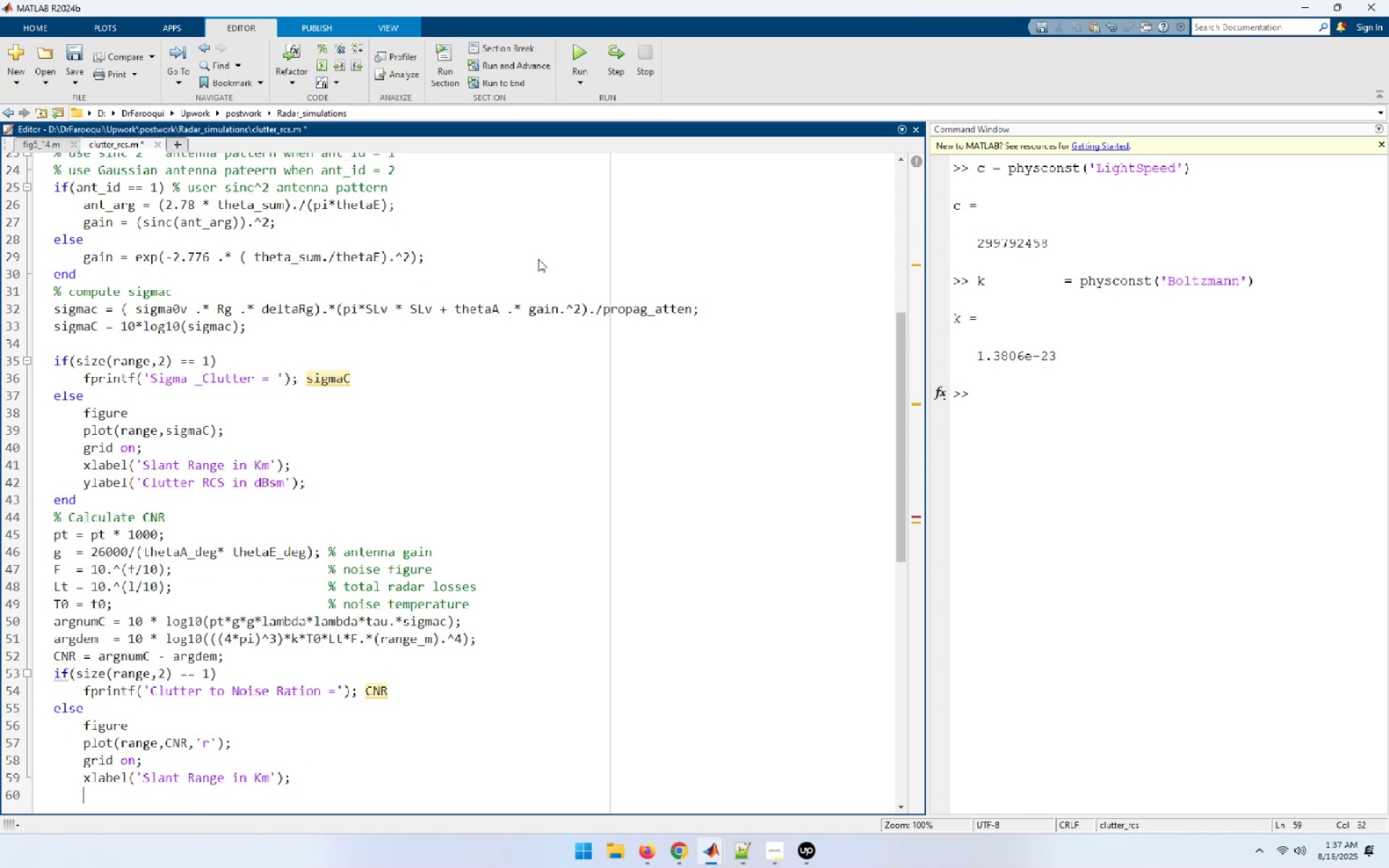 
 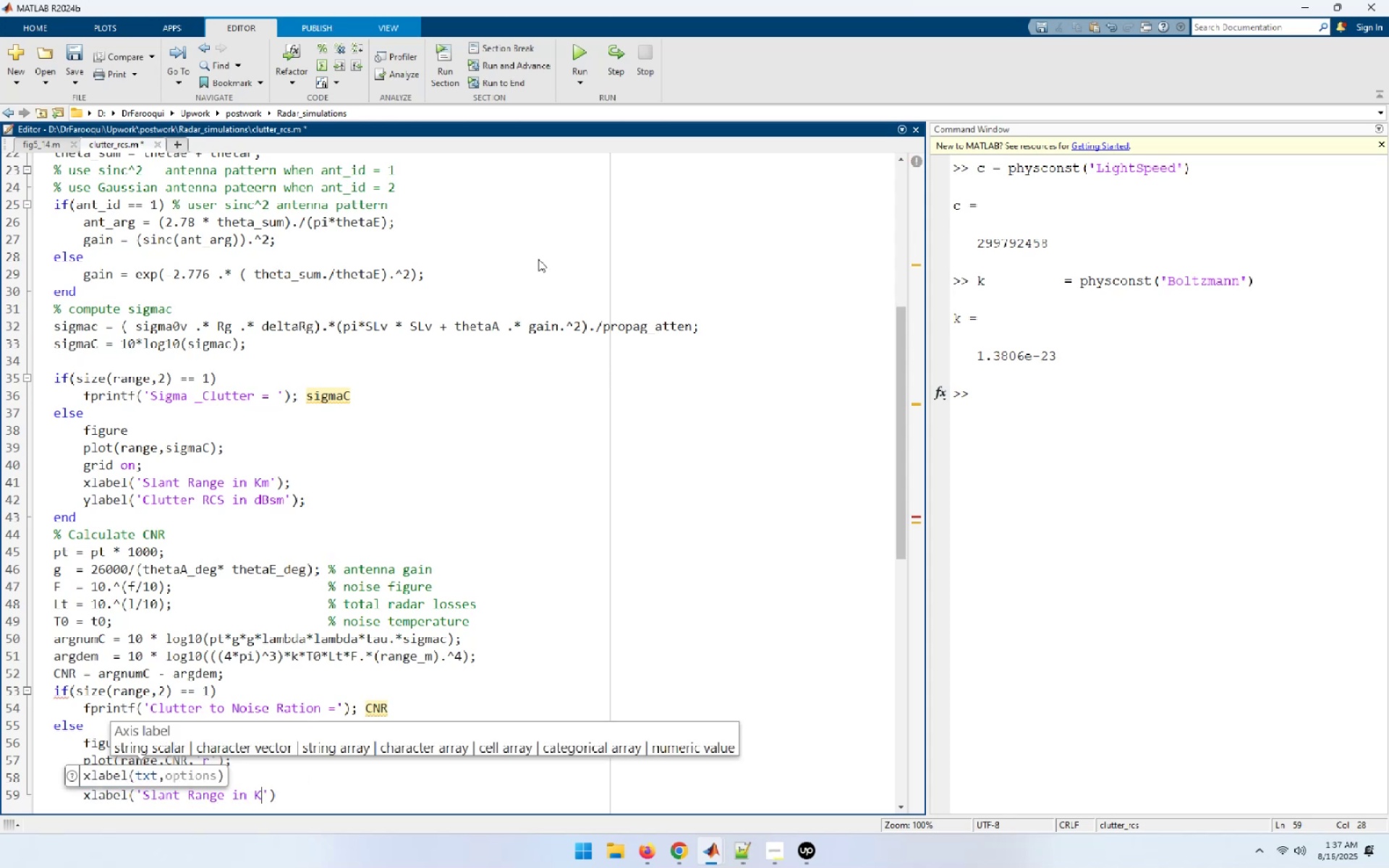 
key(Enter)
 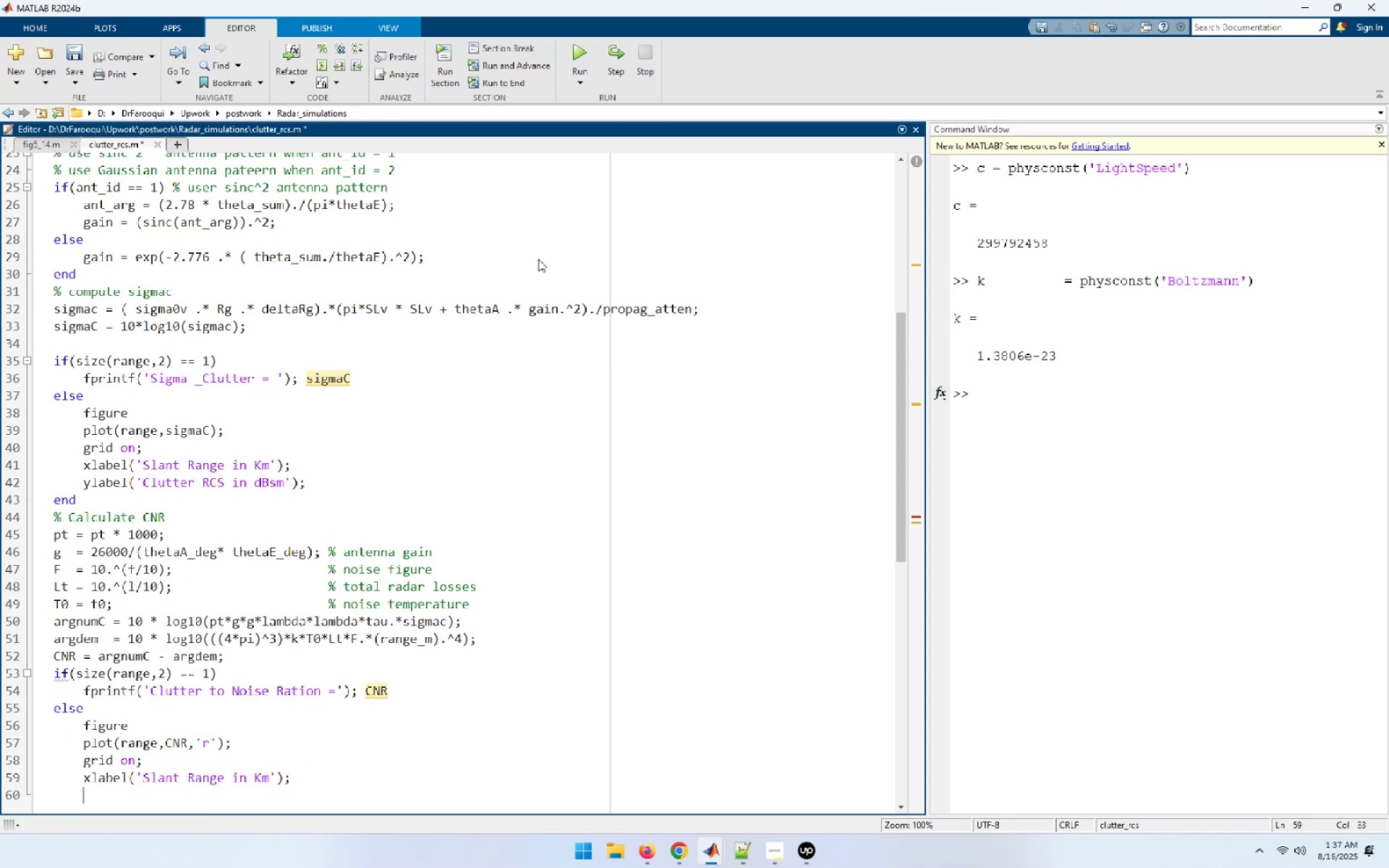 
type(yla)
key(Tab)
type(('CNR in)
key(Backspace)
key(Backspace)
key(Backspace)
type((dB)');)
 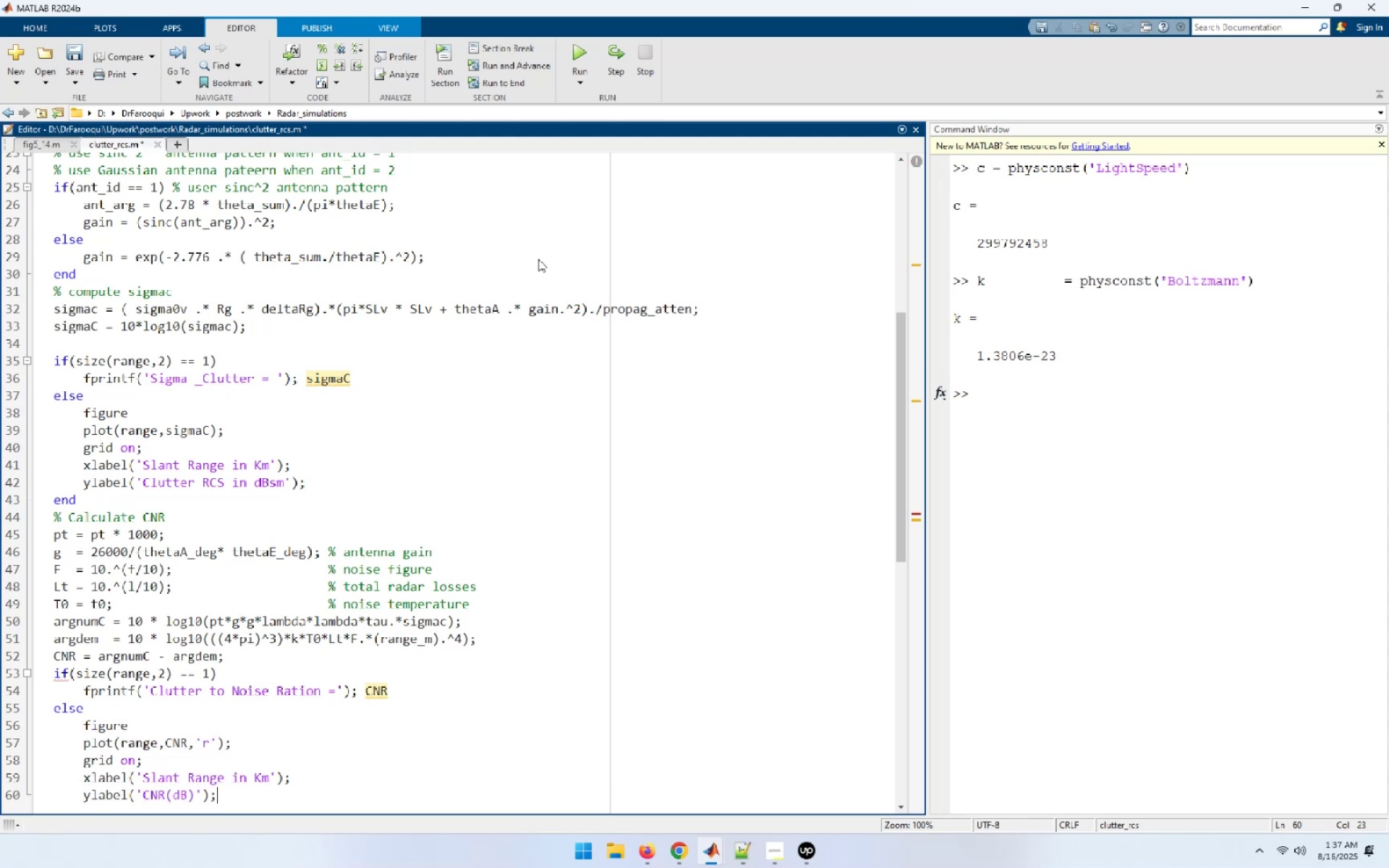 
key(Enter)
 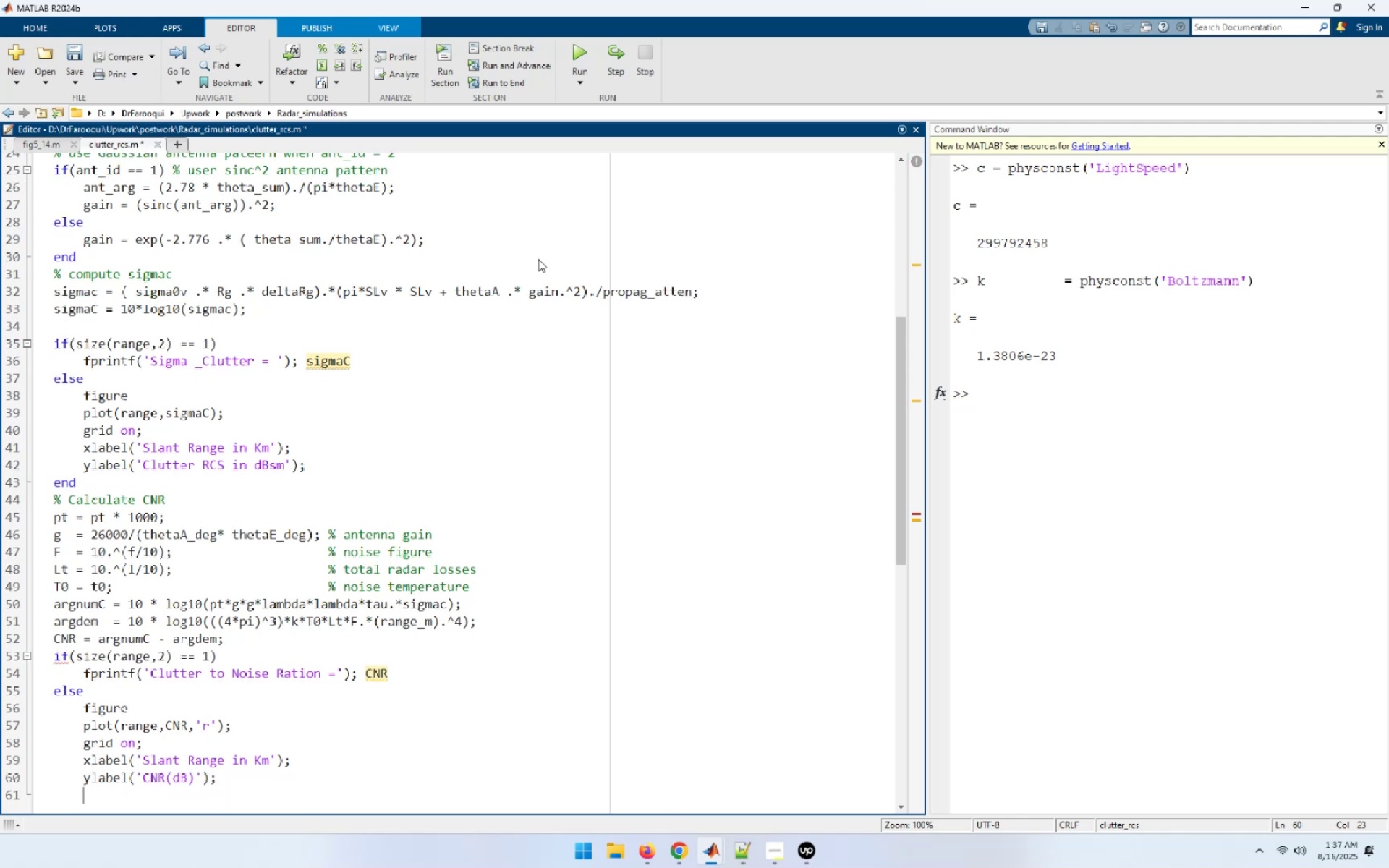 
type(end)
 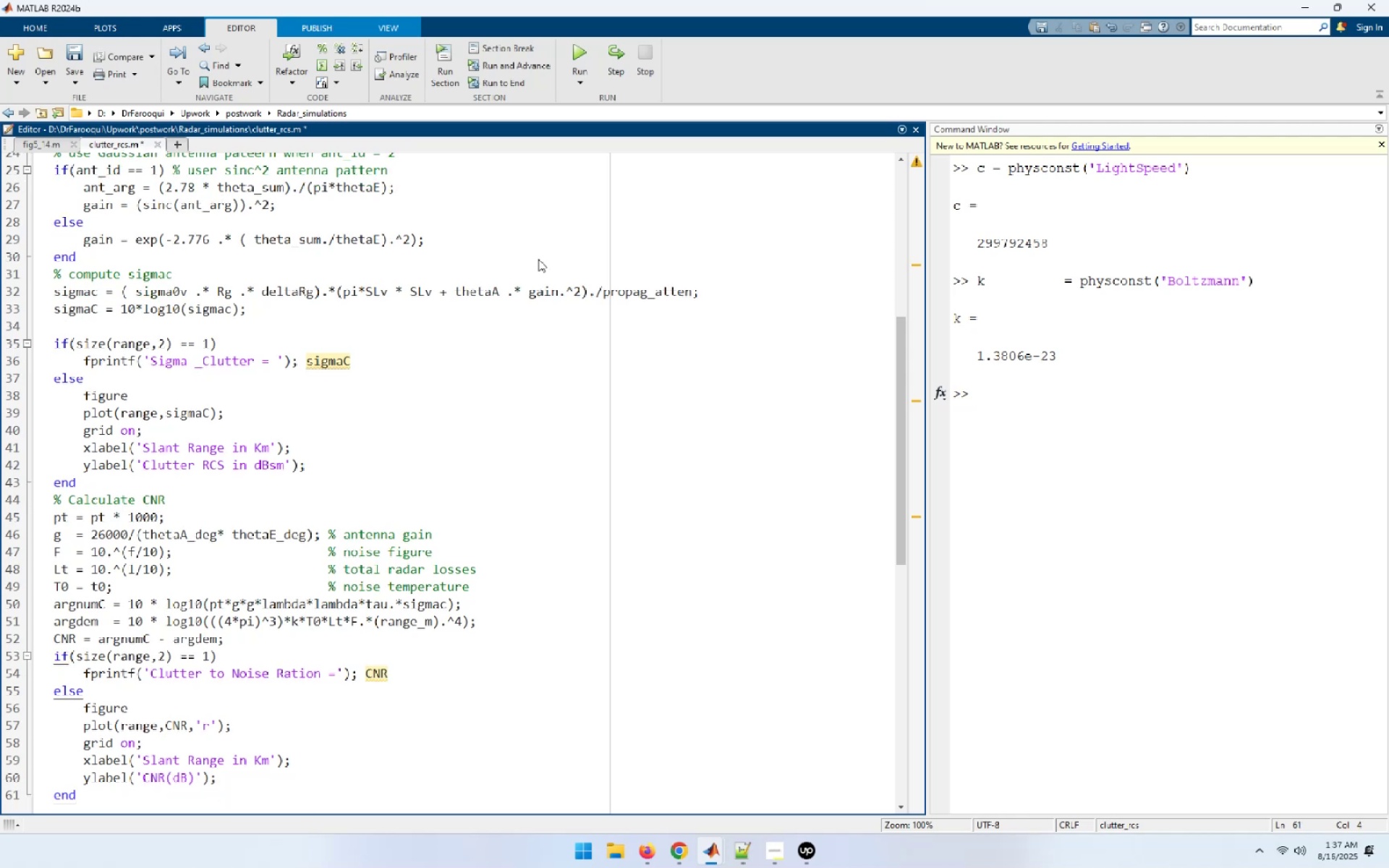 
key(Control+A)
 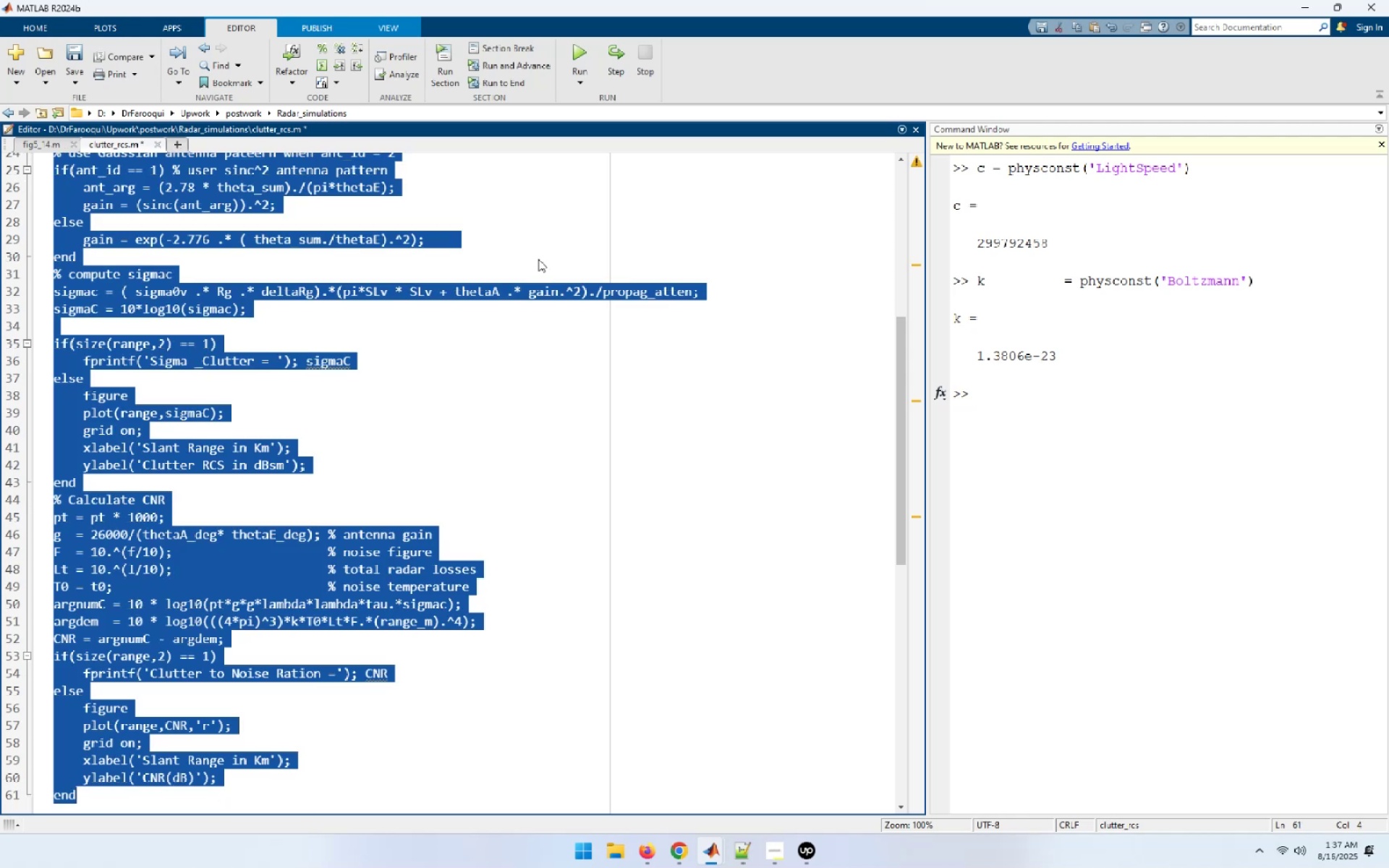 
key(Control+I)
 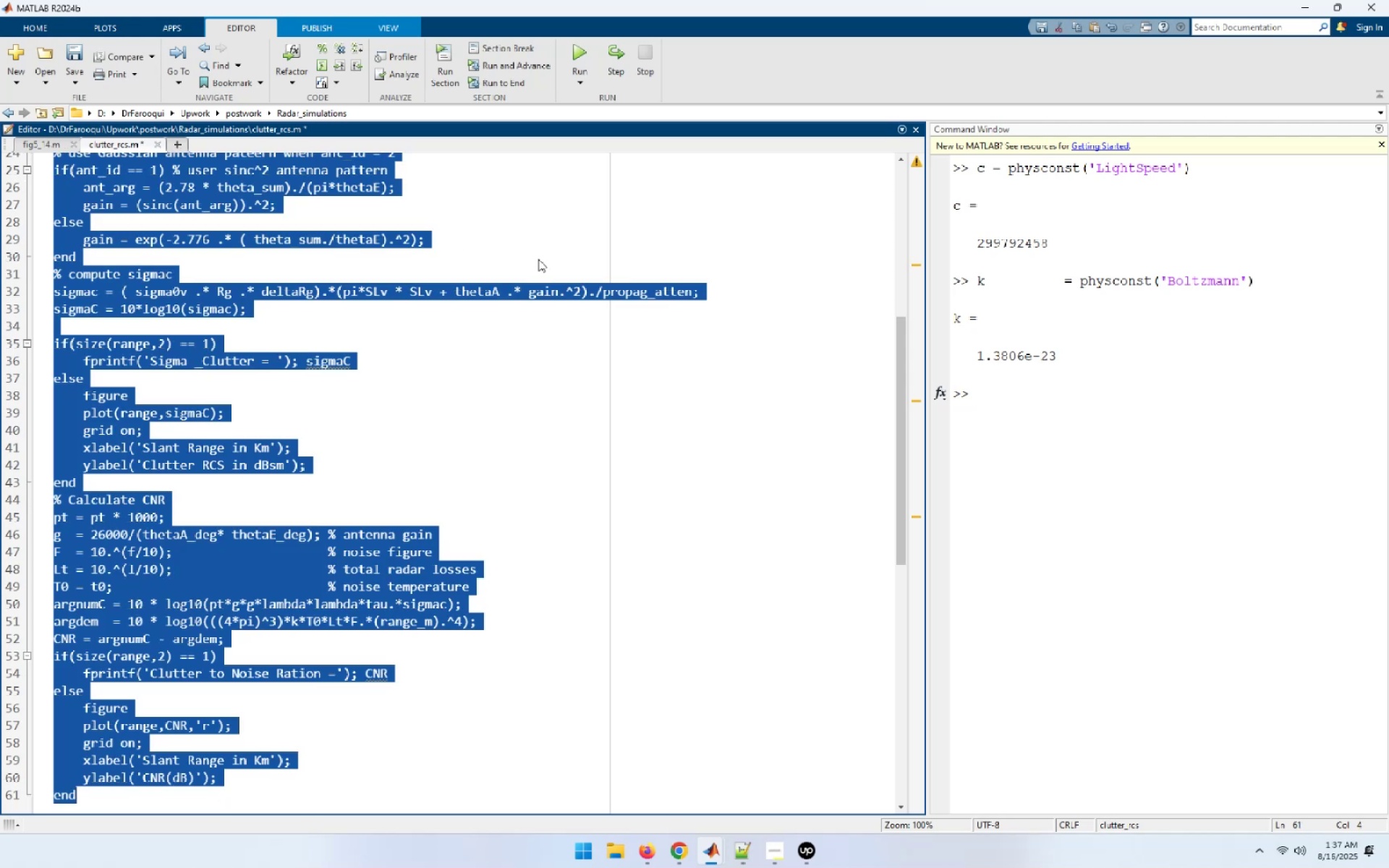 
key(Control+S)
 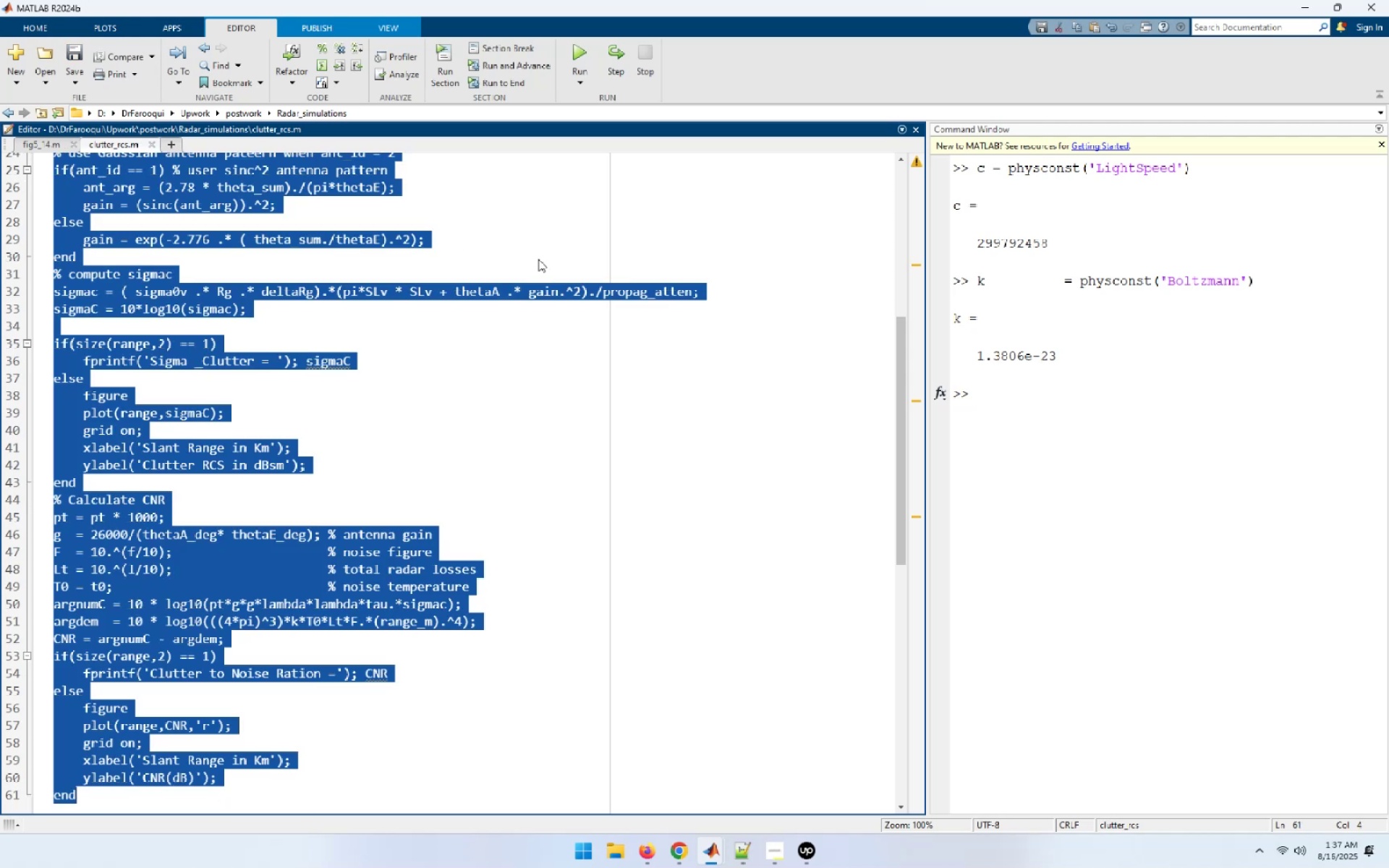 
key(Control+Home)
 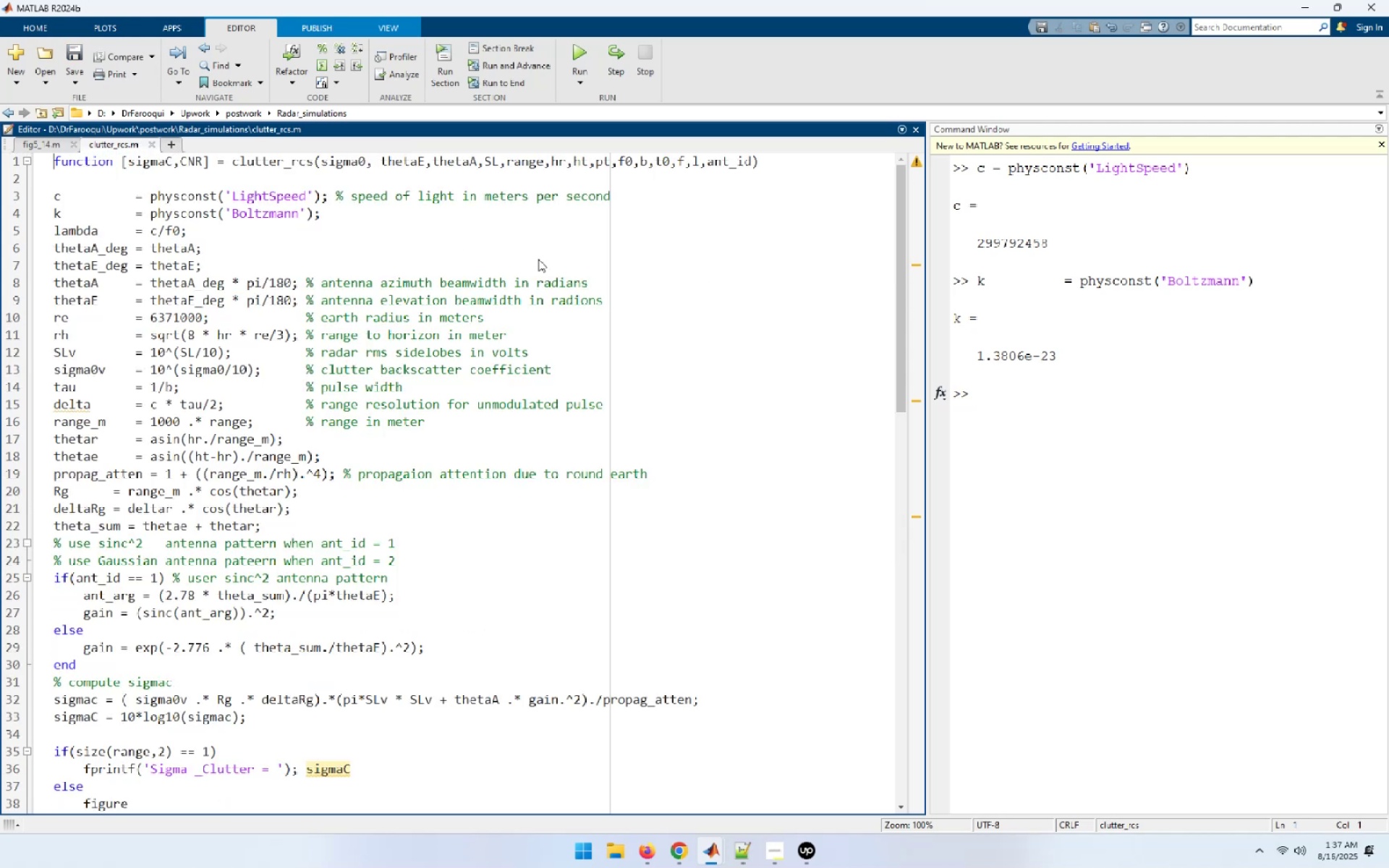 
key(Control+End)
 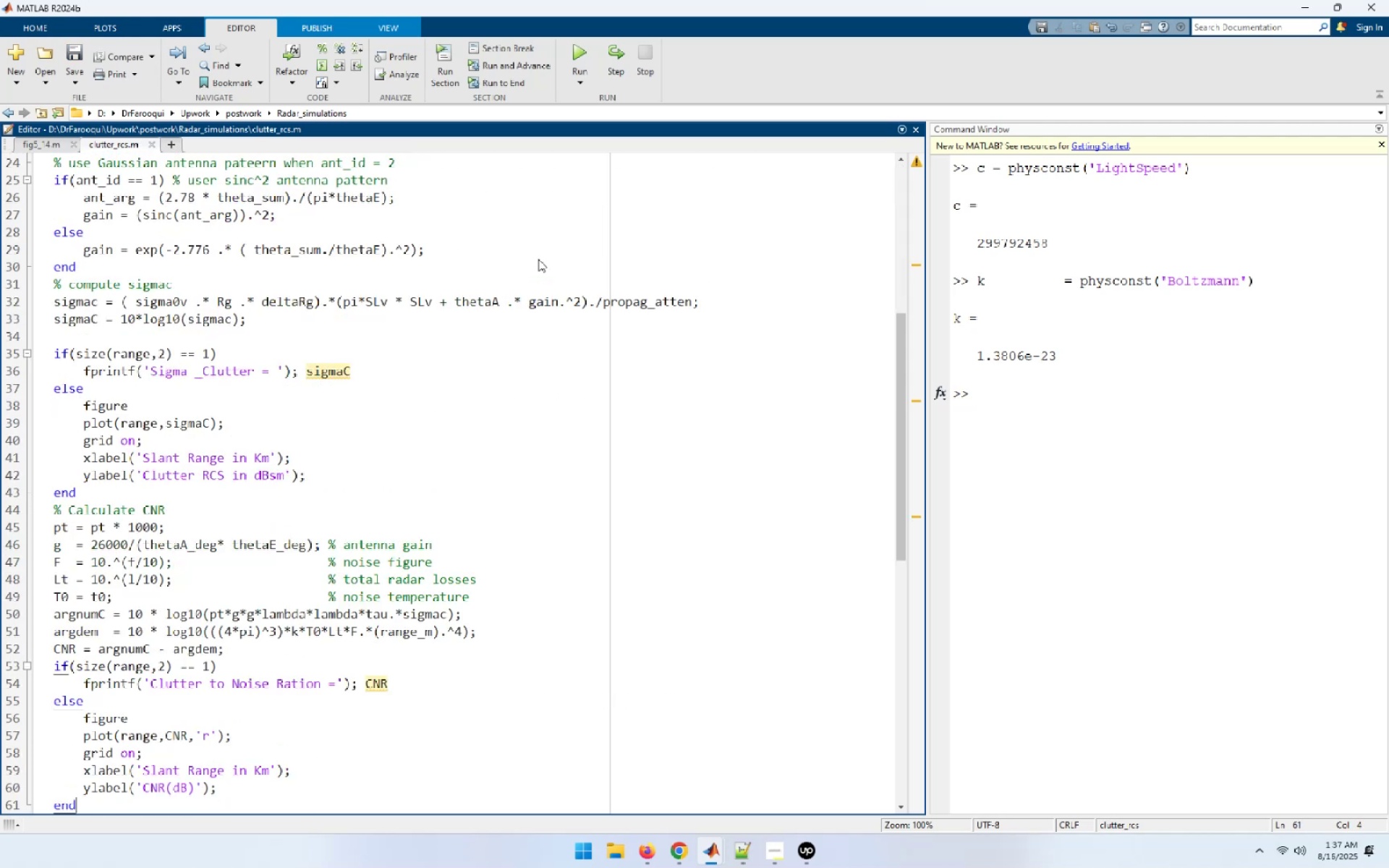 
key(NumpadEnter)
type(end)
 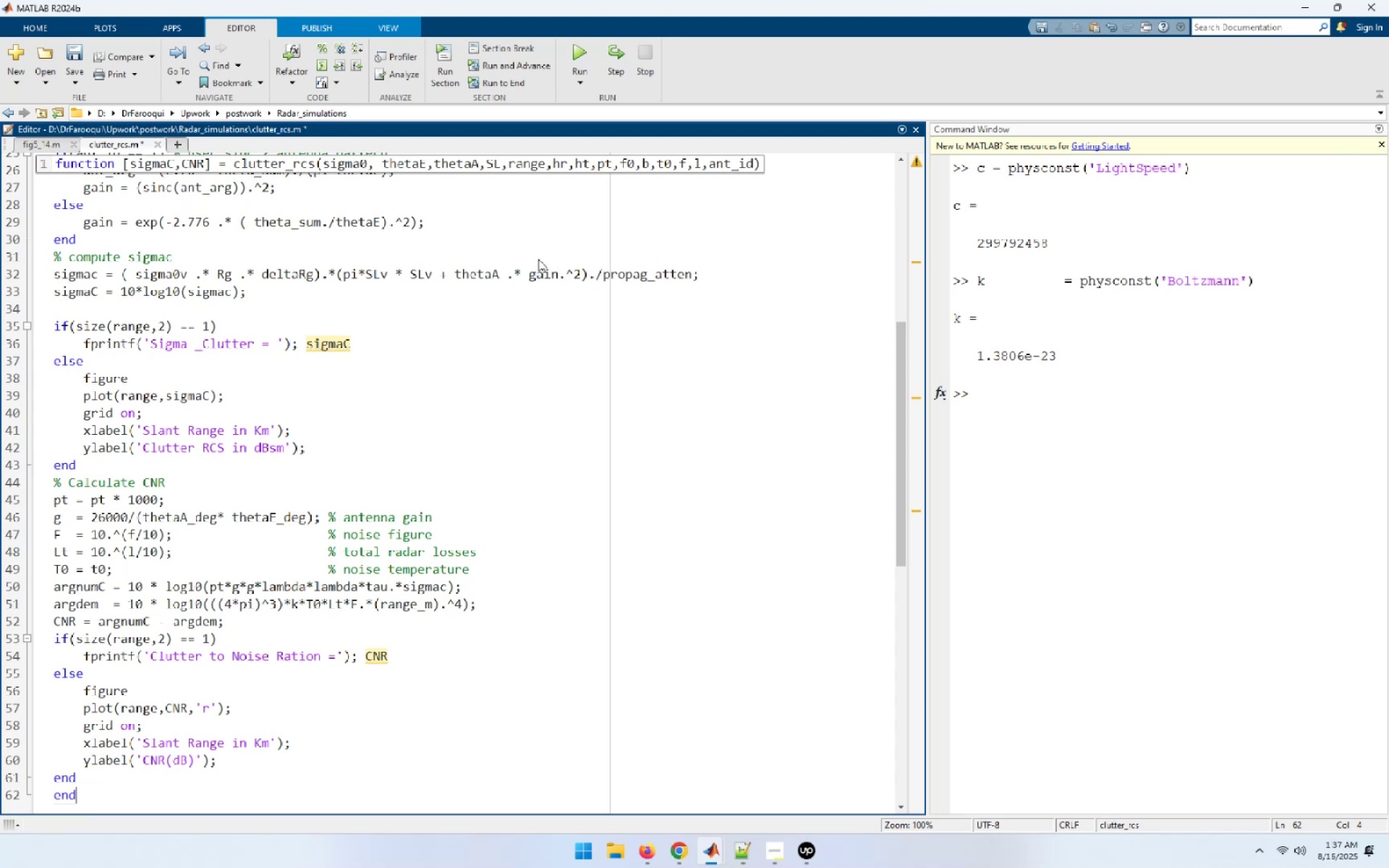 
key(Control+A)
 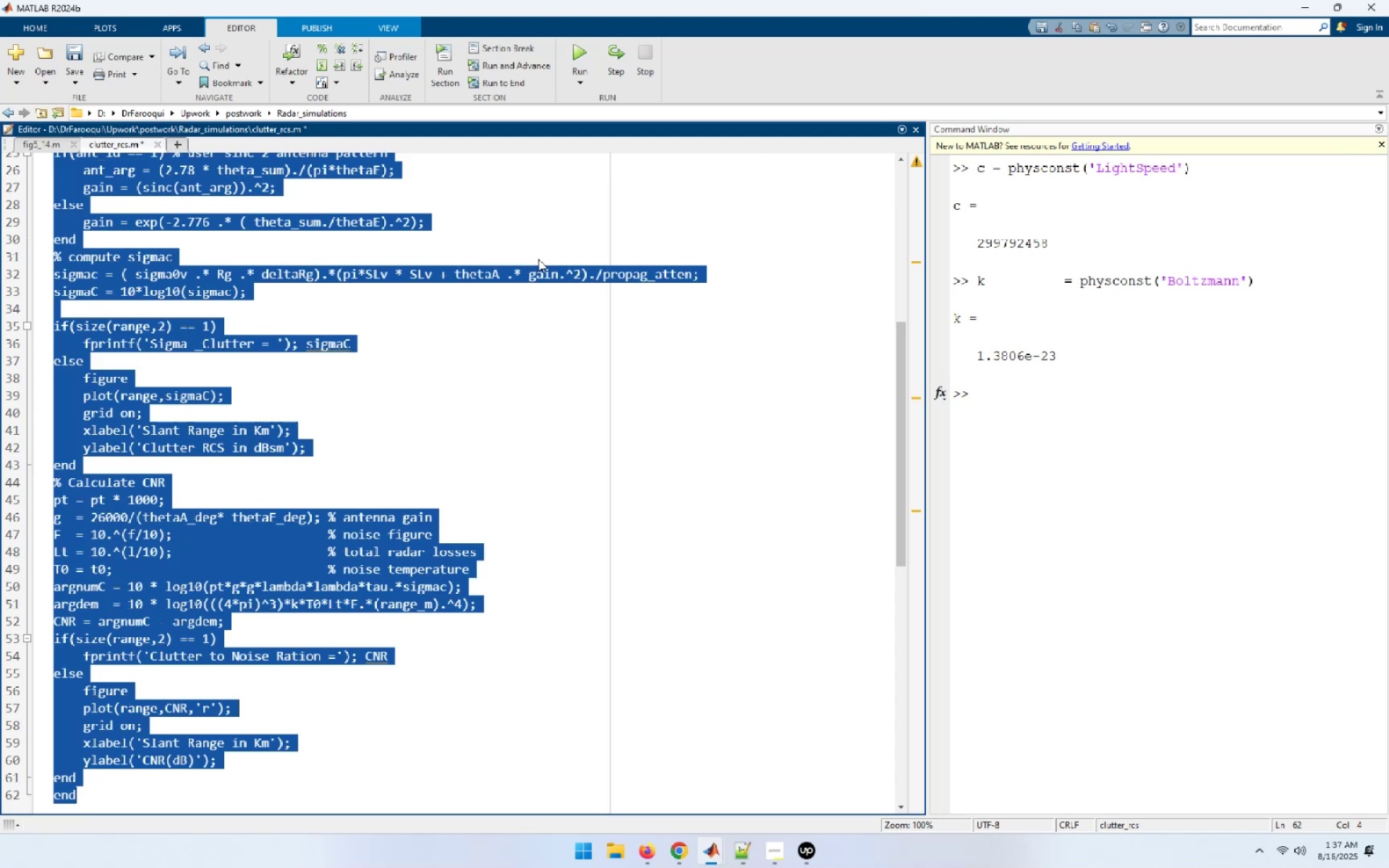 
key(Control+I)
 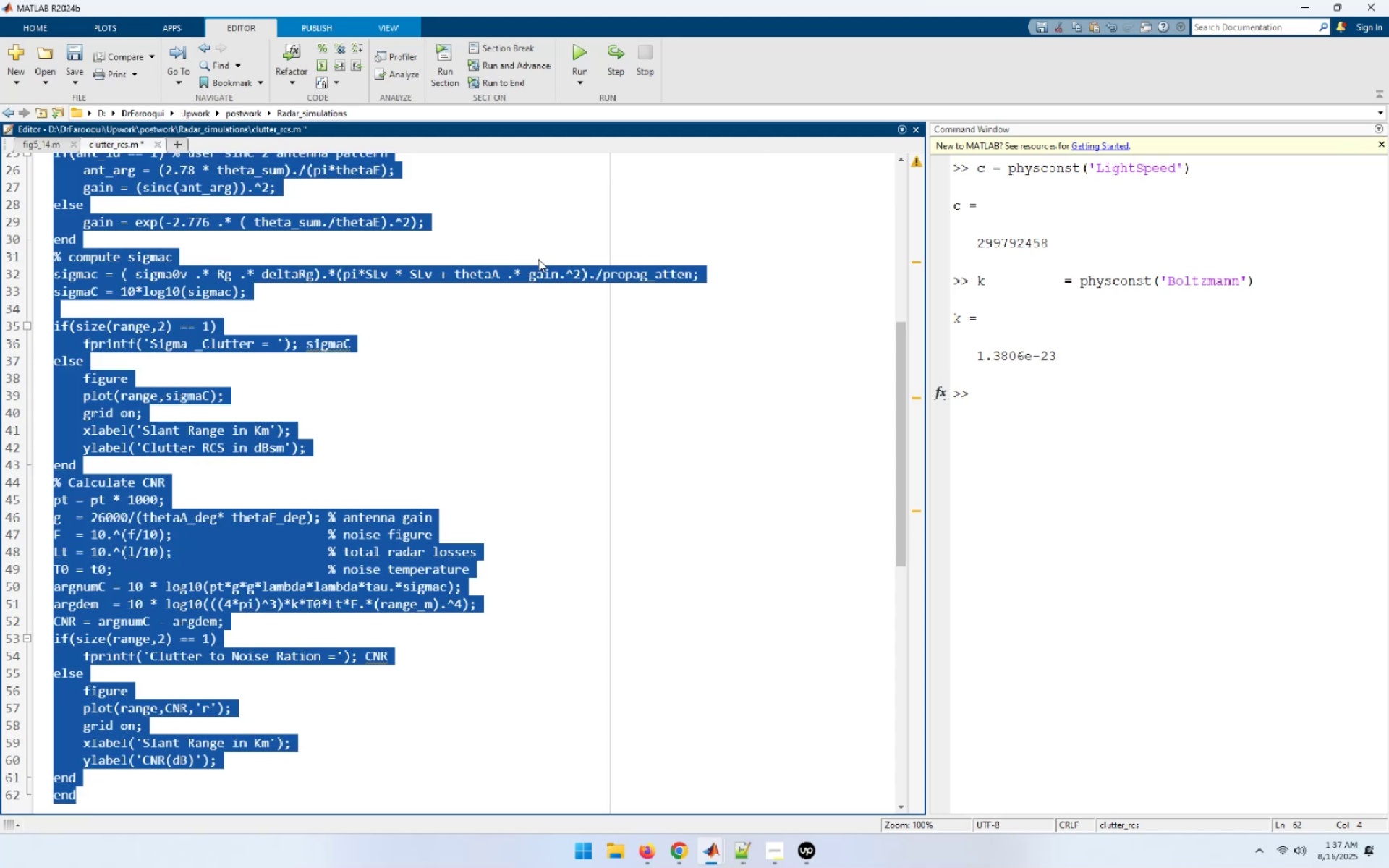 
key(Control+S)
 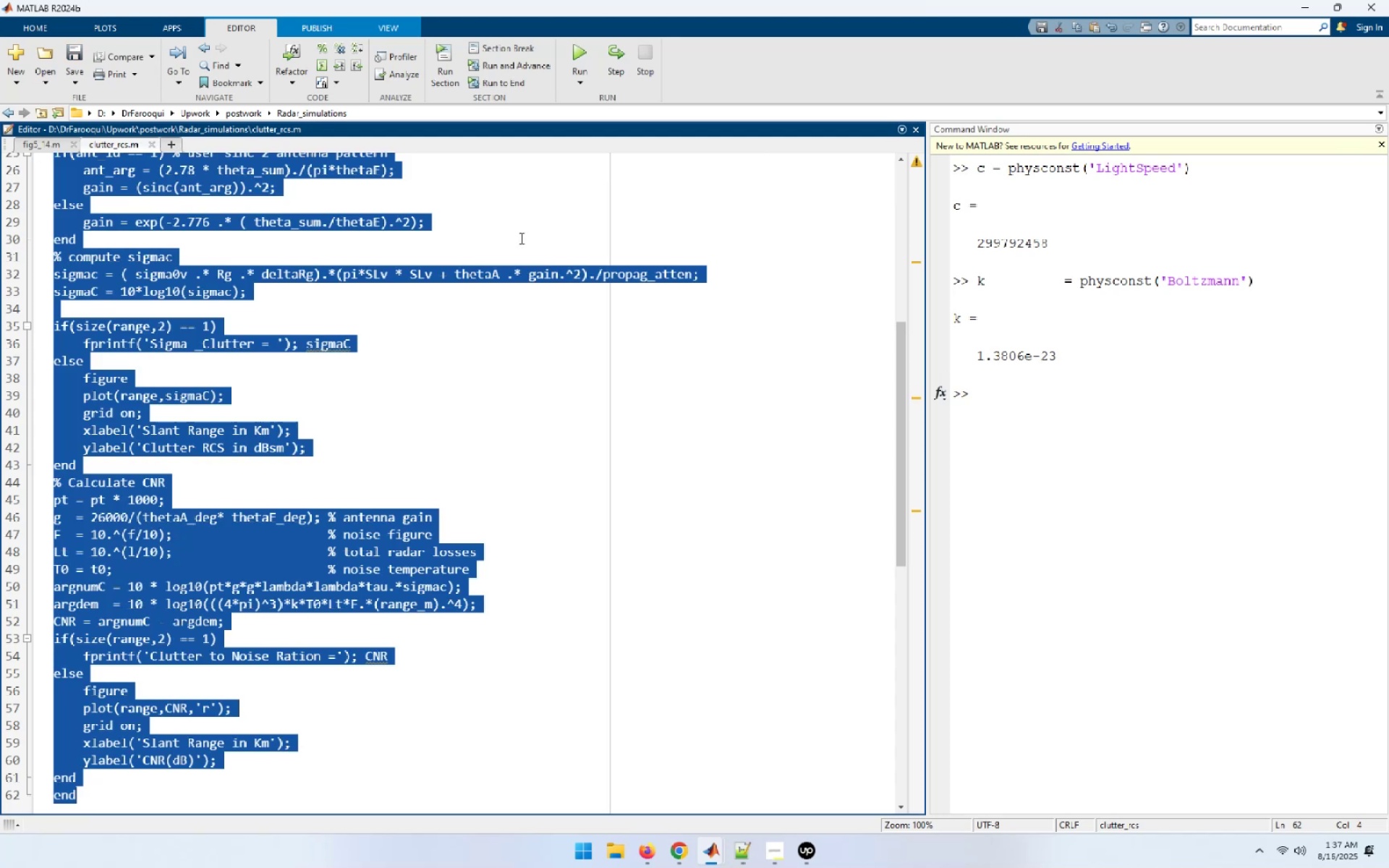 
wait(8.94)
 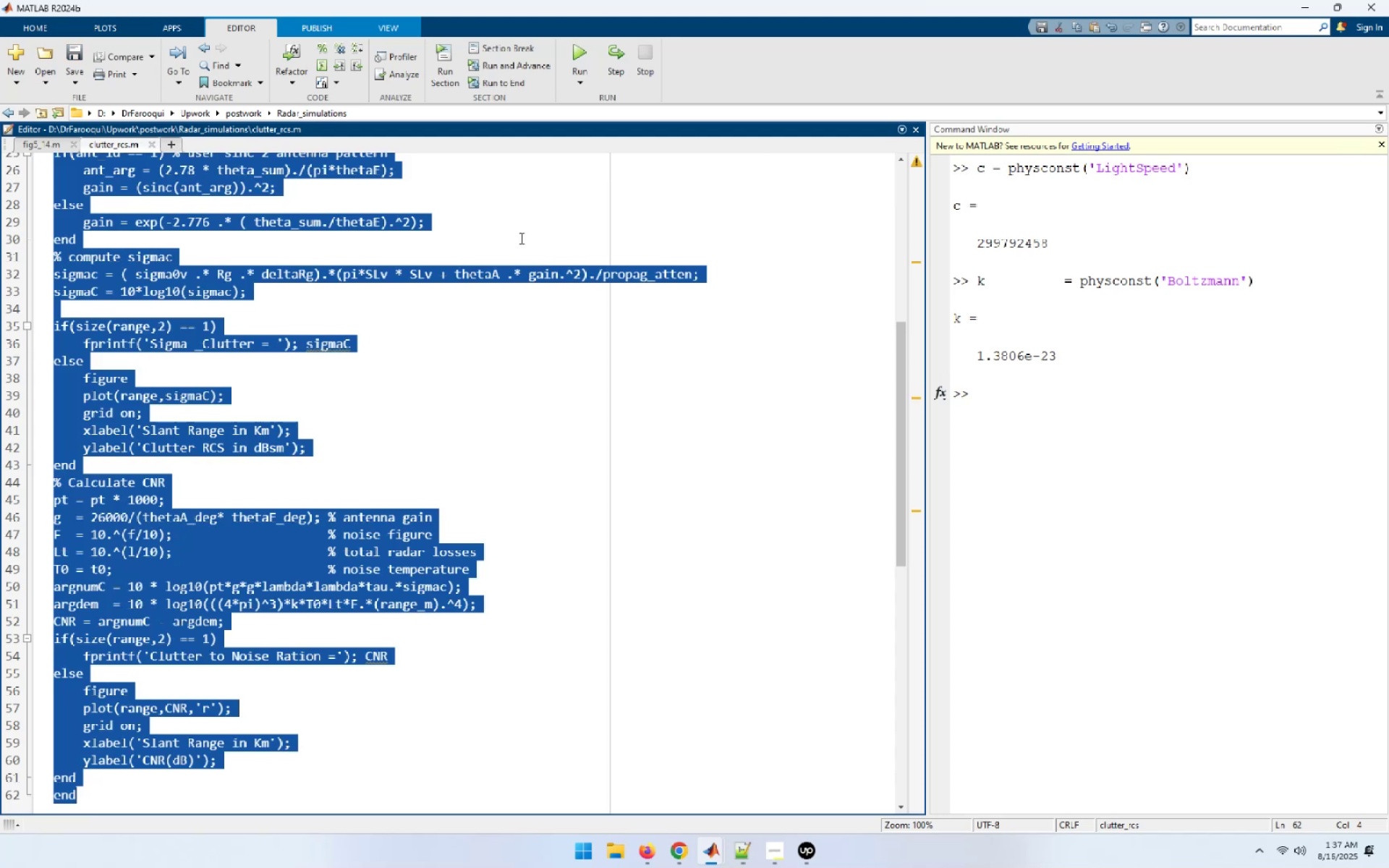 
left_click([759, 368])
 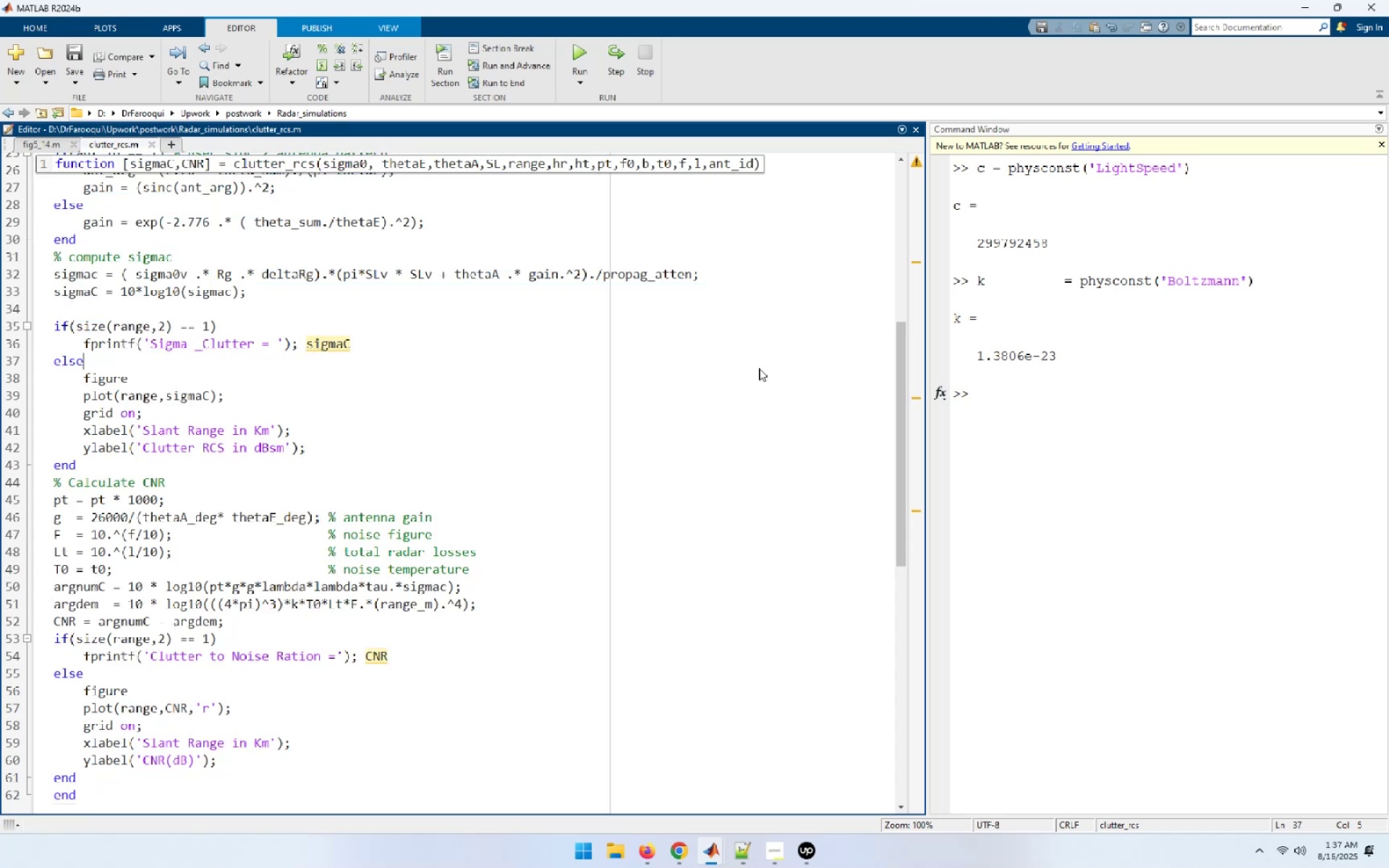 
key(Control+S)
 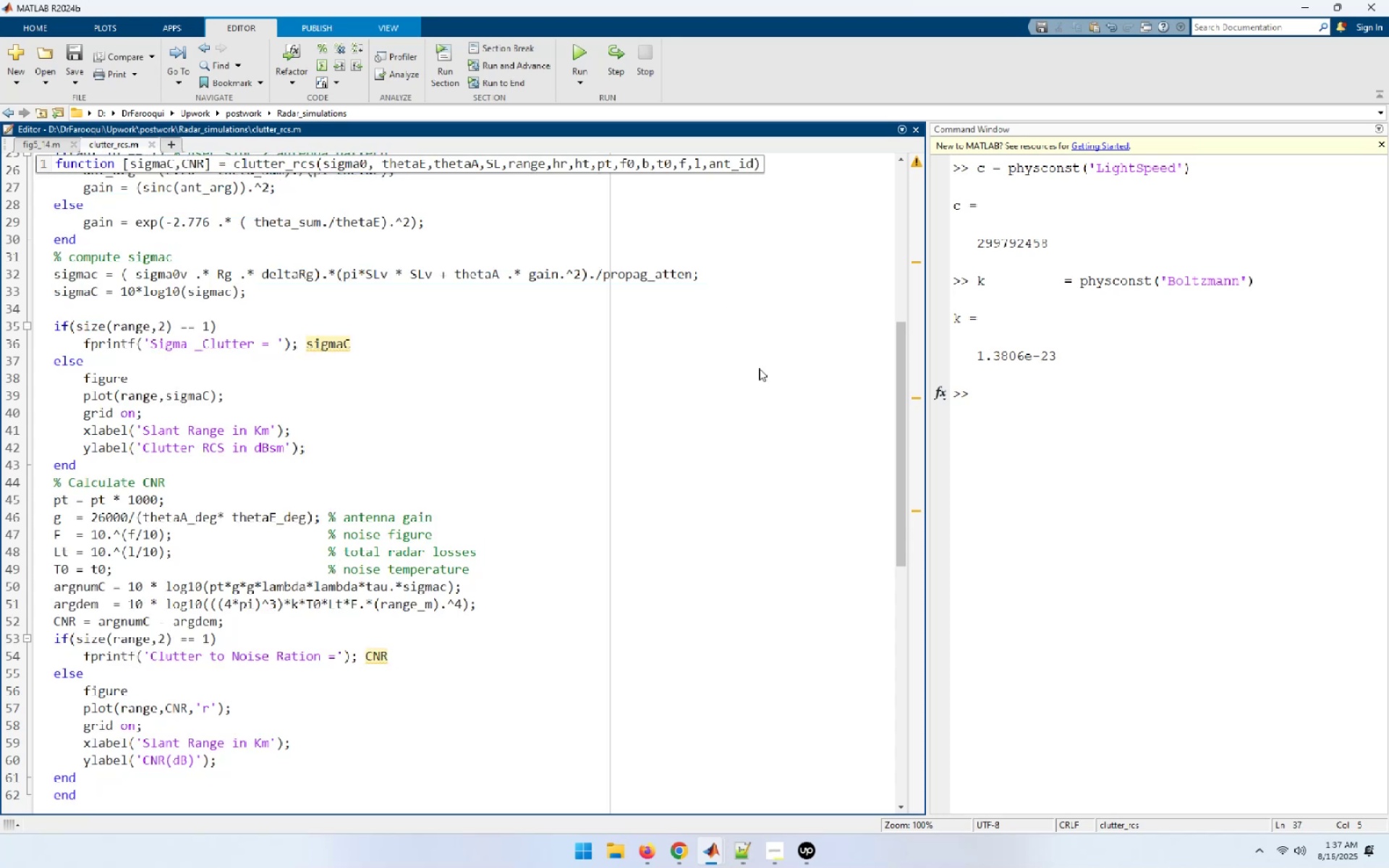 
key(Control+N)
 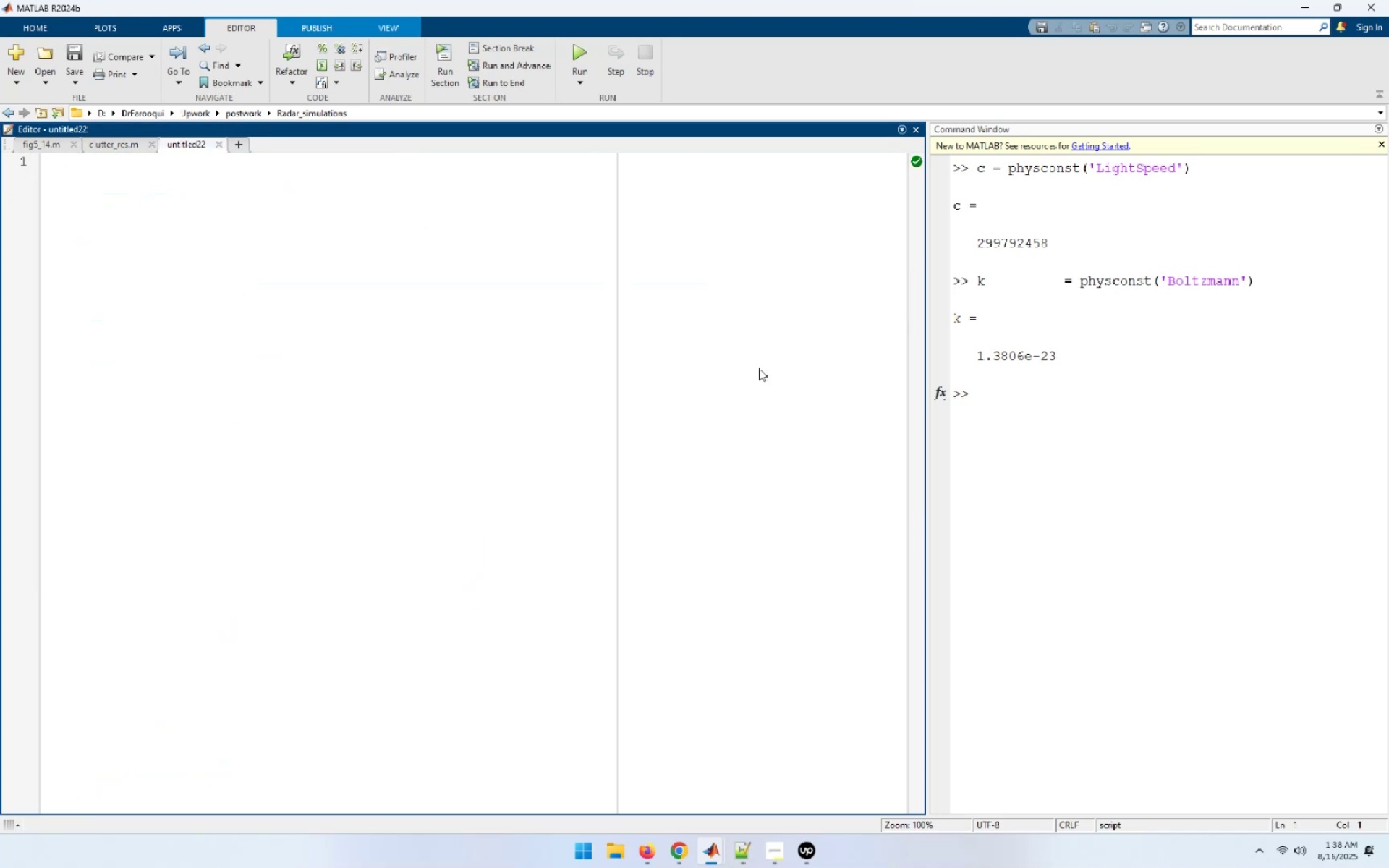 
type(clera )
key(Backspace)
key(Backspace)
key(Backspace)
key(Backspace)
key(Backspace)
key(Backspace)
type(clear all;close all;clc;)
 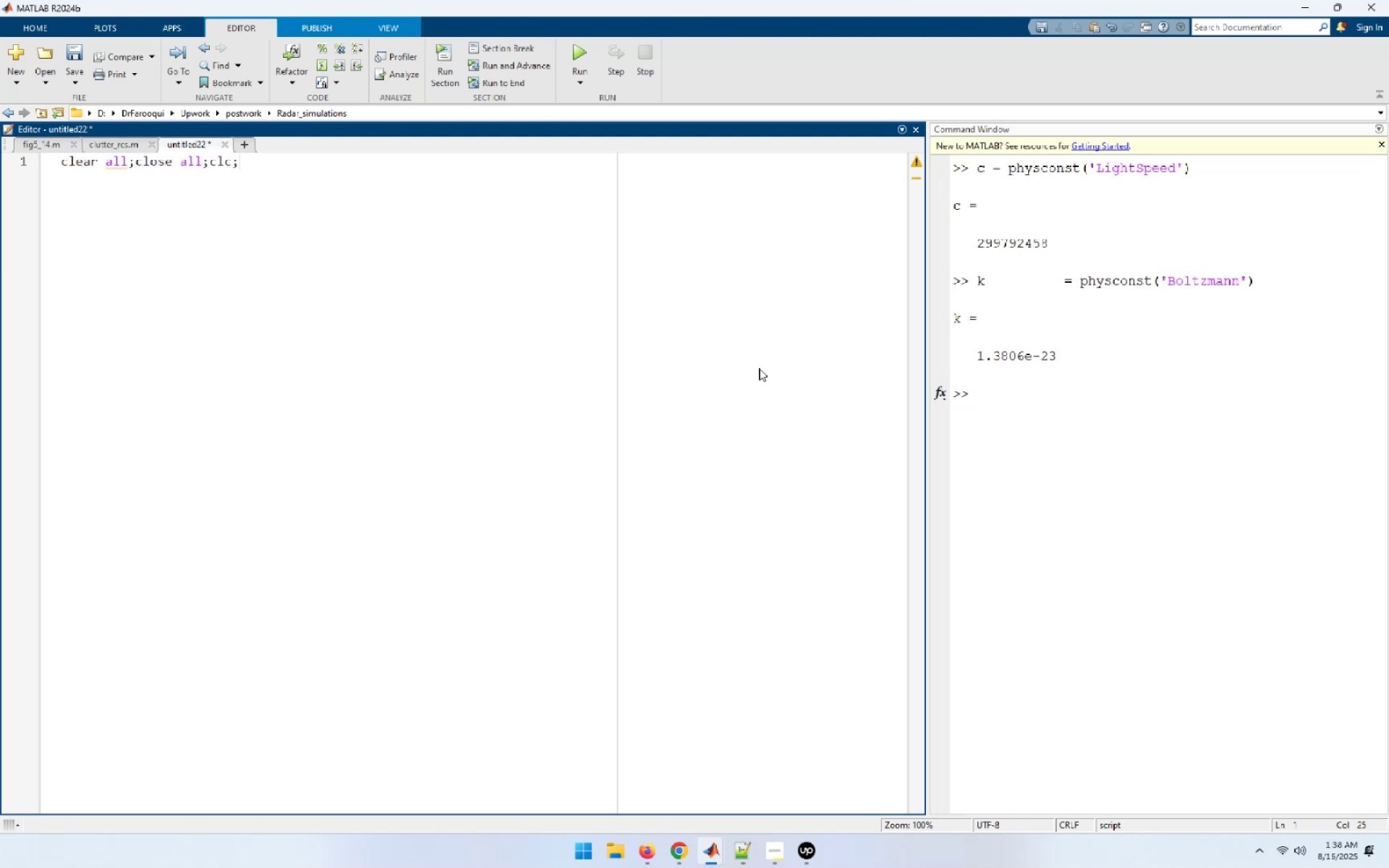 
key(Enter)
 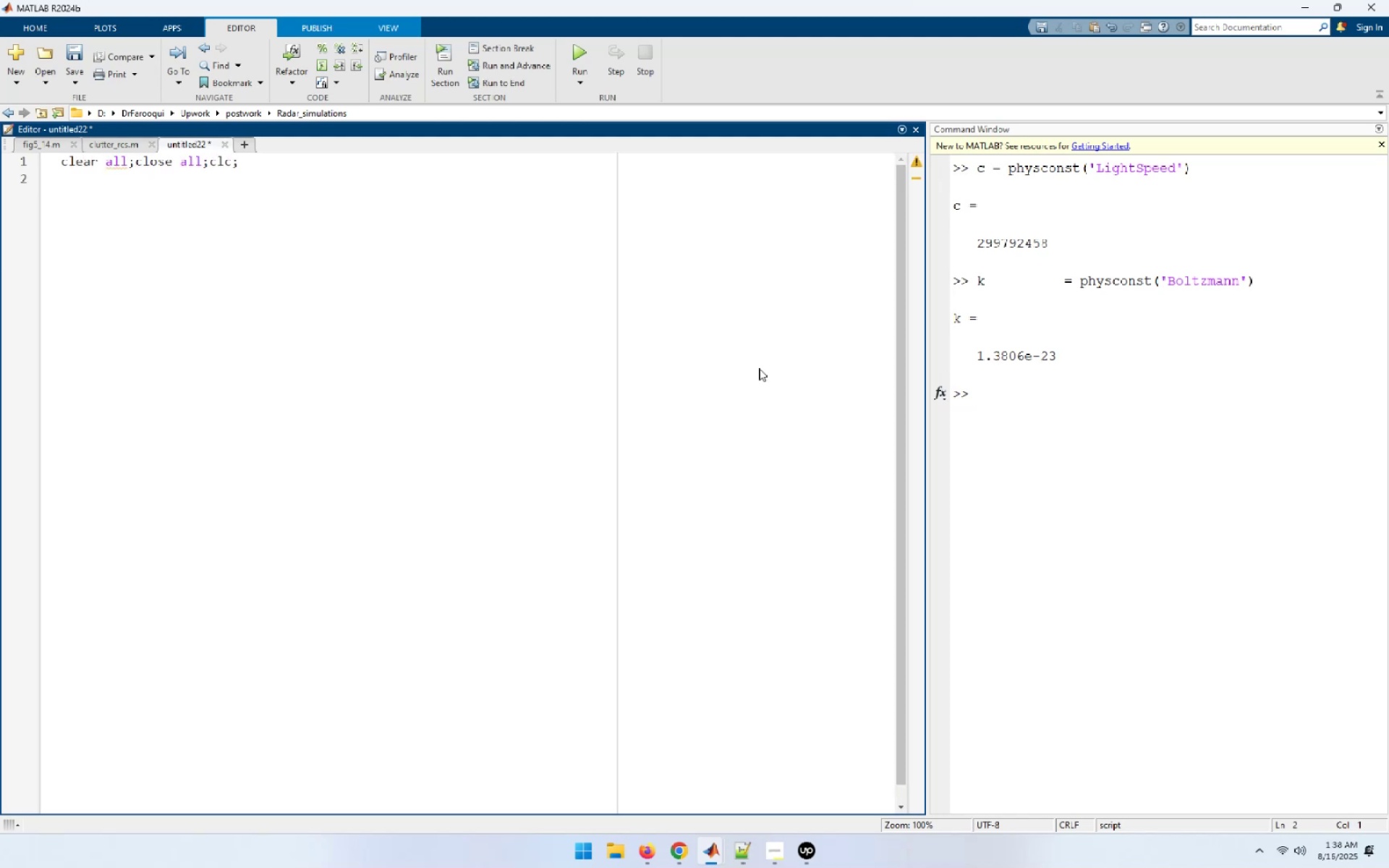 
type(thetaA = 1.33; % antenna azimuth beamwidth in dgreee)
key(Backspace)
key(Backspace)
key(Backspace)
key(Backspace)
key(Backspace)
type(egree)
 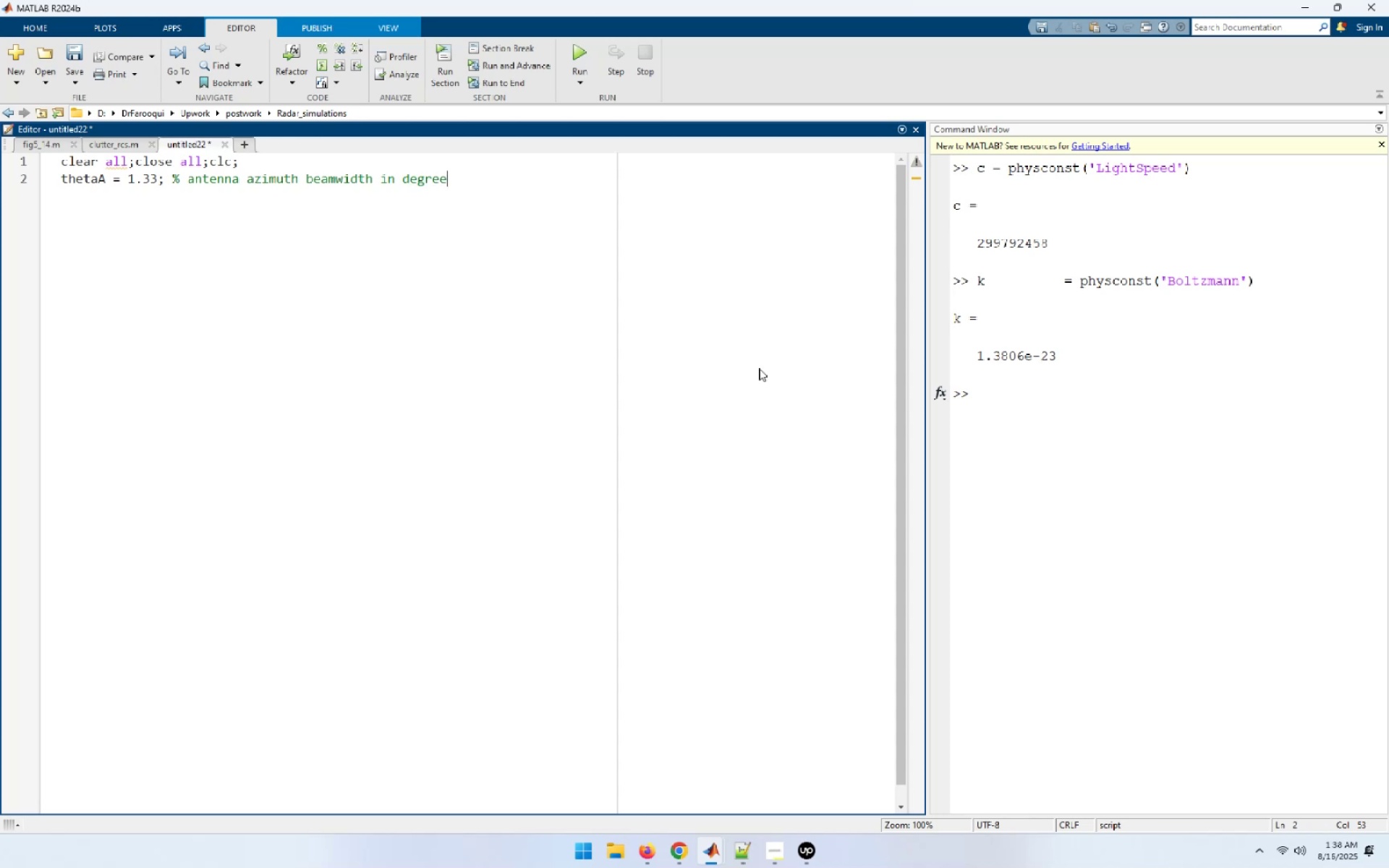 
key(Enter)
 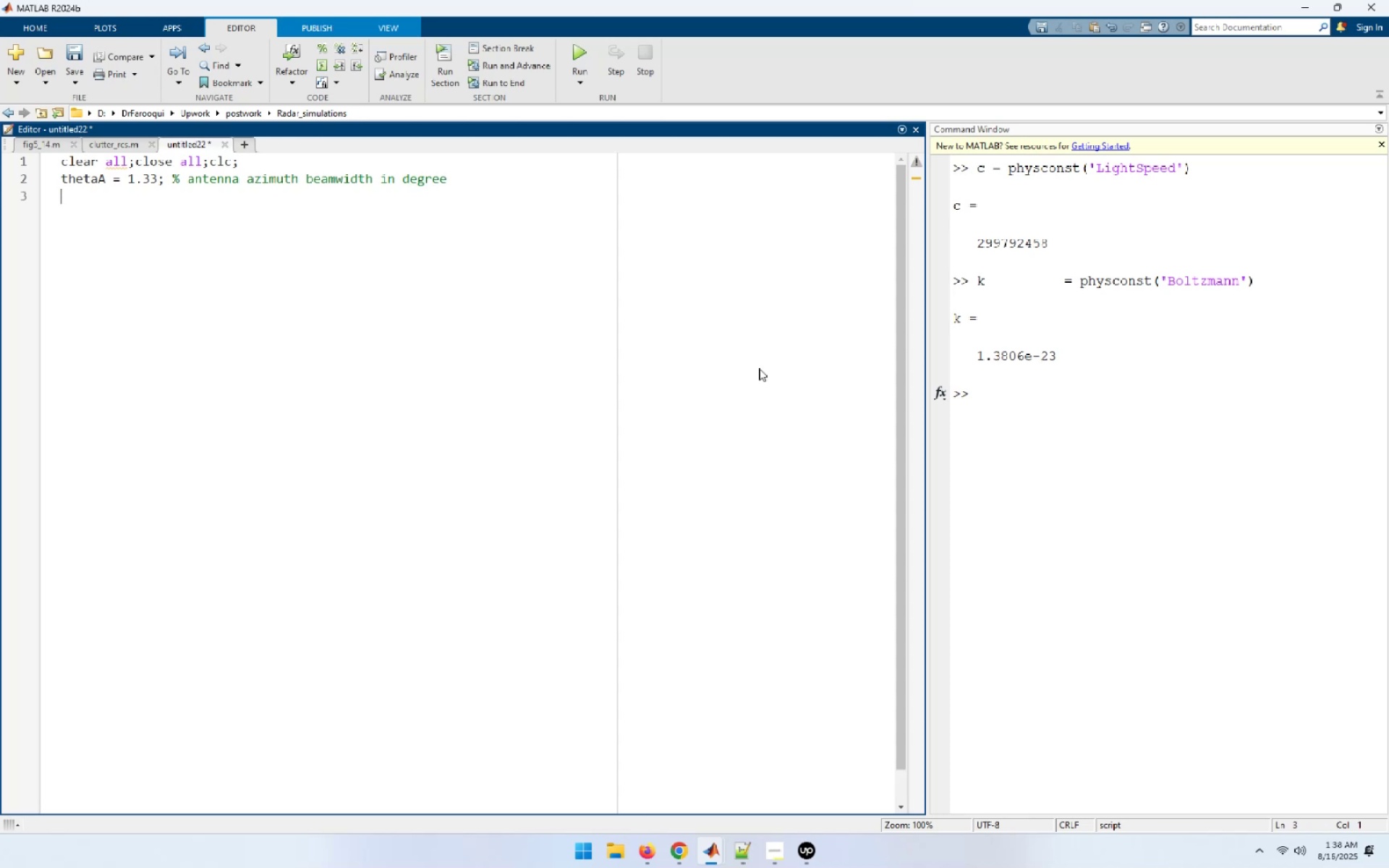 
type(thetaE = 11; % at)
key(Backspace)
type(ntenna elevation beamwidth in dgree)
key(Backspace)
key(Backspace)
key(Backspace)
key(Backspace)
type(egree;)
key(Backspace)
 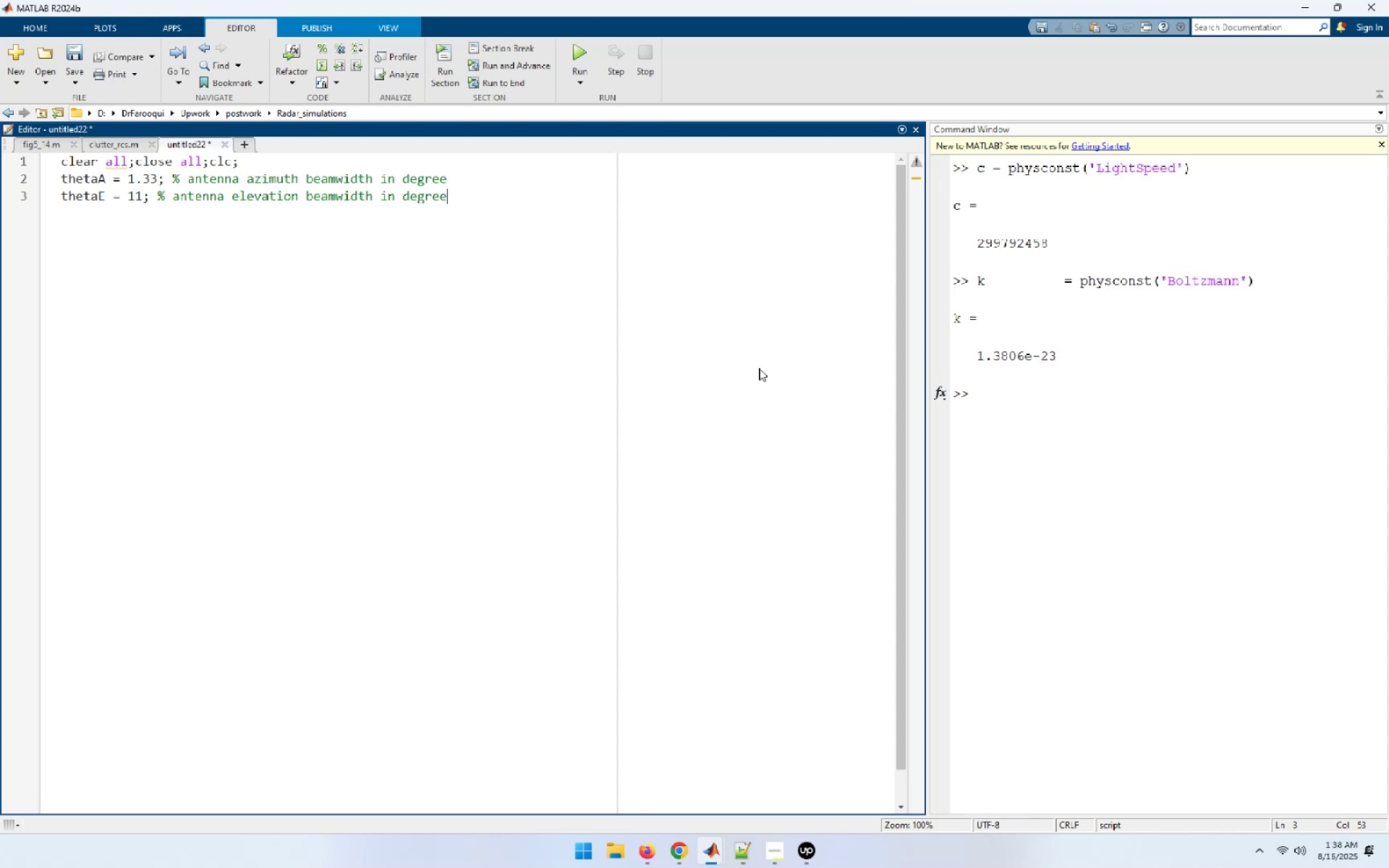 
 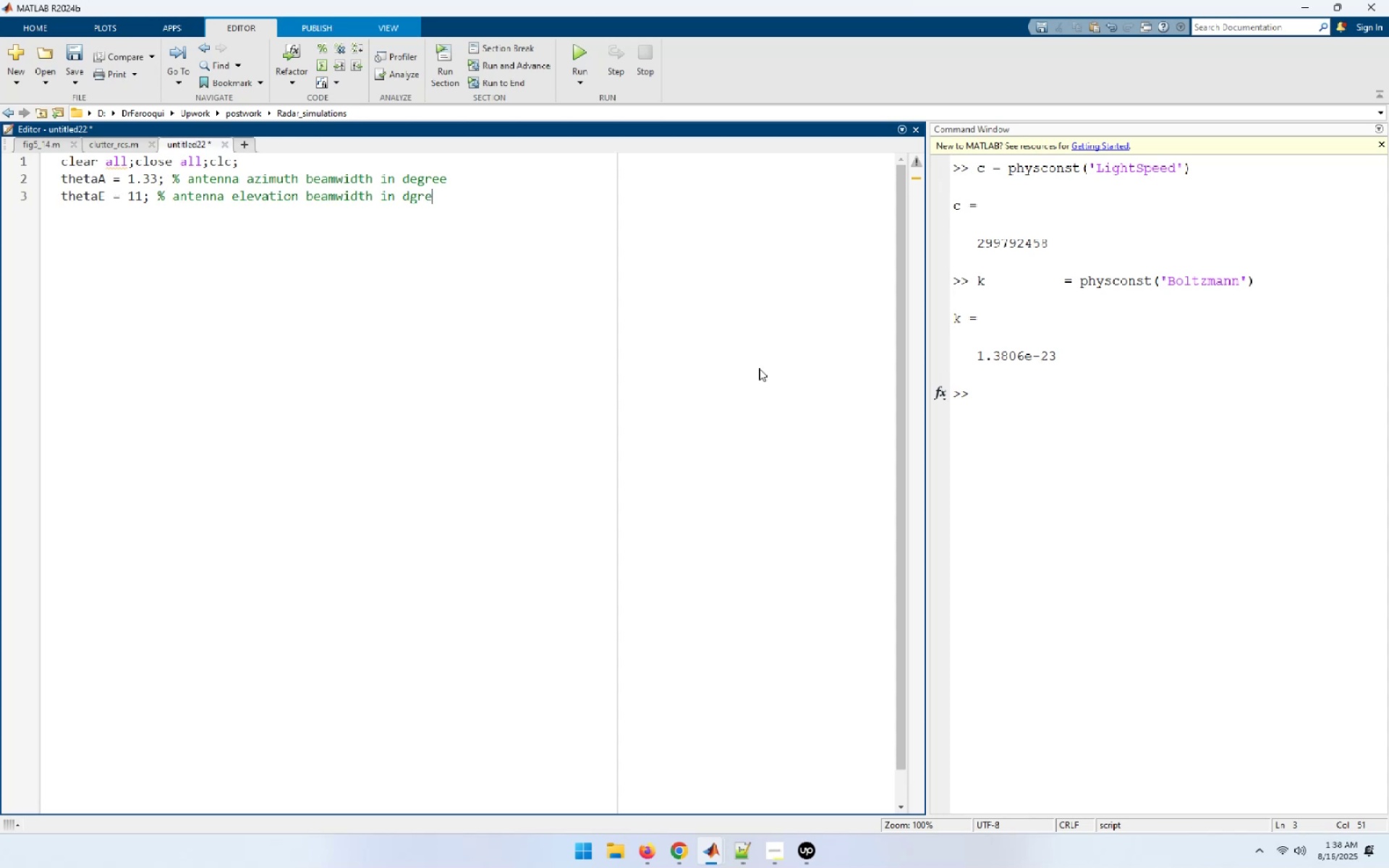 
key(Enter)
 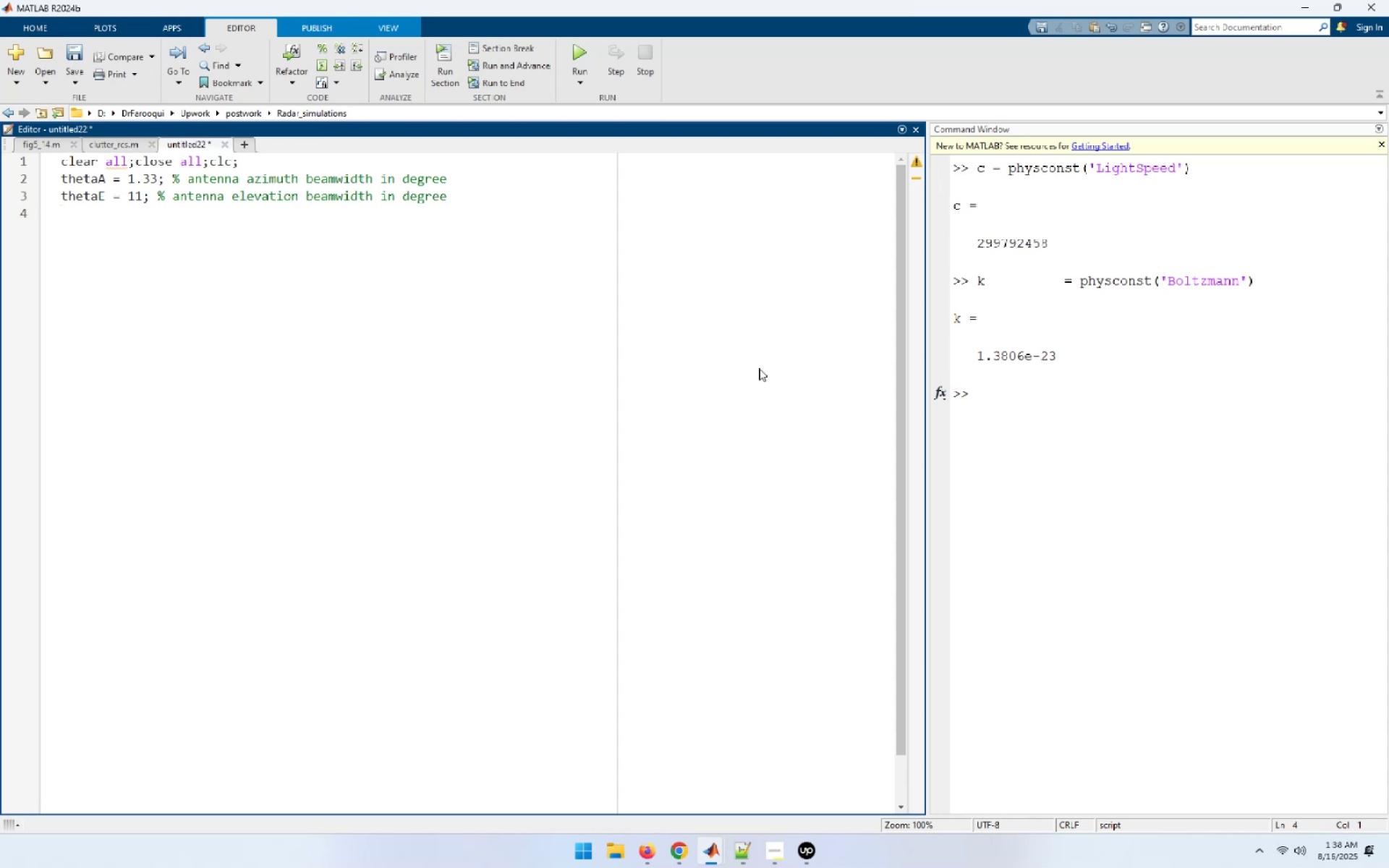 
type(hr = 5; % radar height to center of antenna 9)
key(Backspace)
type(( phase reference) in meter)
 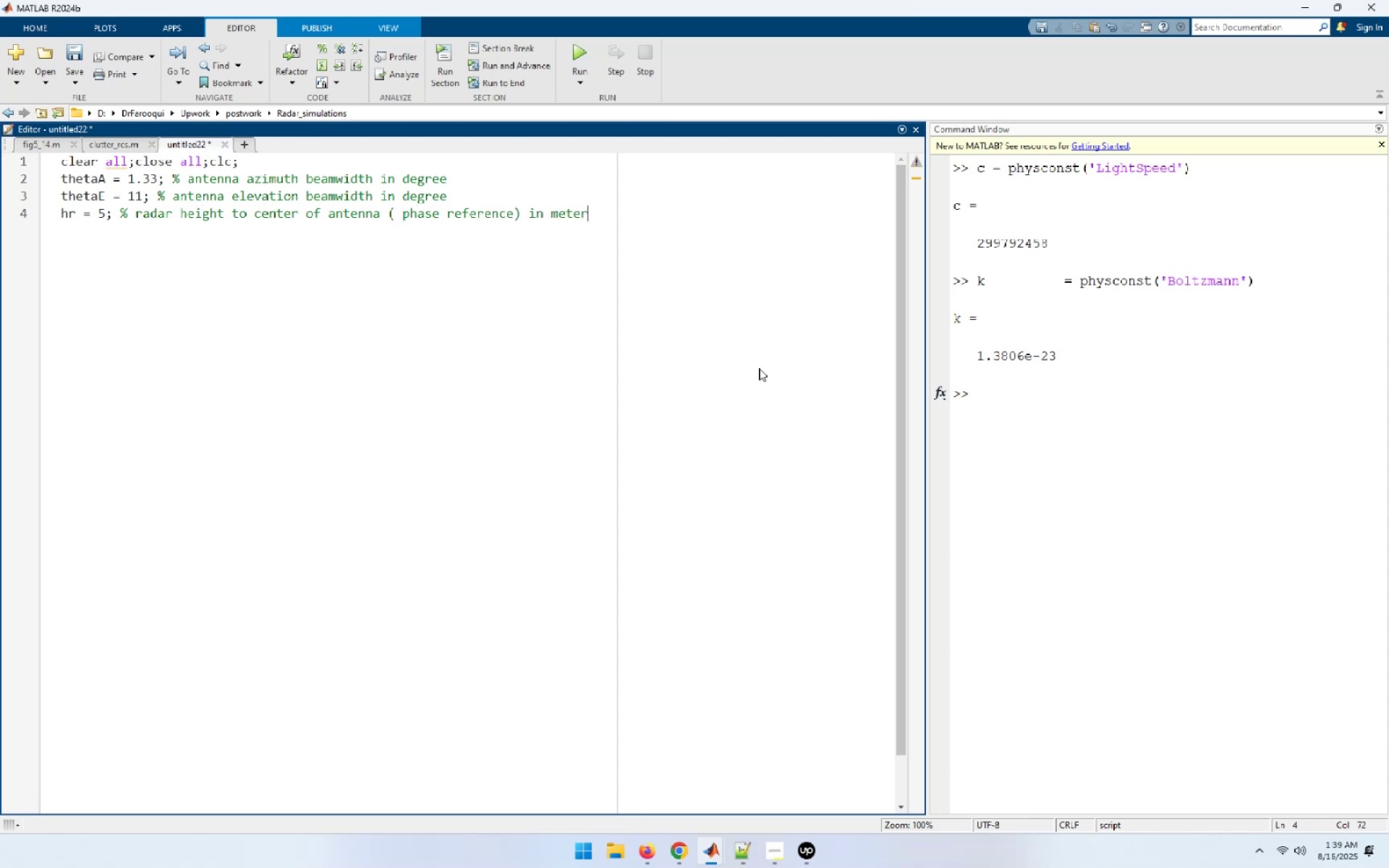 
key(Enter)
 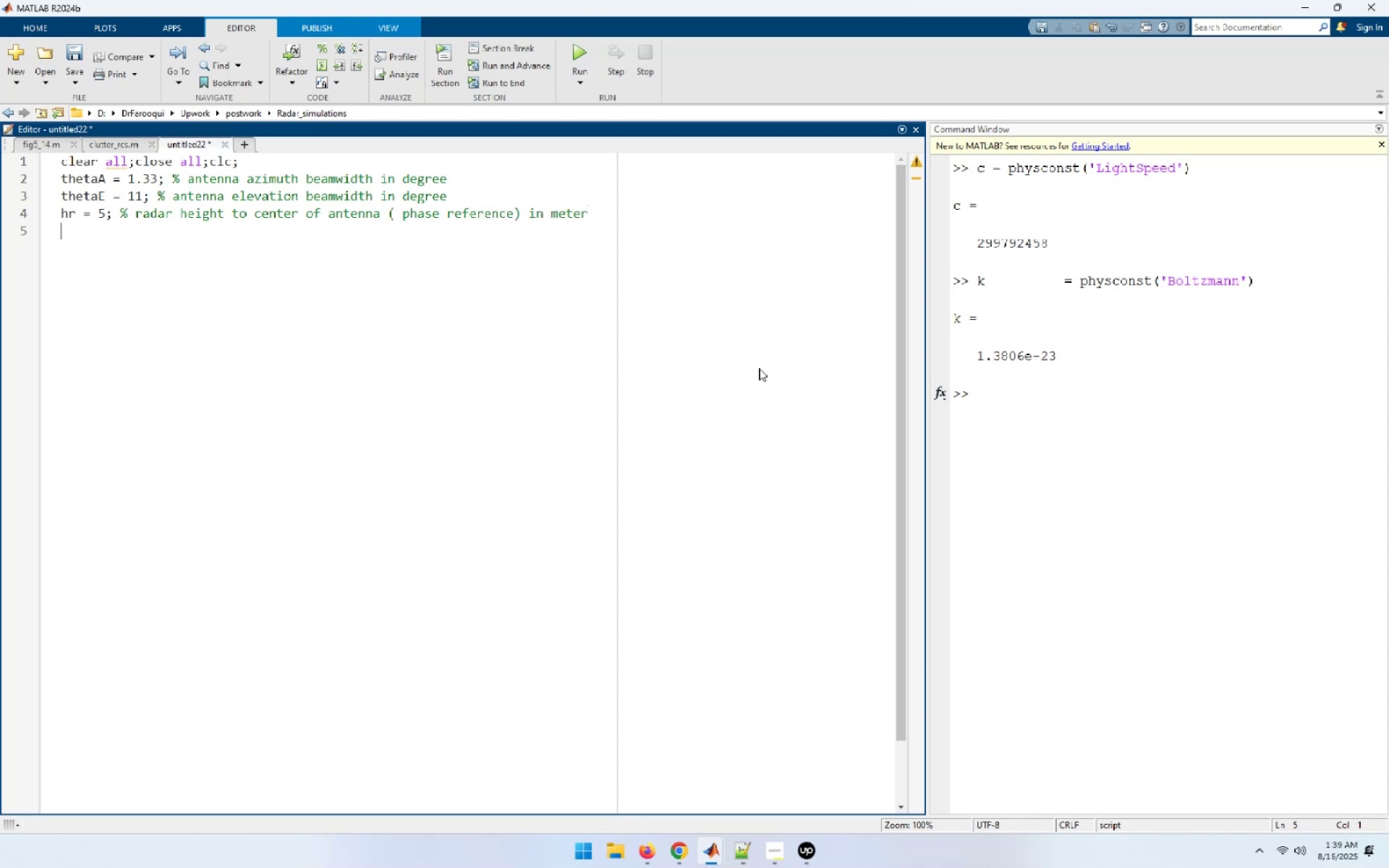 
type(htm = 2000; % target(missile) hight)
key(Backspace)
type( in meter)
 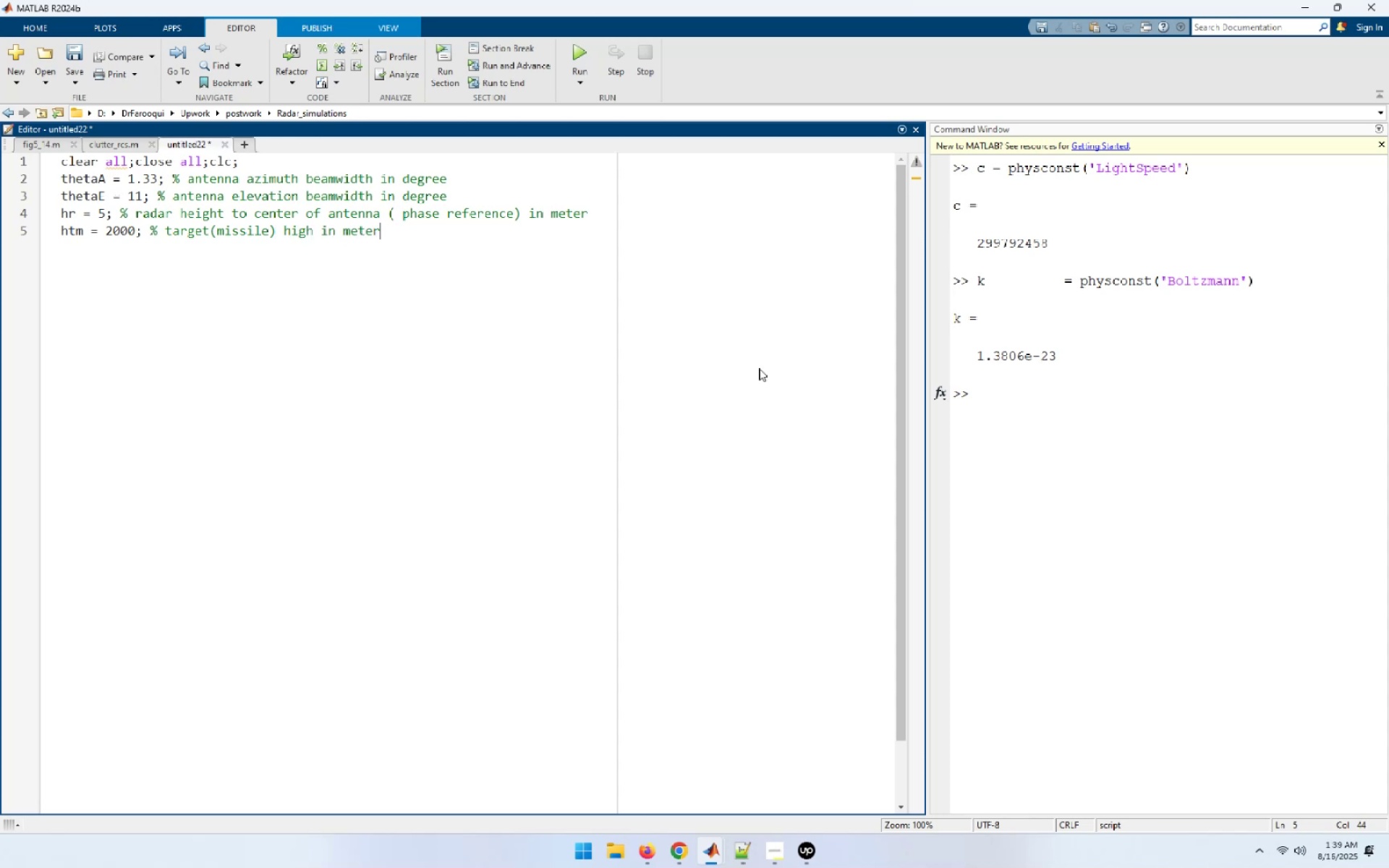 
key(Enter)
 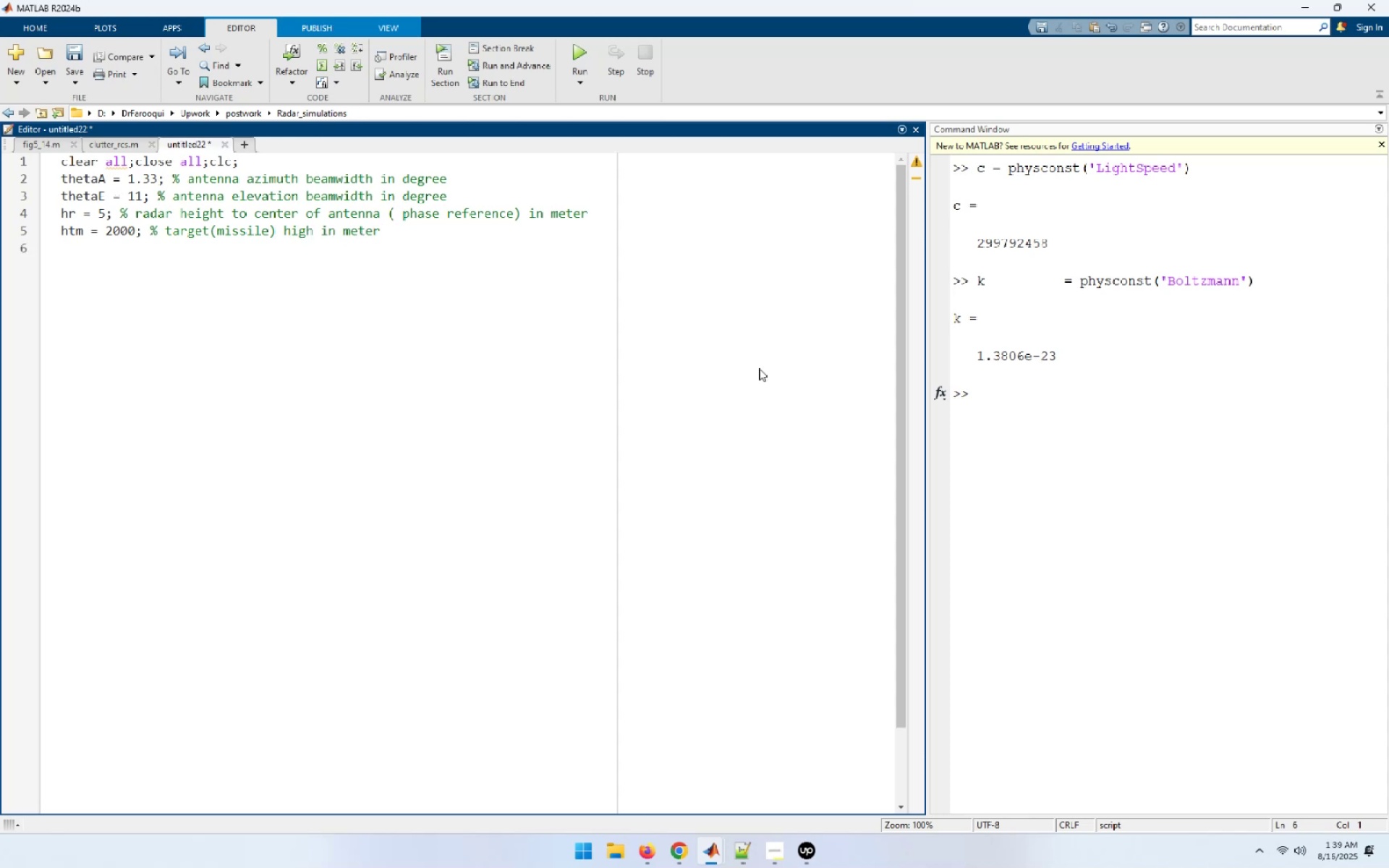 
type(hta = 10000; % target(aircraft) hight in meter)
 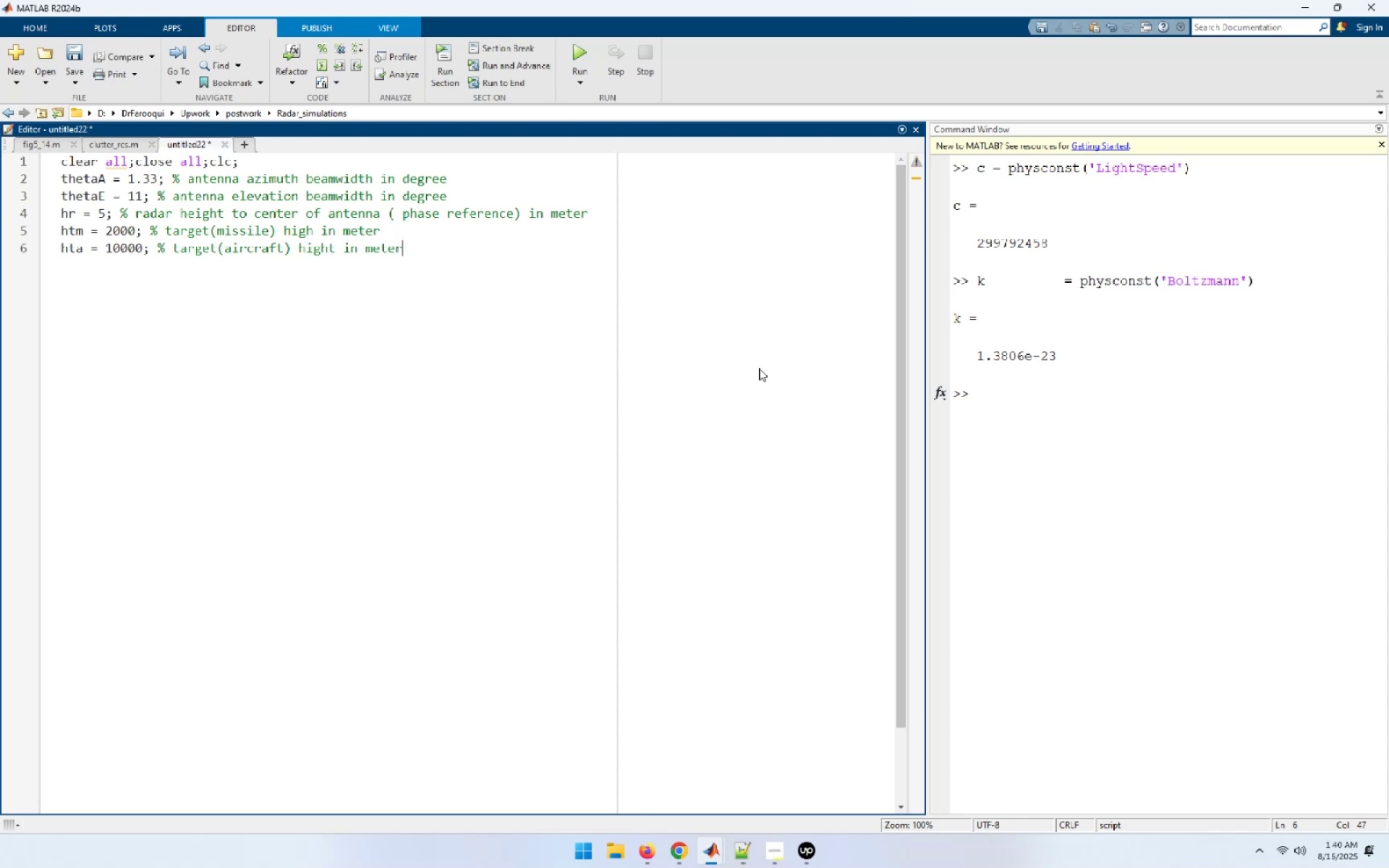 
key(Enter)
 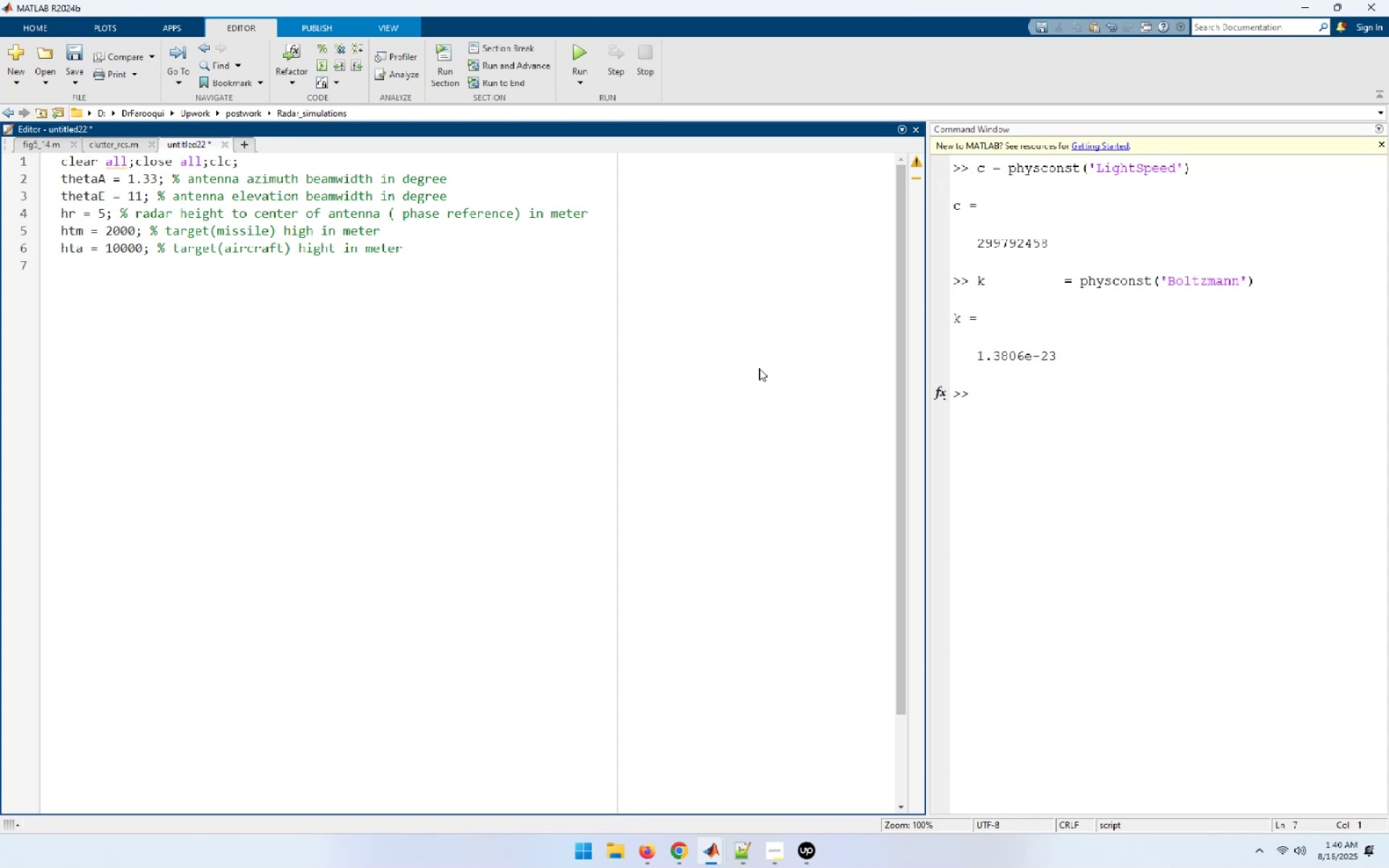 
type(SL = 0)
key(Backspace)
type(-20;)
 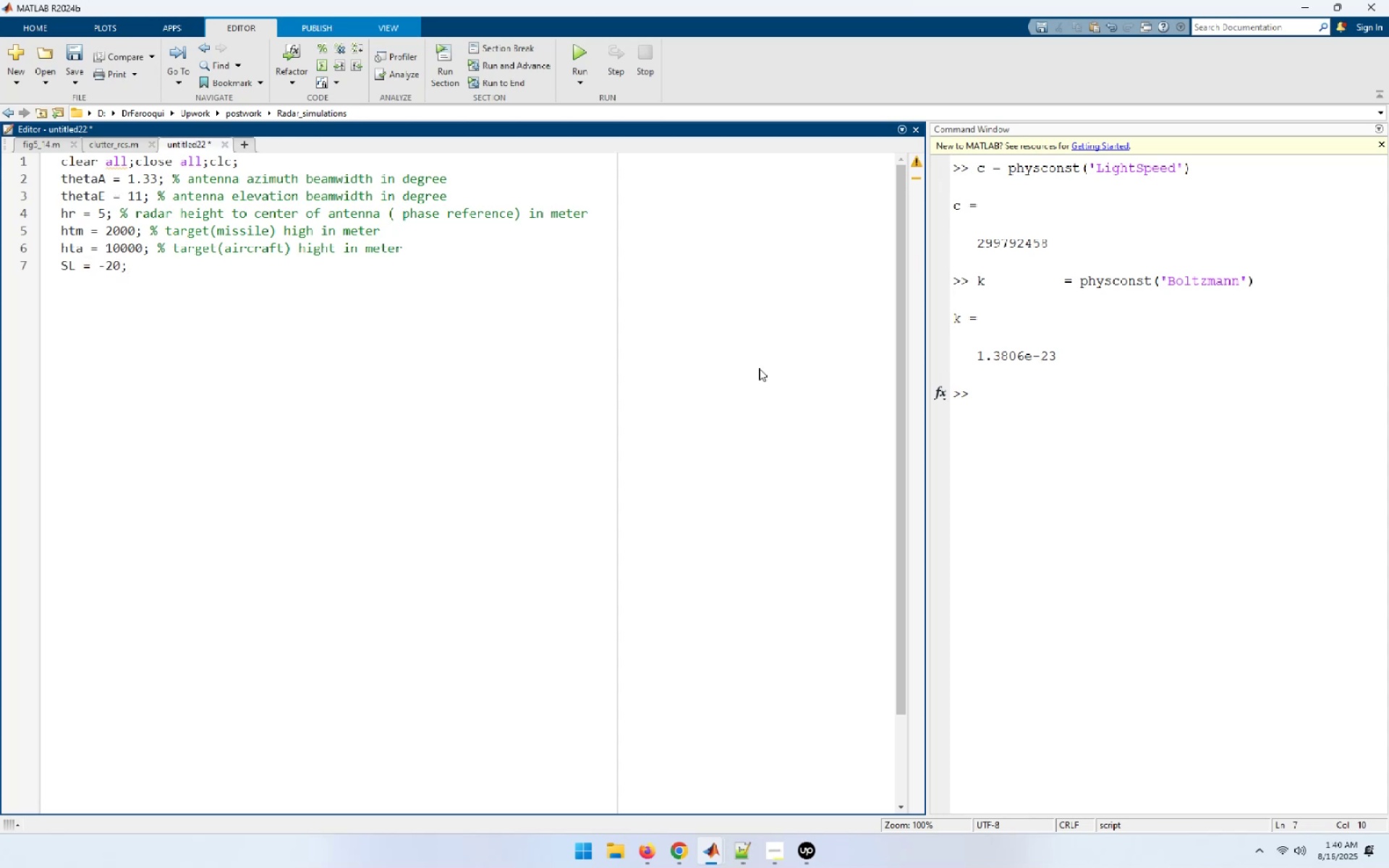 
type( $)
key(Backspace)
type(% radar rms sidelobes in dB)
 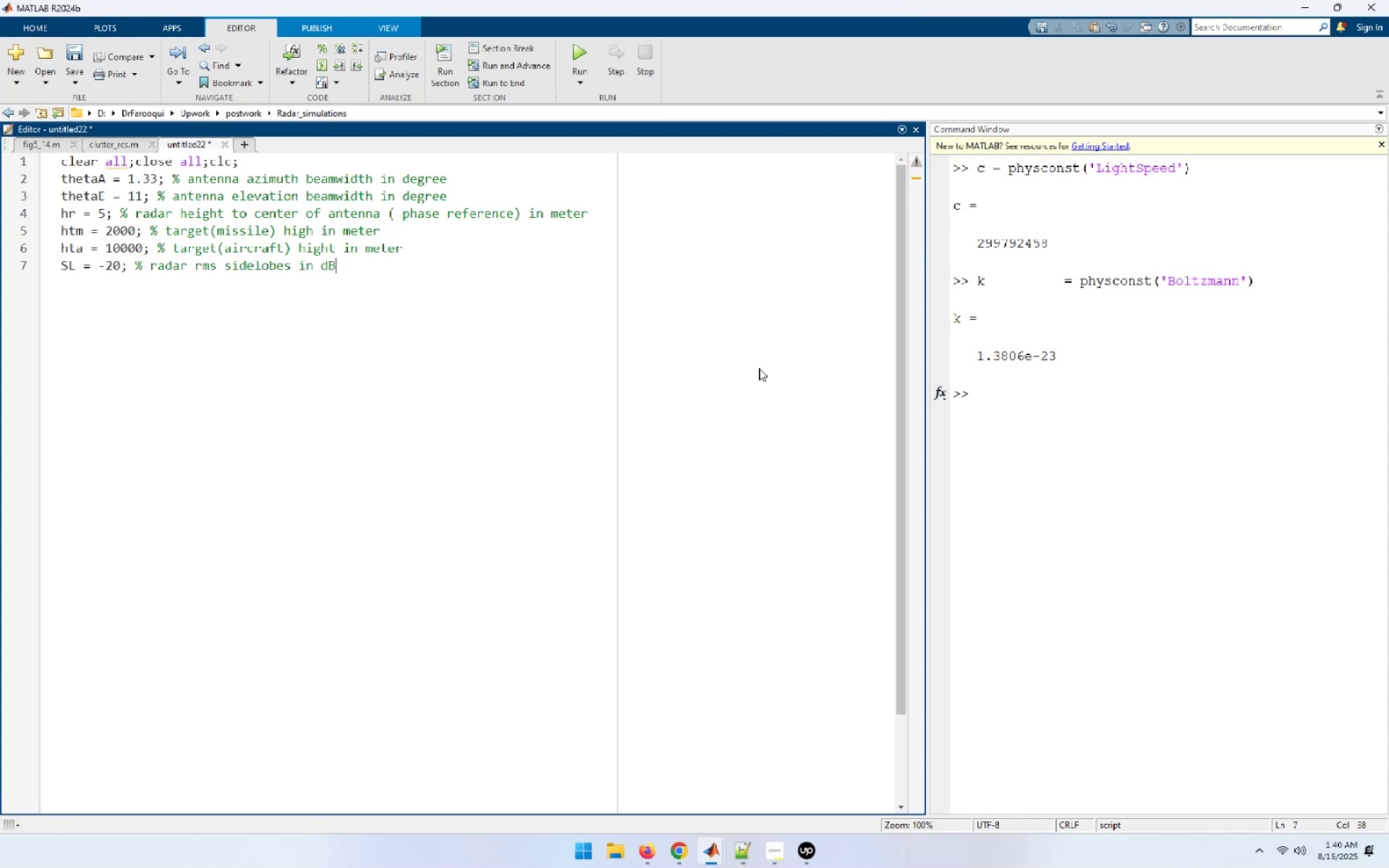 
hold_key(key=ArrowLeft, duration=1.42)
 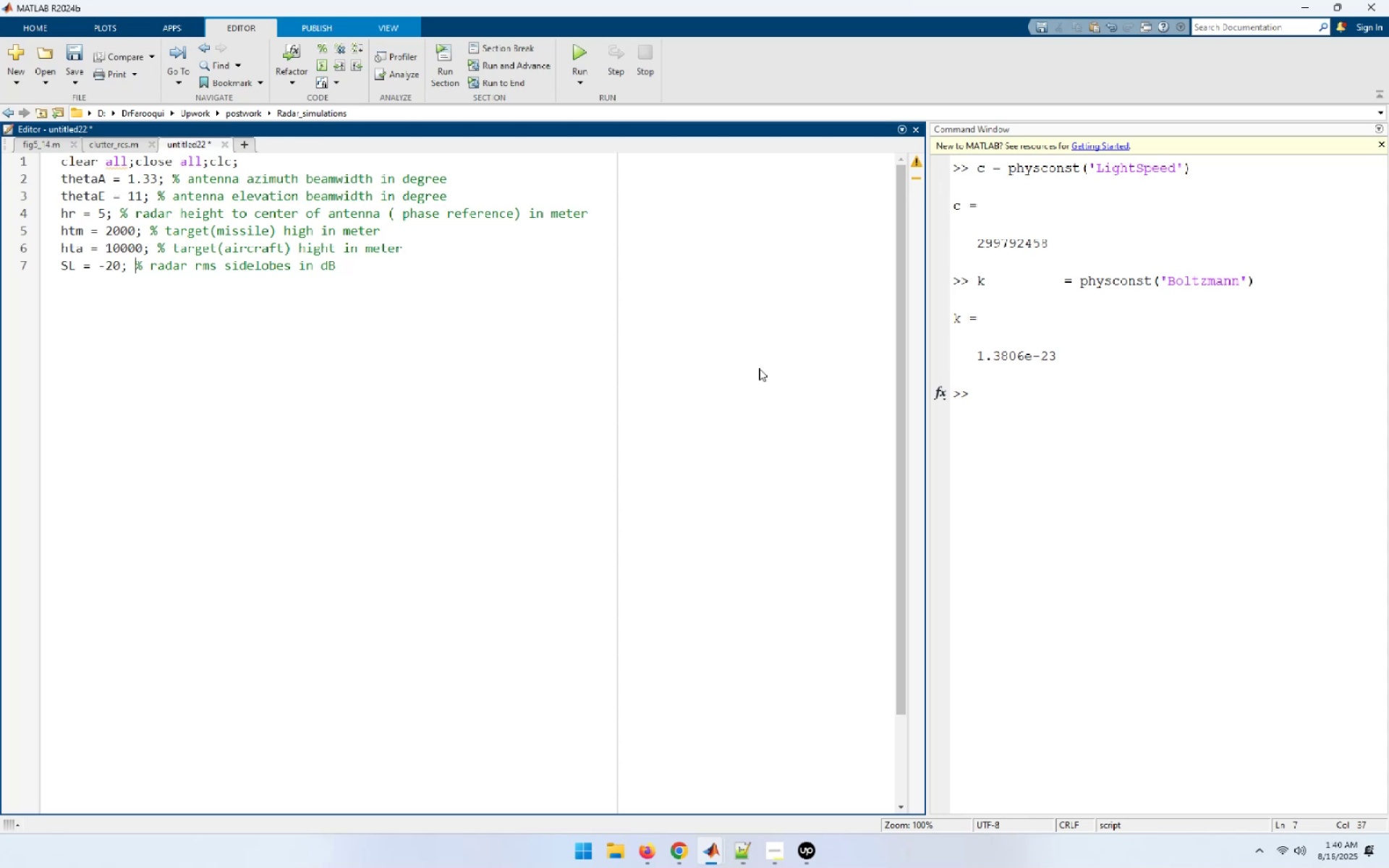 
key(ArrowUp)
 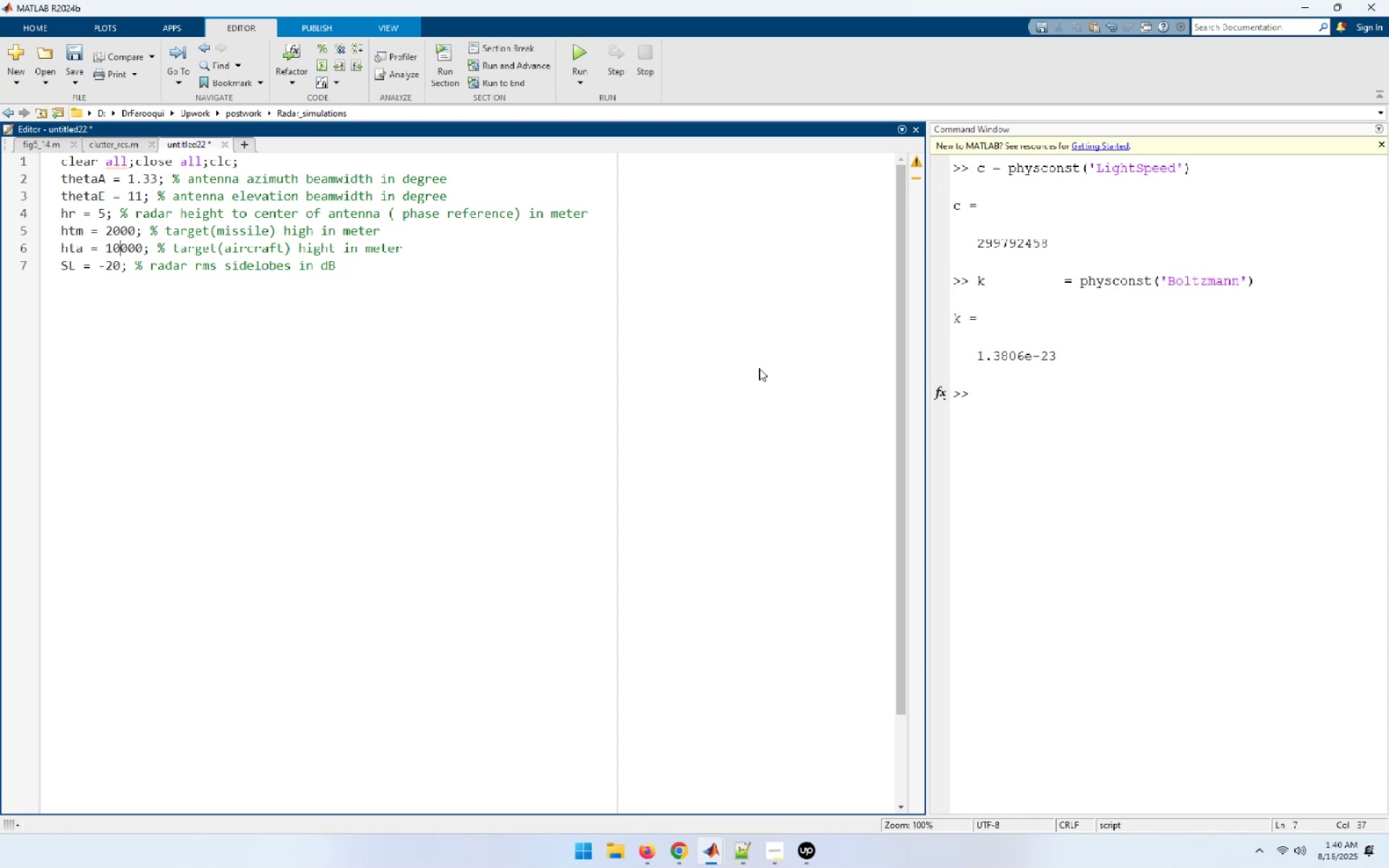 
key(ArrowUp)
 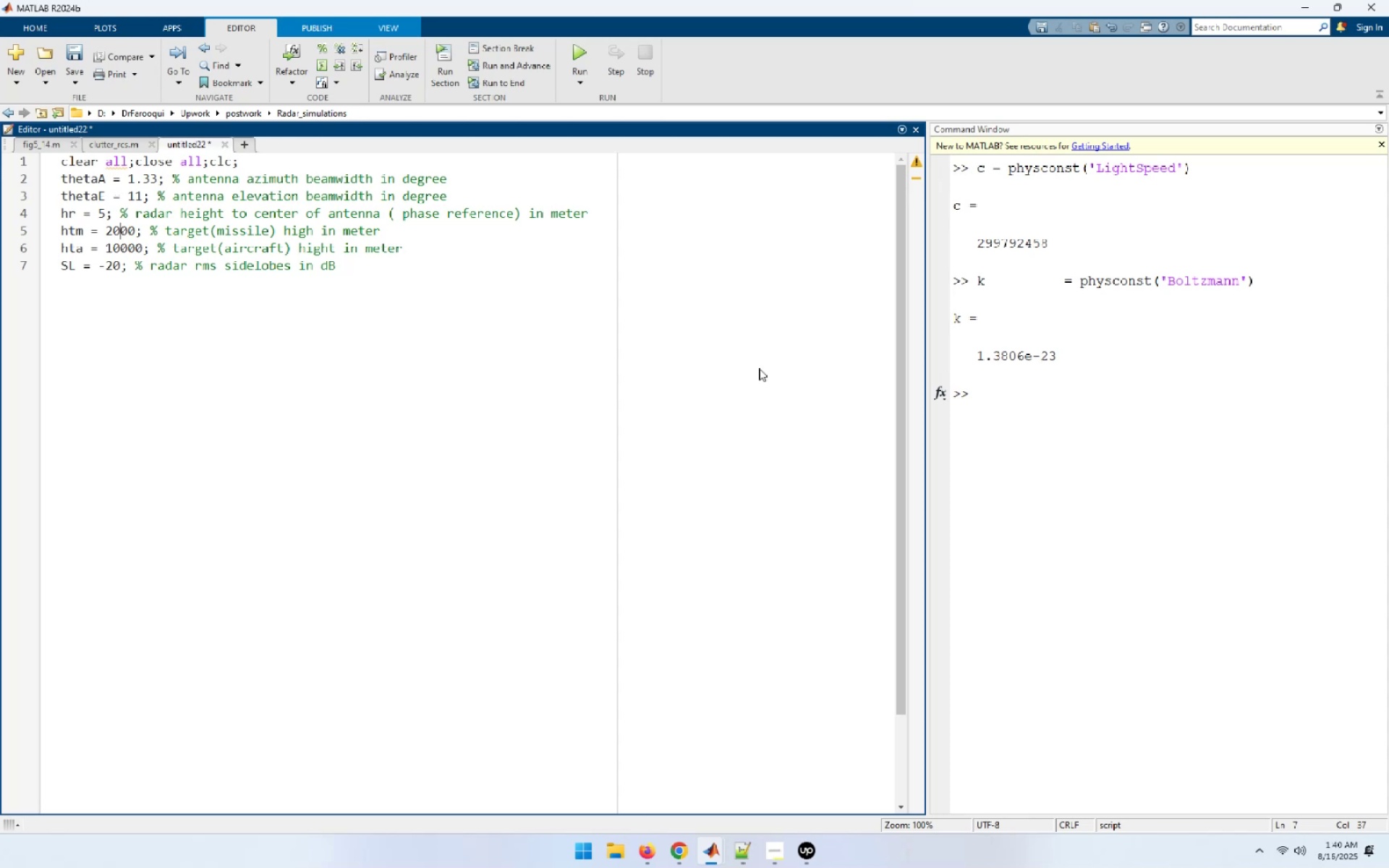 
key(ArrowLeft)
 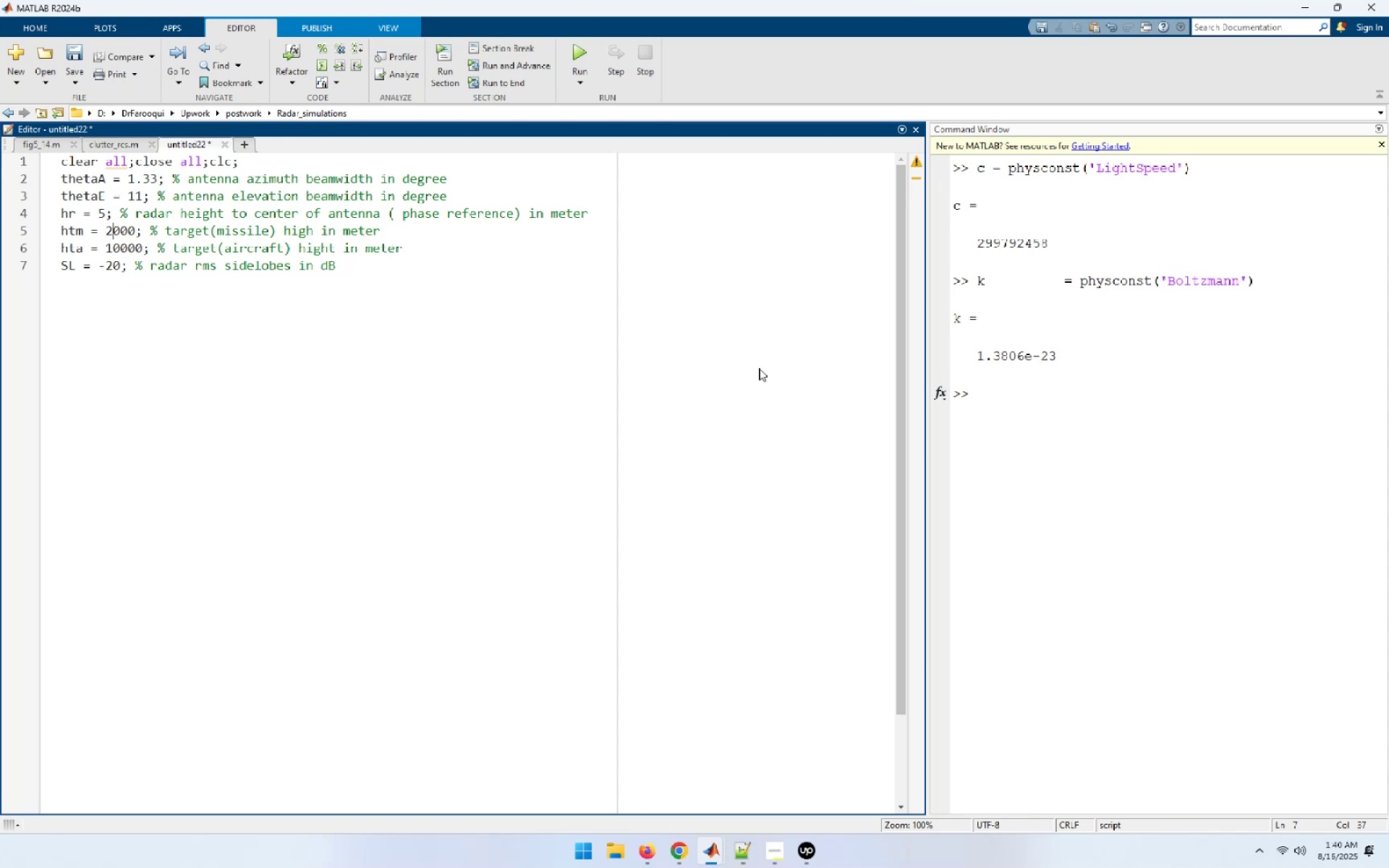 
key(ArrowLeft)
 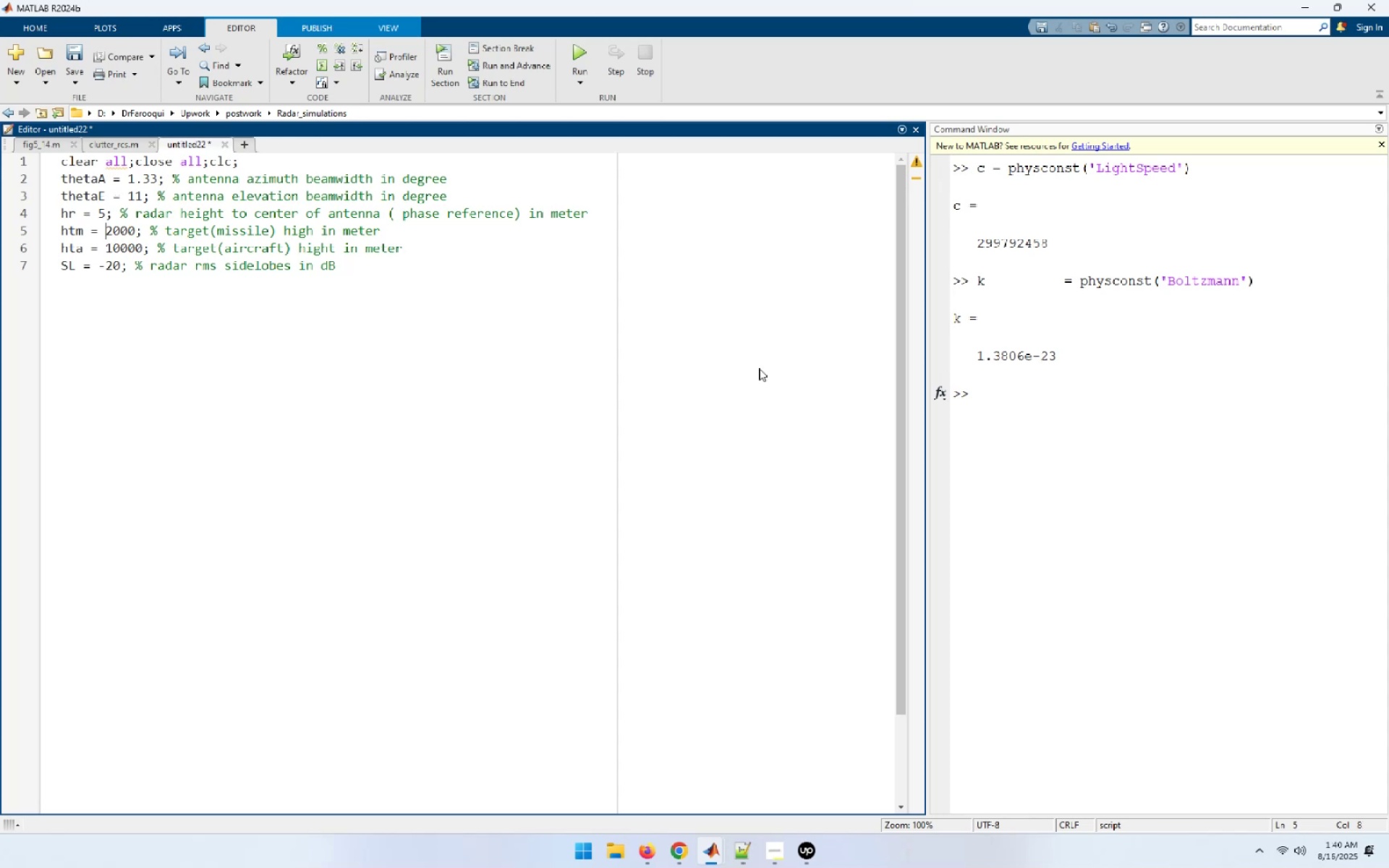 
key(ArrowLeft)
 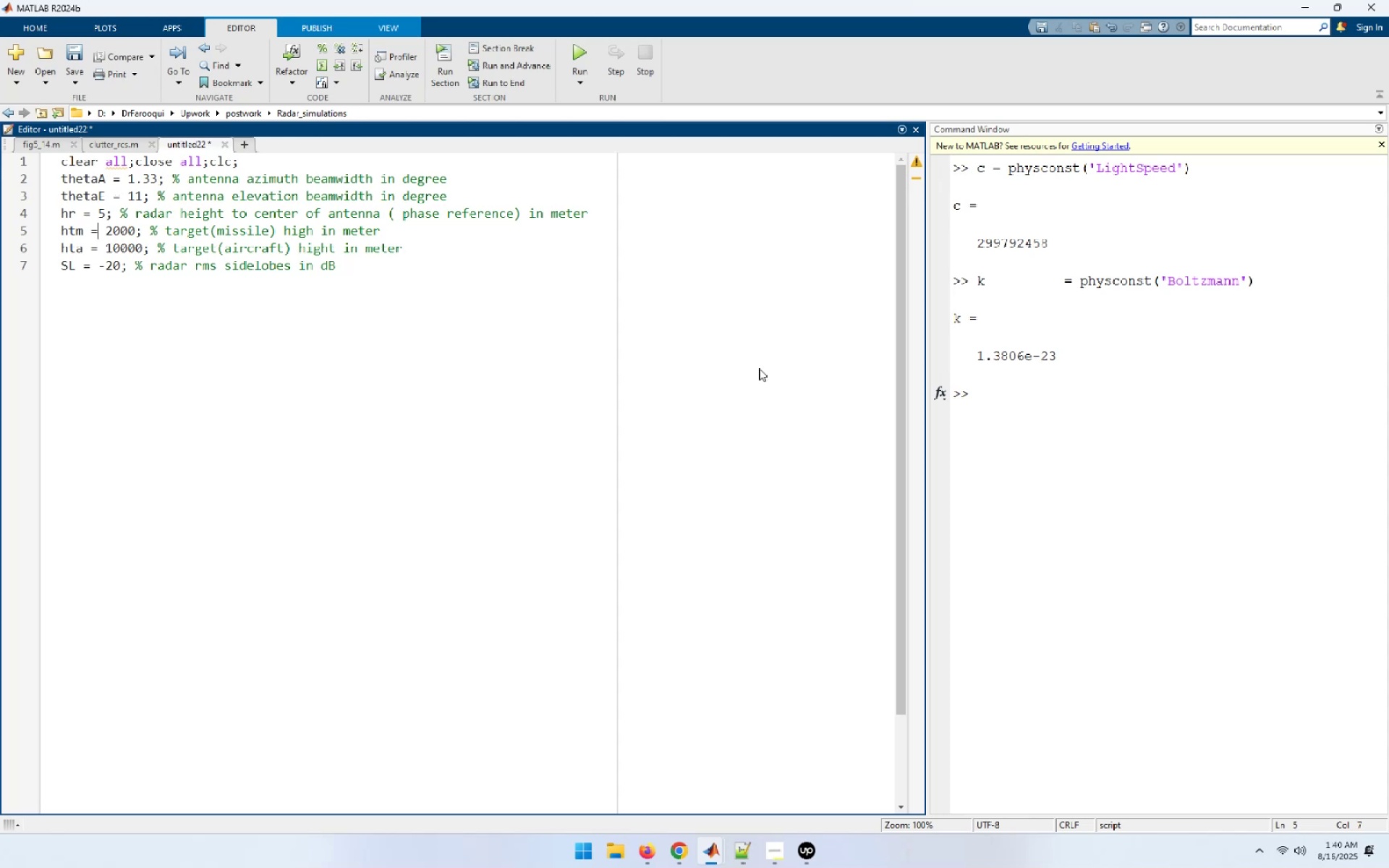 
key(ArrowUp)
 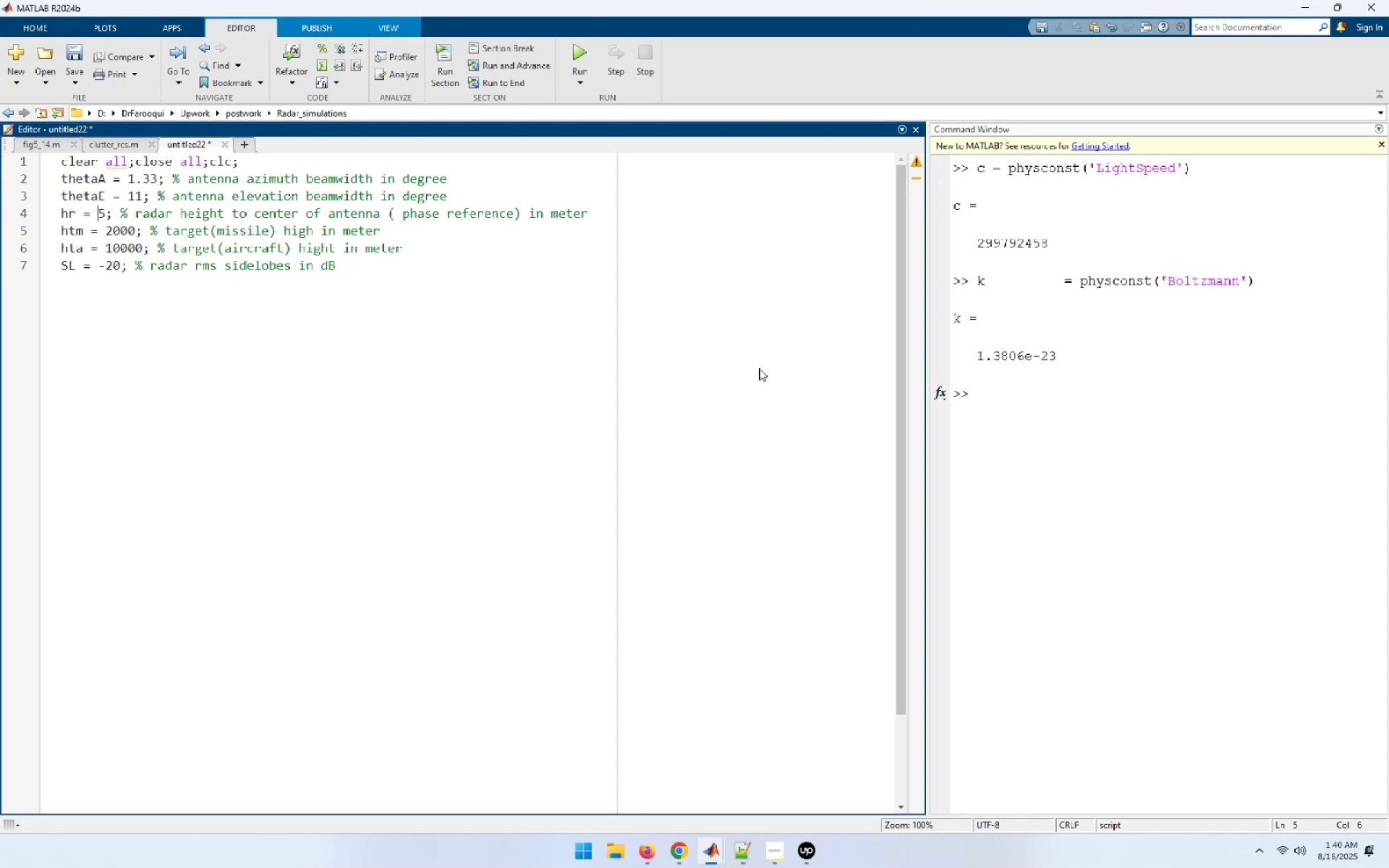 
key(ArrowLeft)
 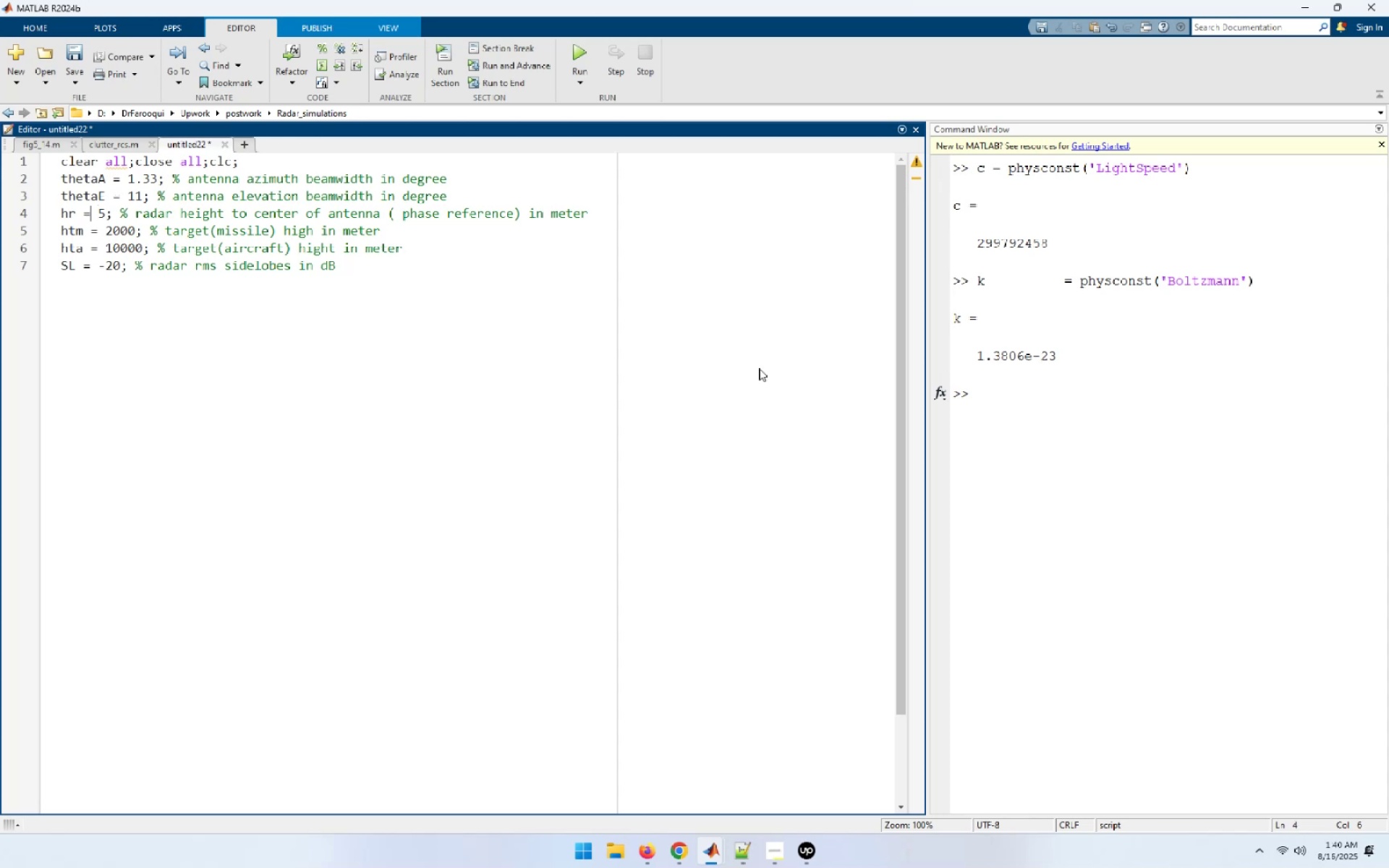 
key(ArrowLeft)
 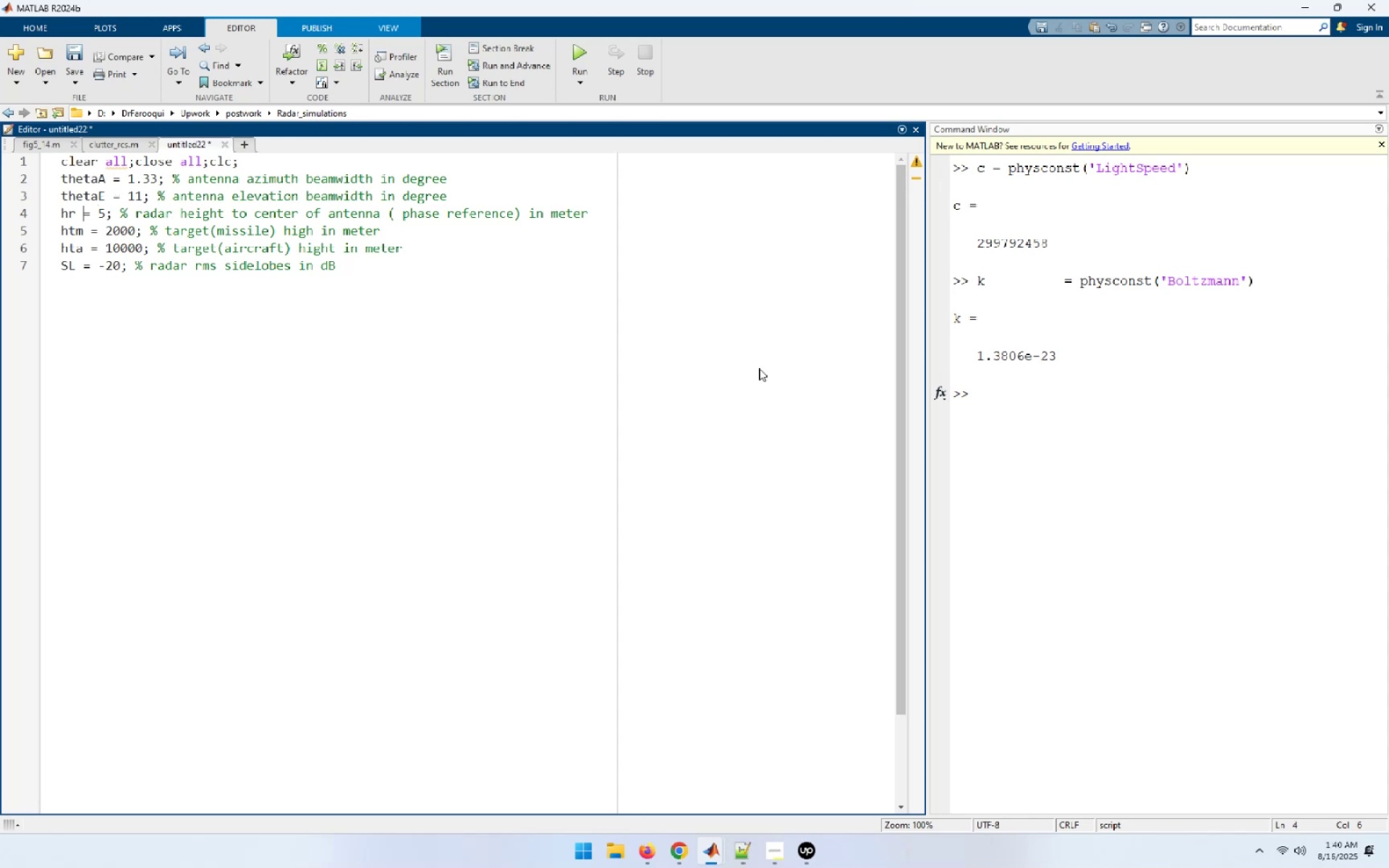 
key(Space)
 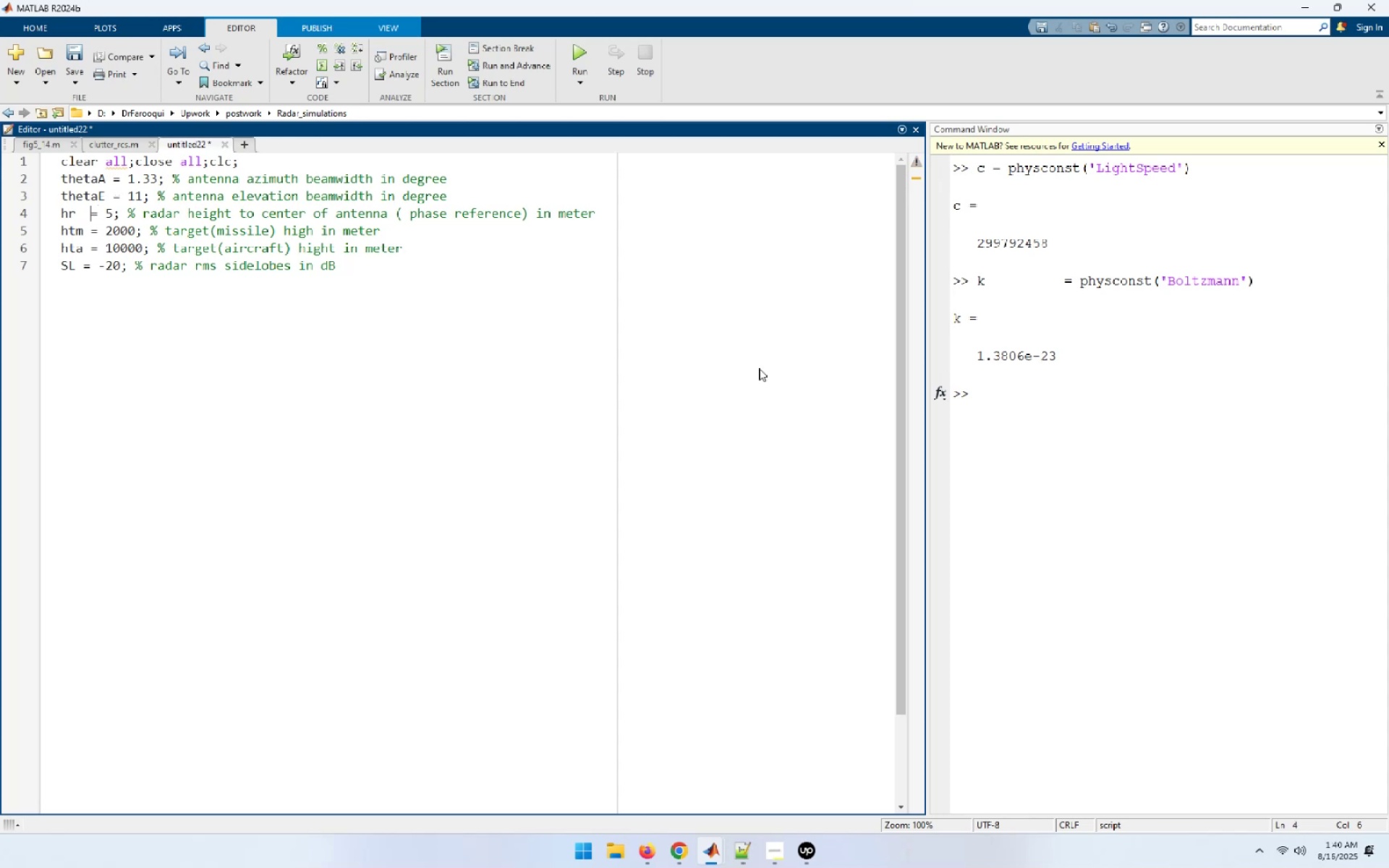 
key(Space)
 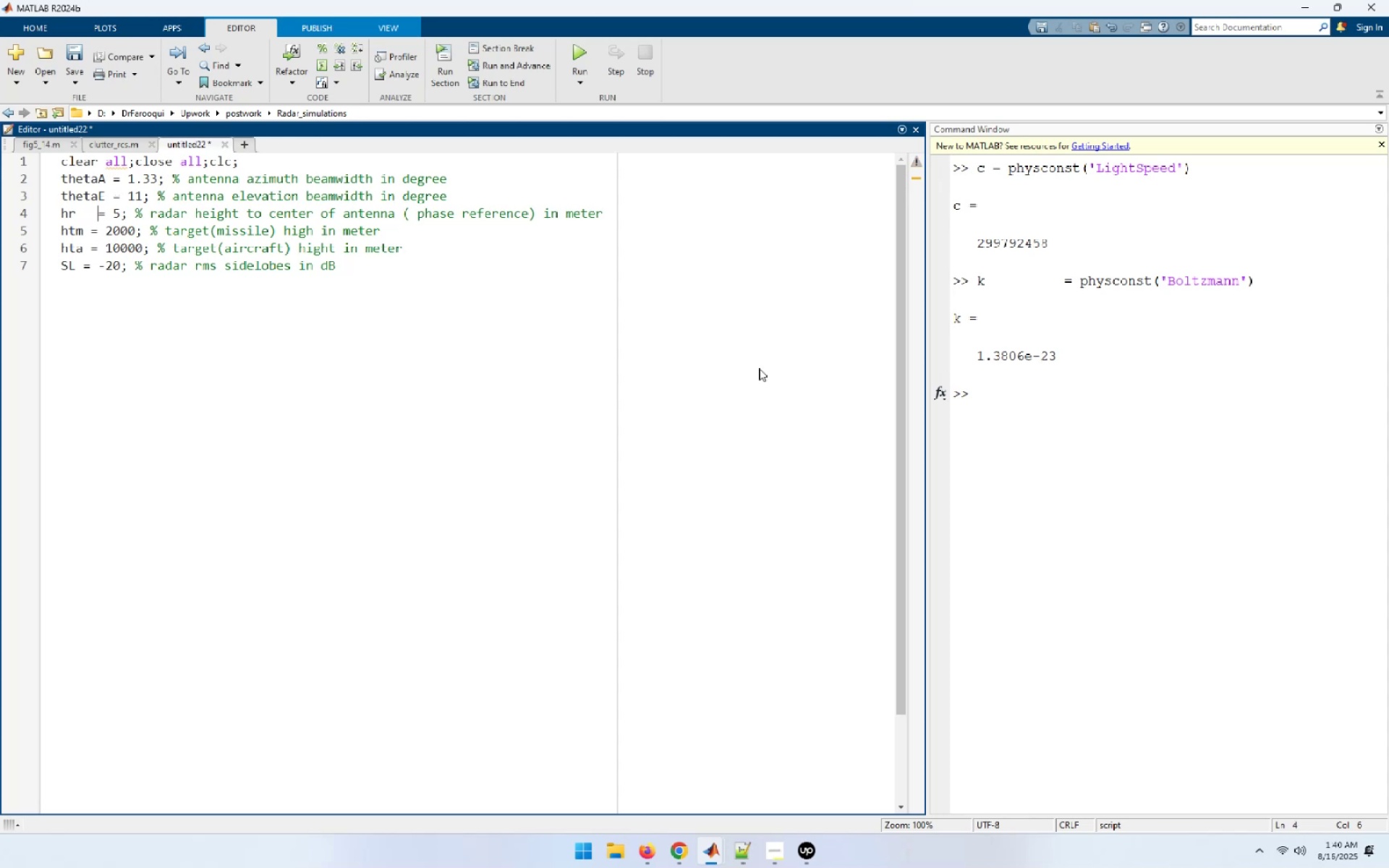 
key(Space)
 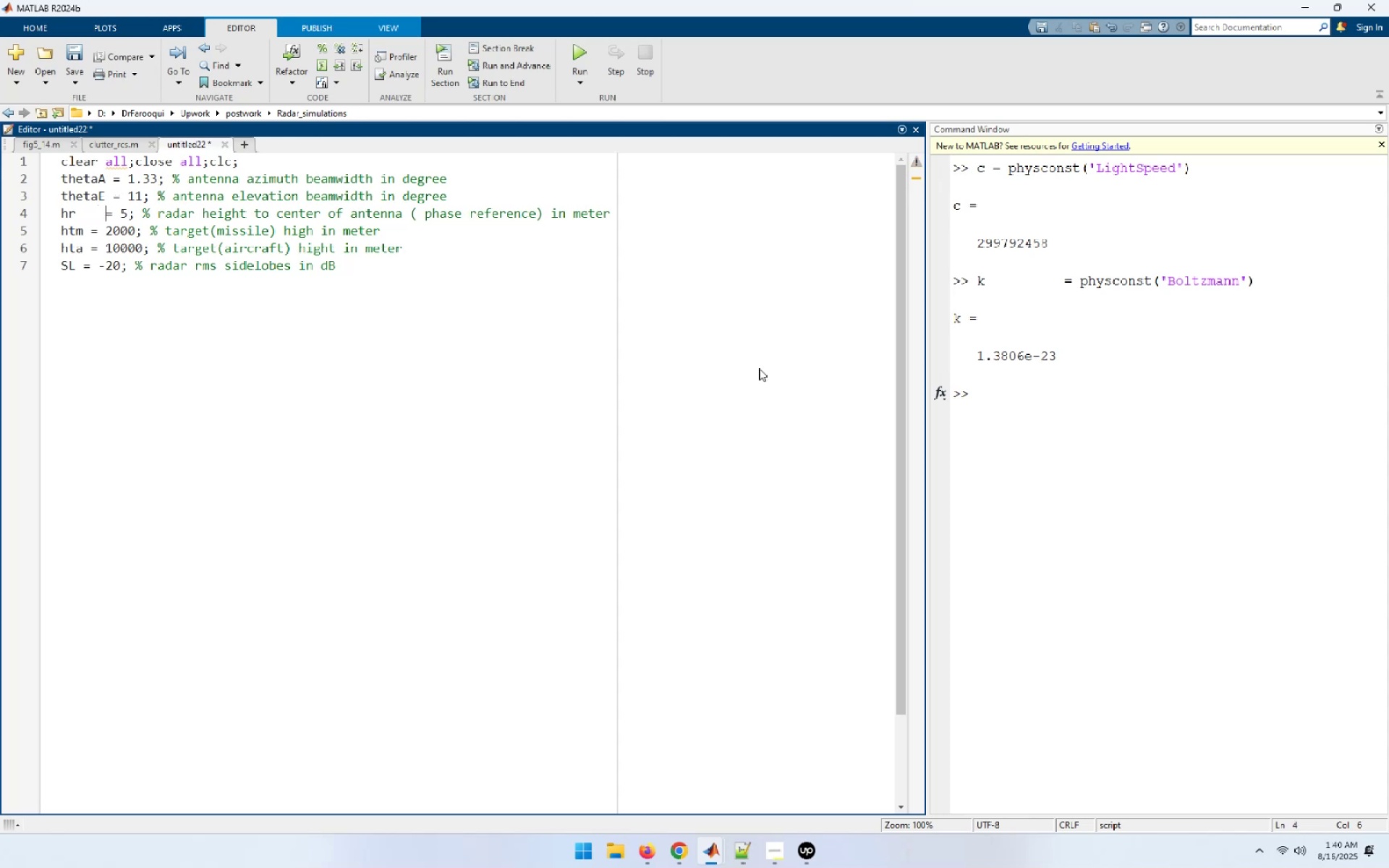 
key(Space)
 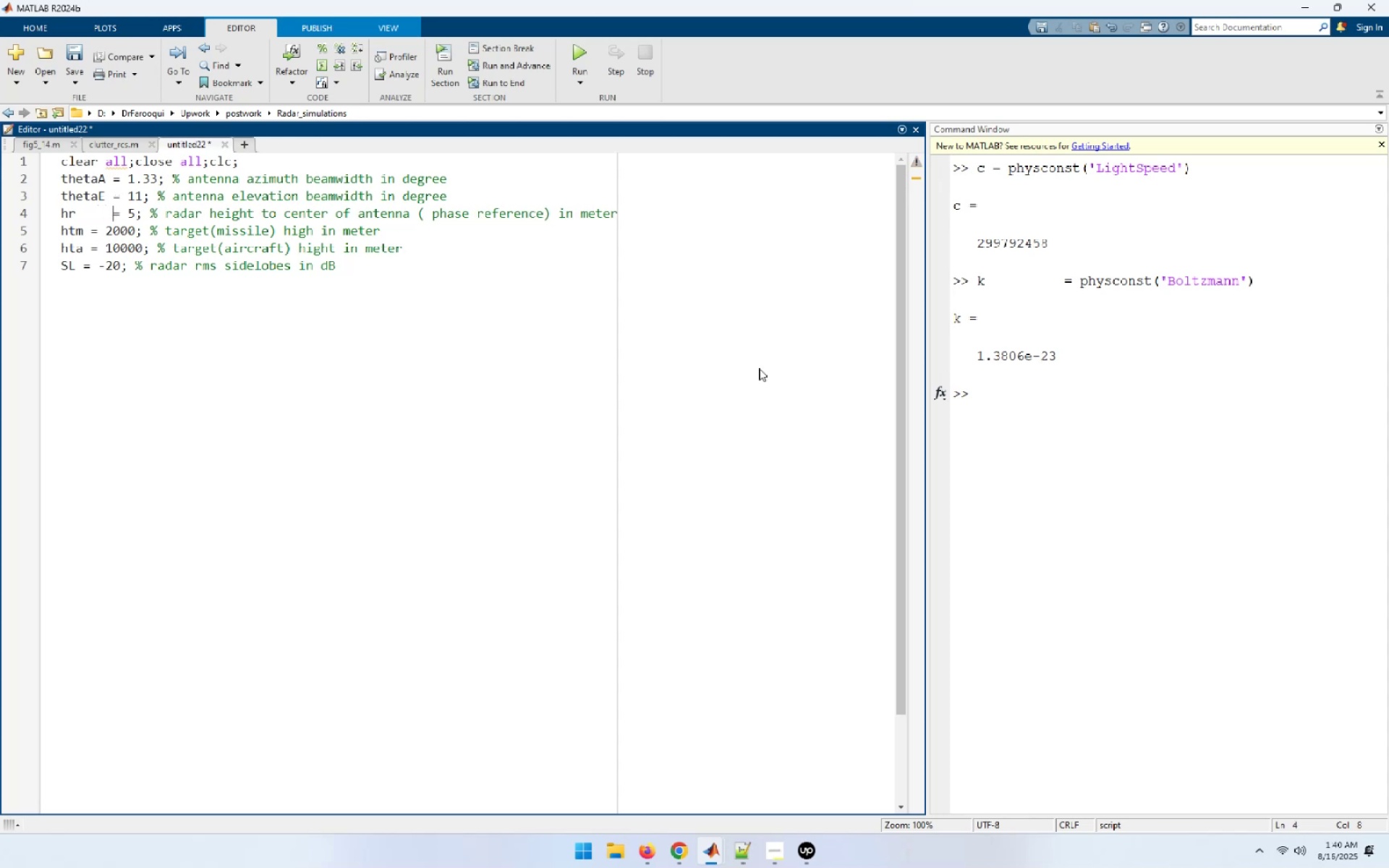 
key(ArrowUp)
 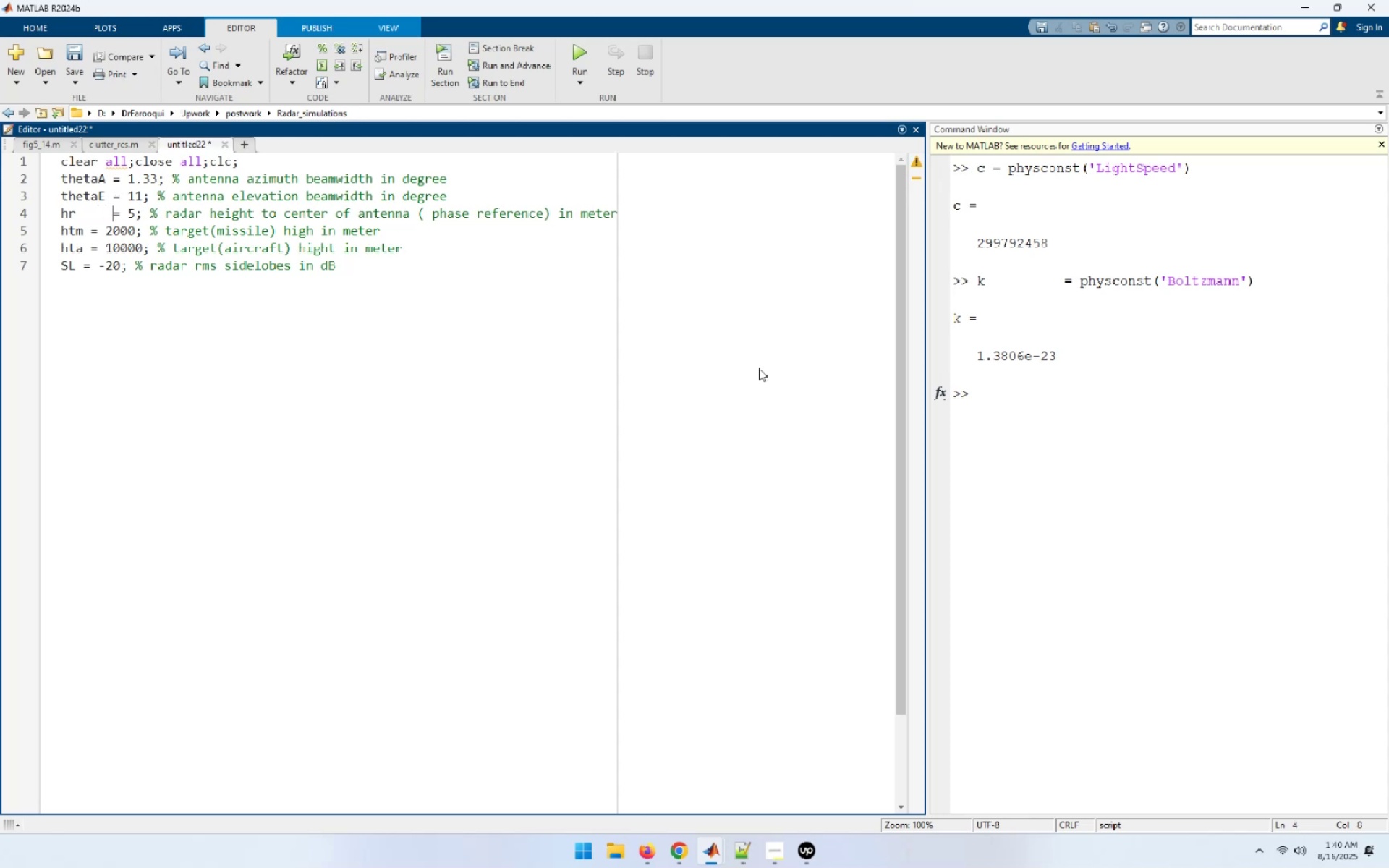 
key(ArrowUp)
 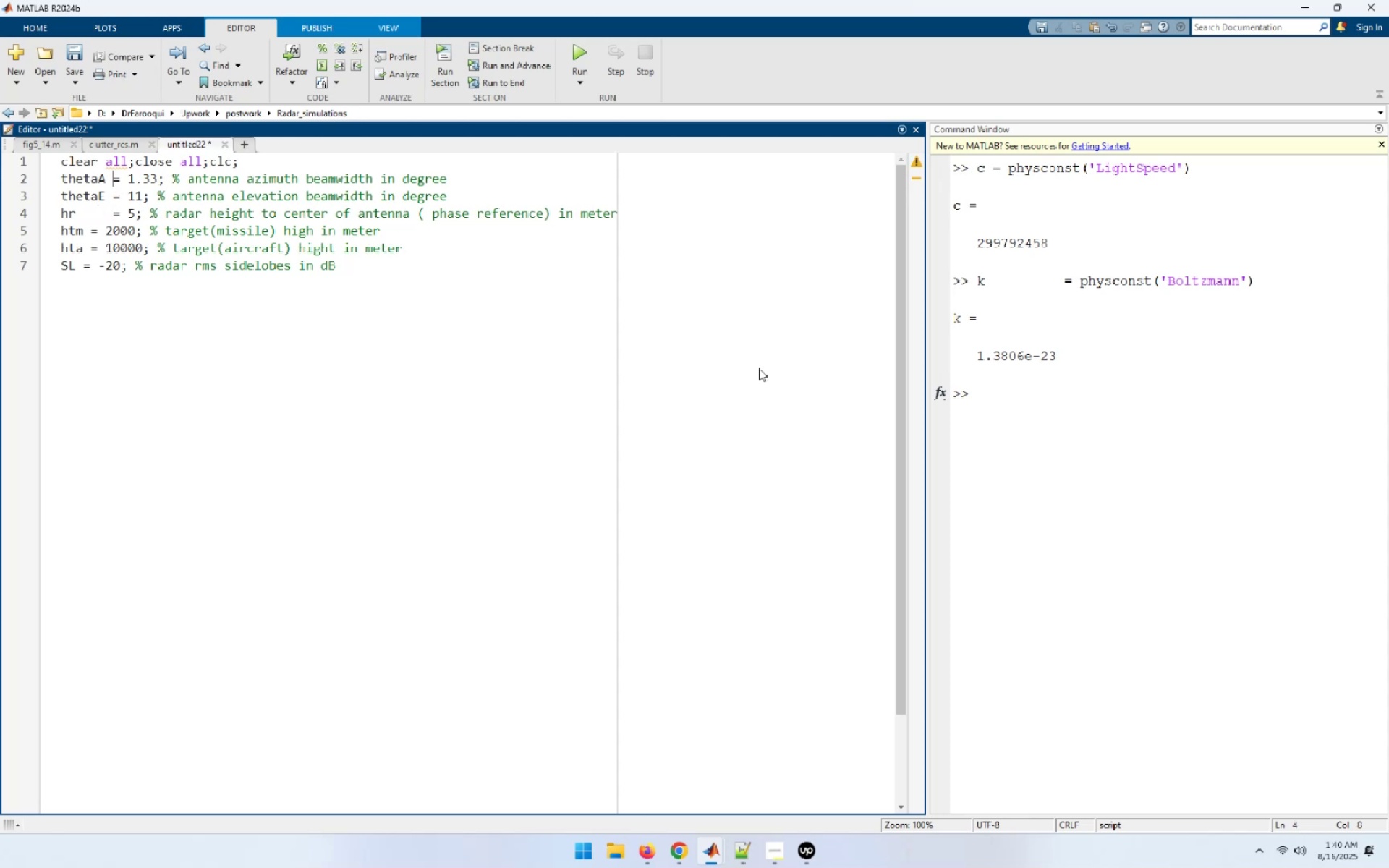 
key(ArrowDown)
 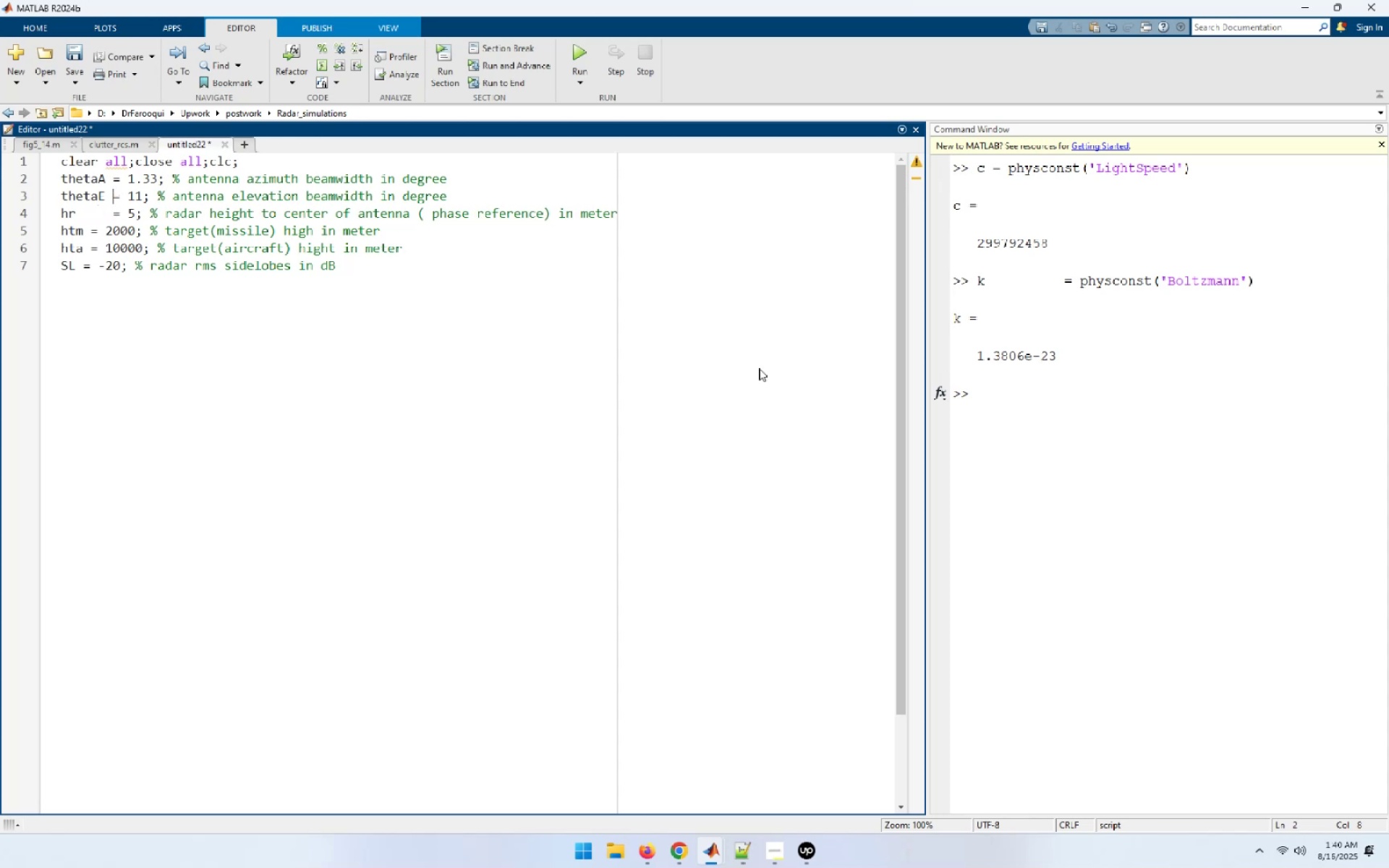 
key(ArrowDown)
 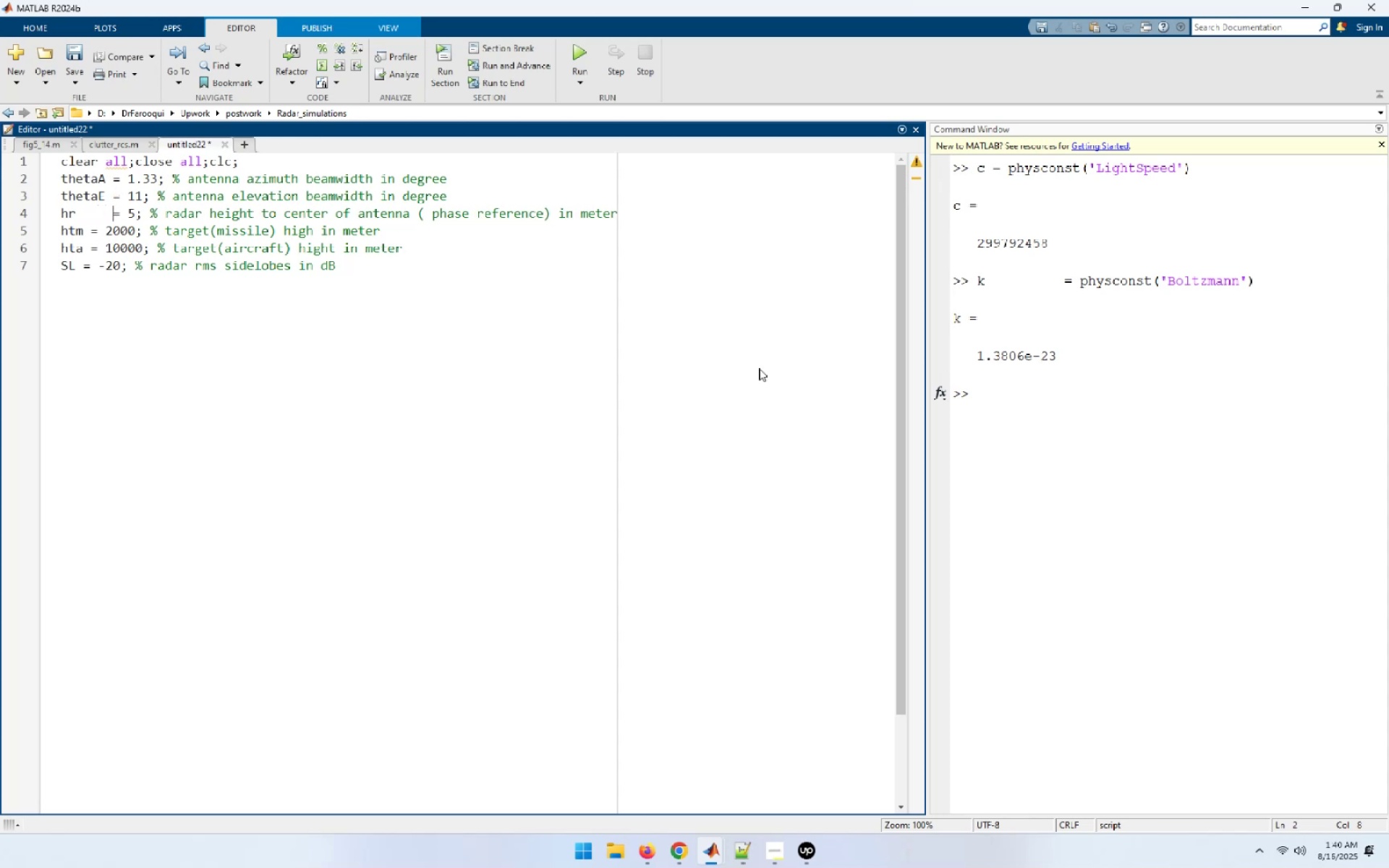 
key(ArrowDown)
 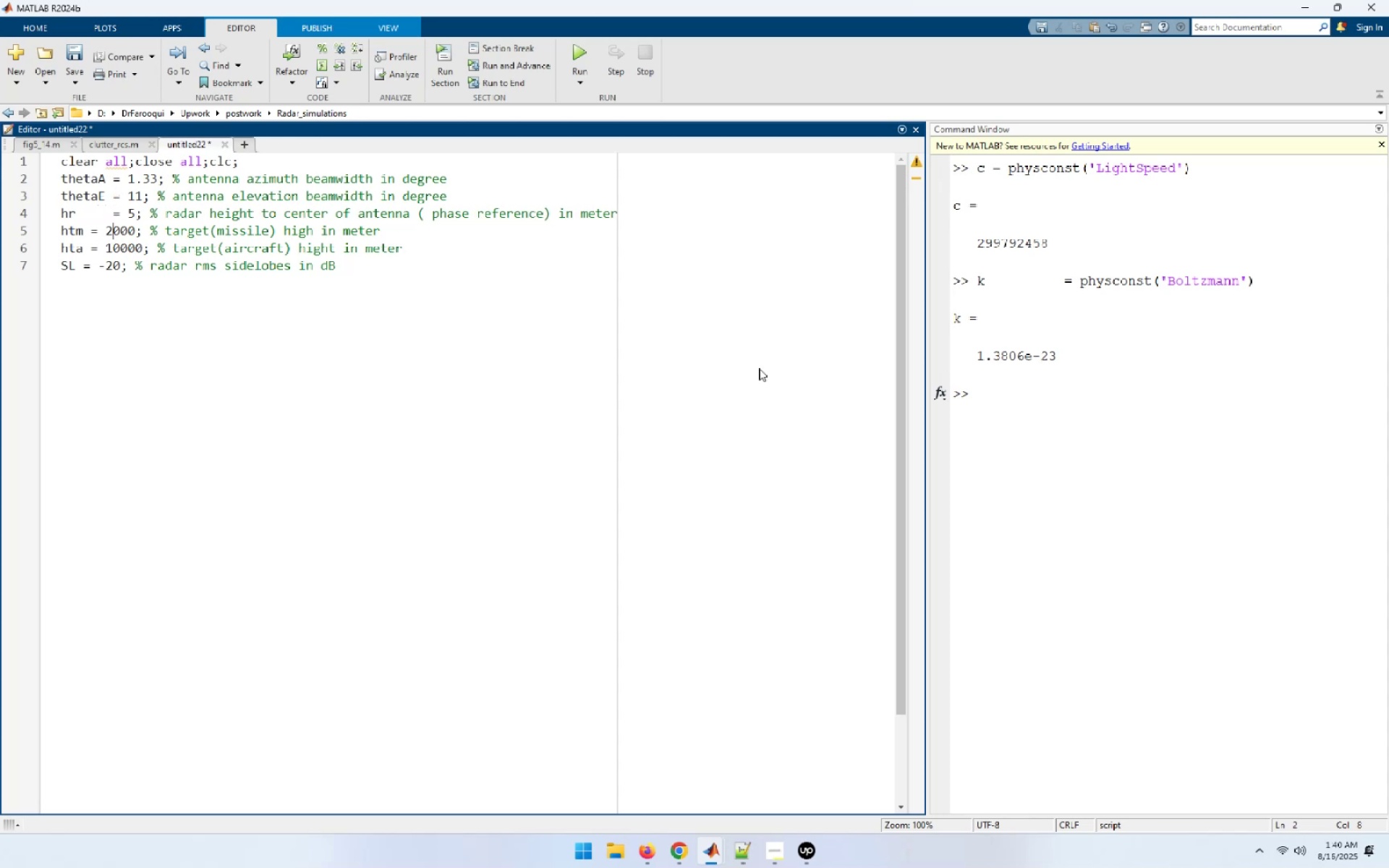 
key(ArrowLeft)
 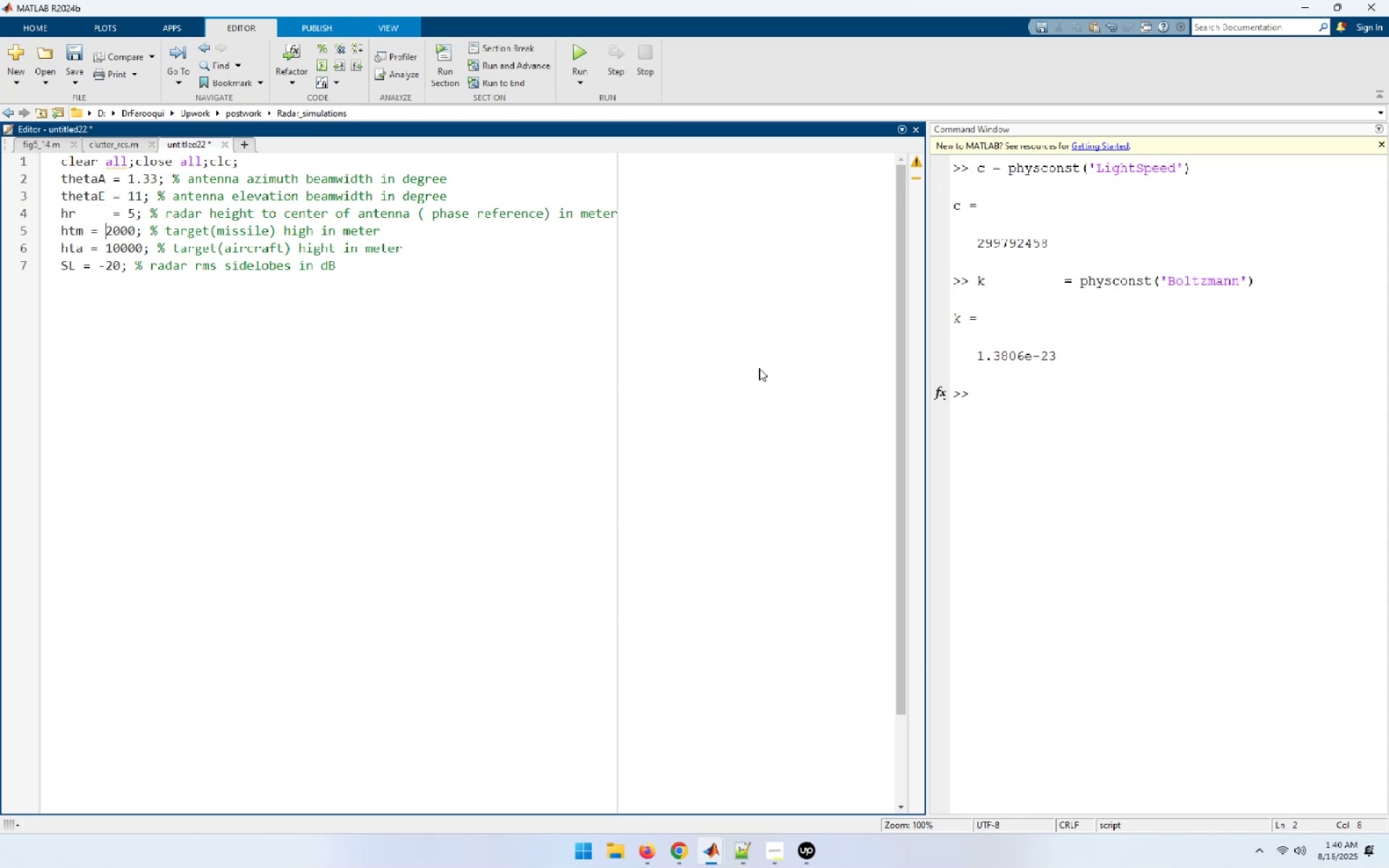 
key(ArrowLeft)
 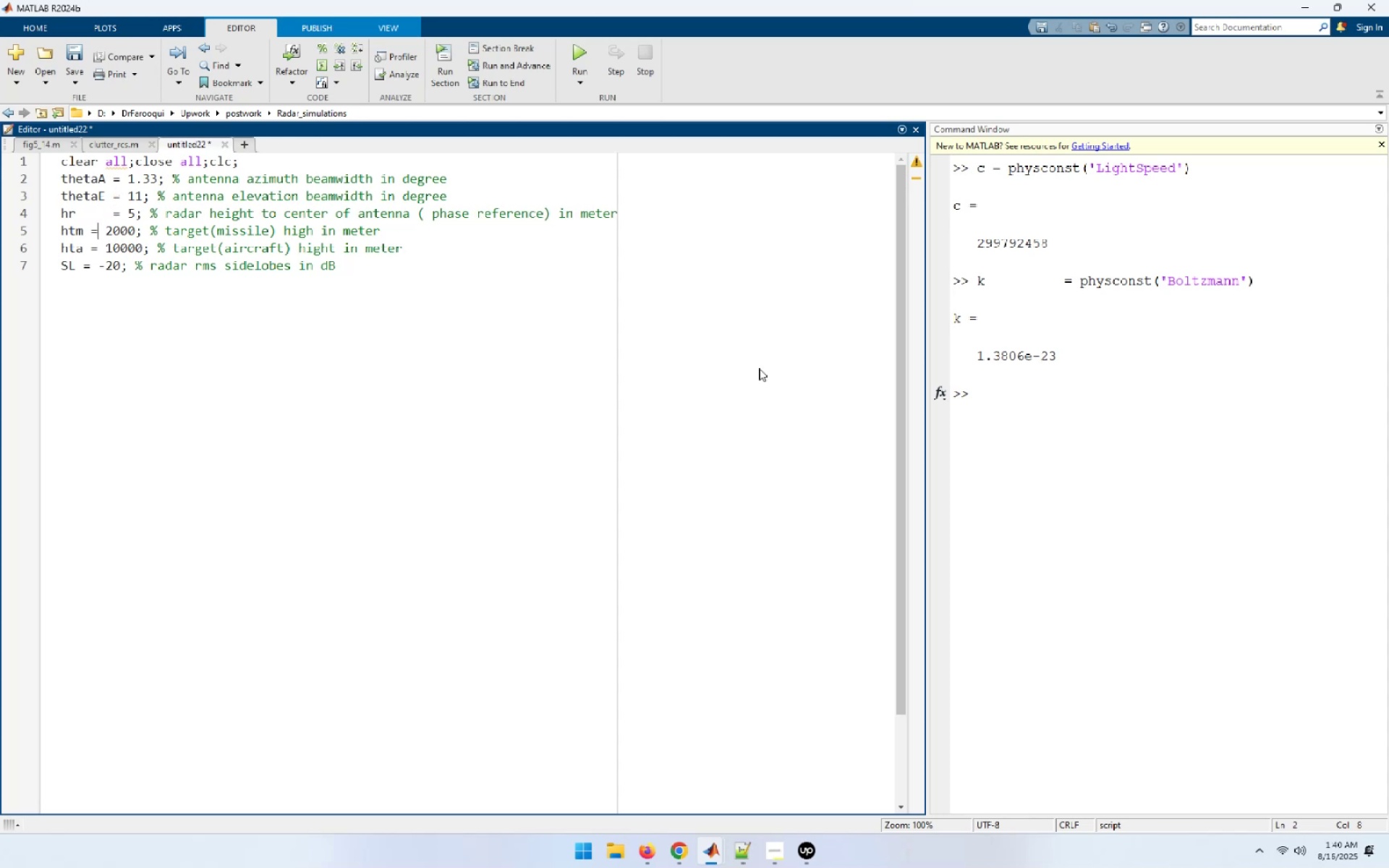 
key(ArrowLeft)
 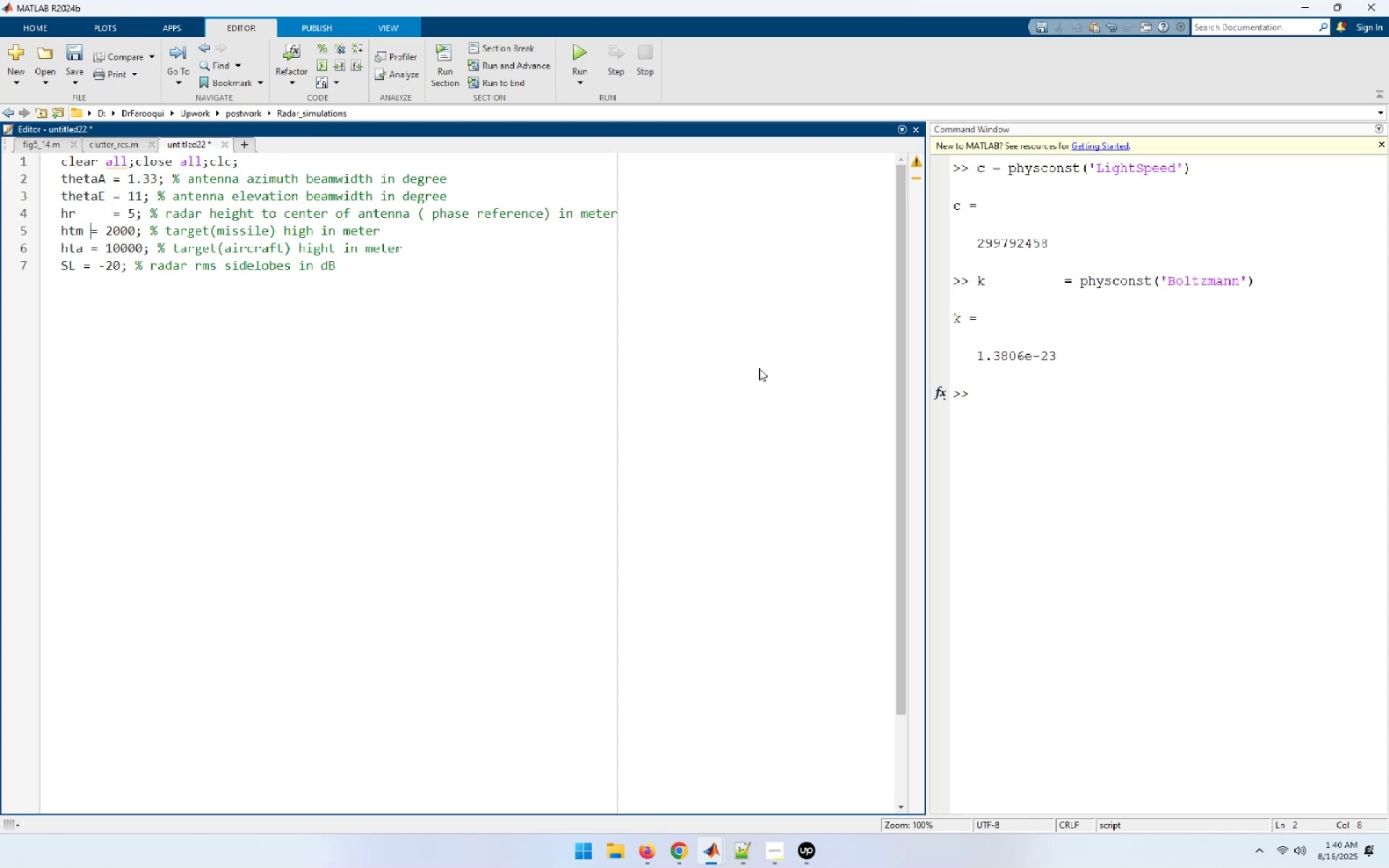 
key(Space)
 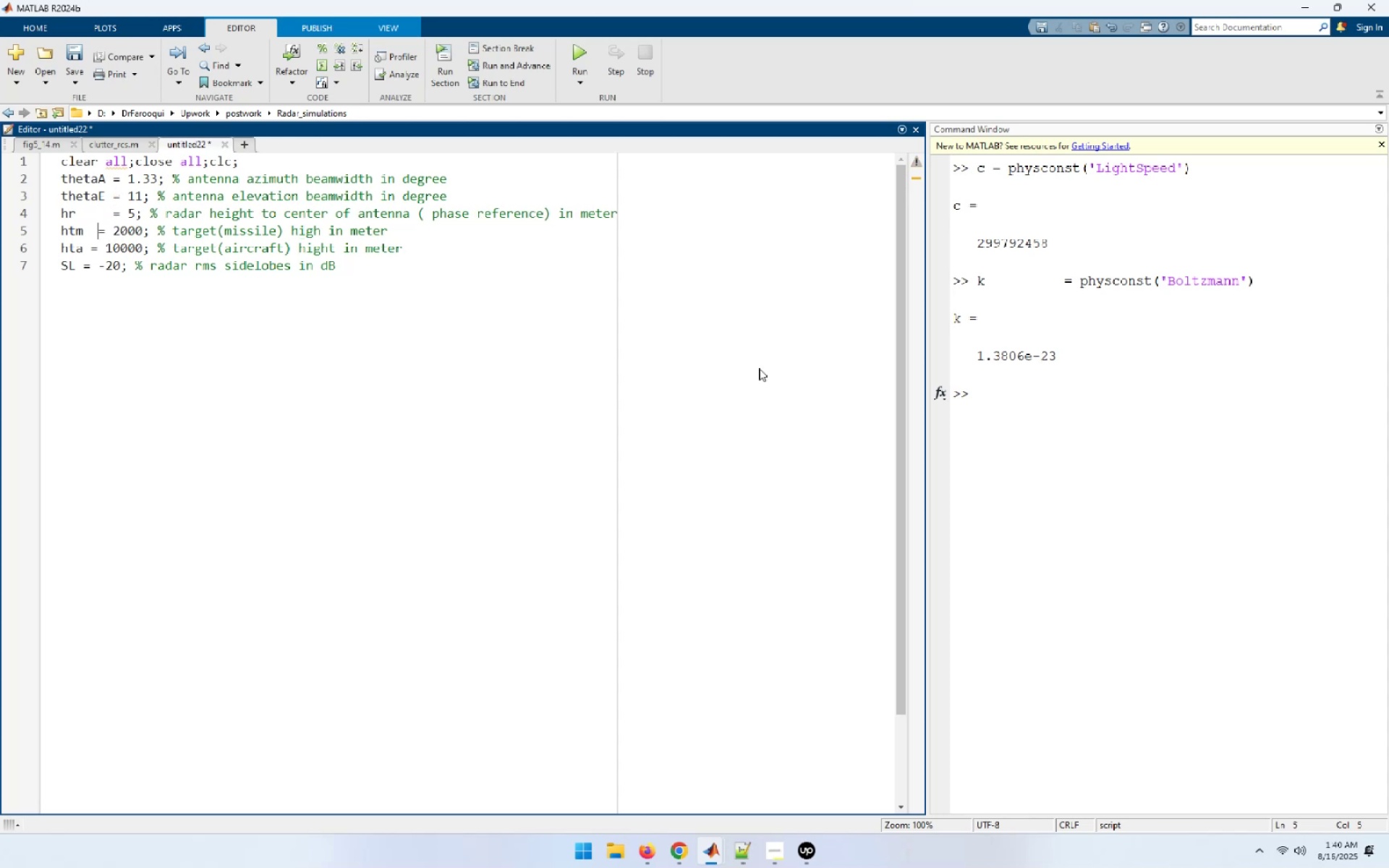 
key(Space)
 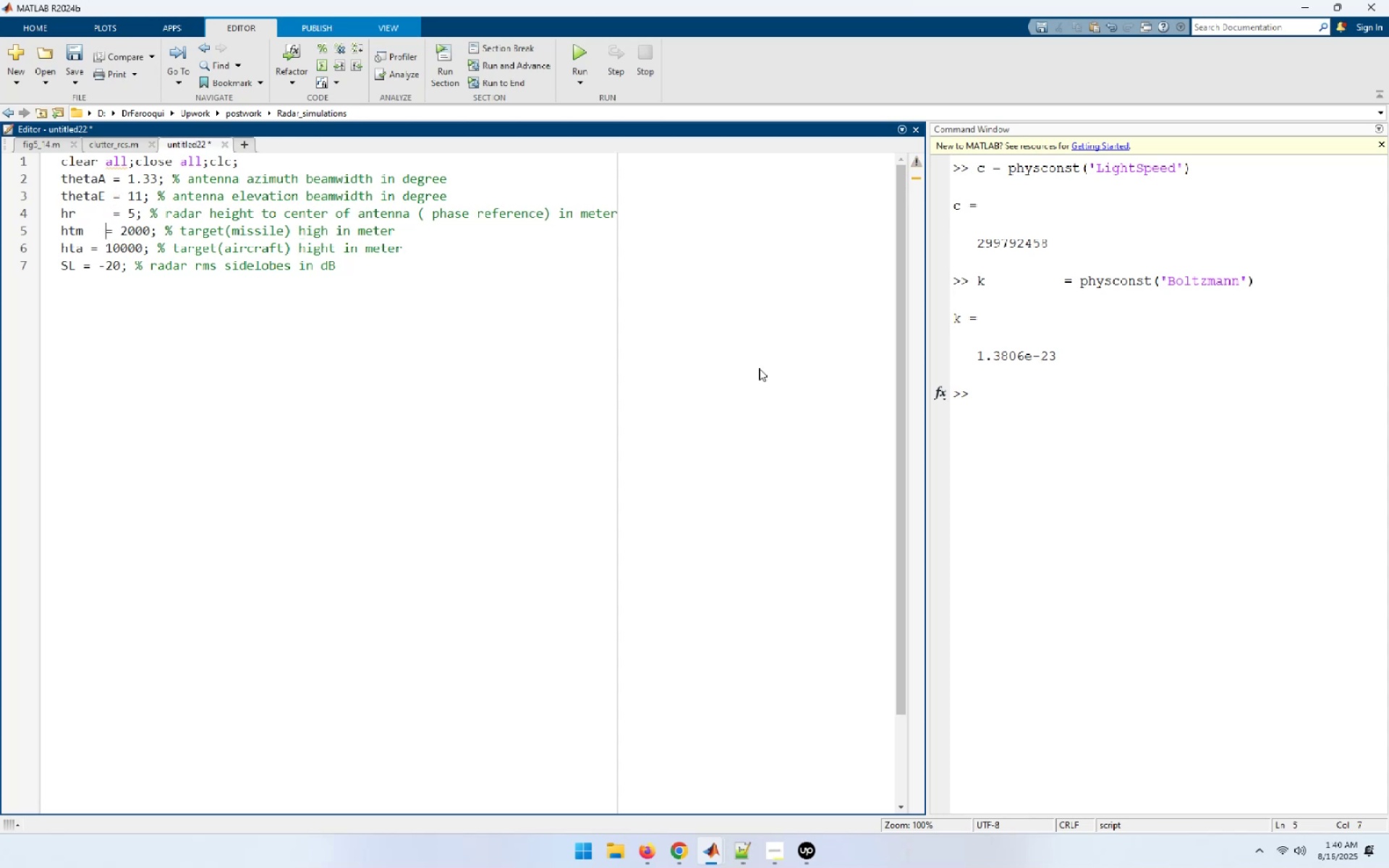 
key(Space)
 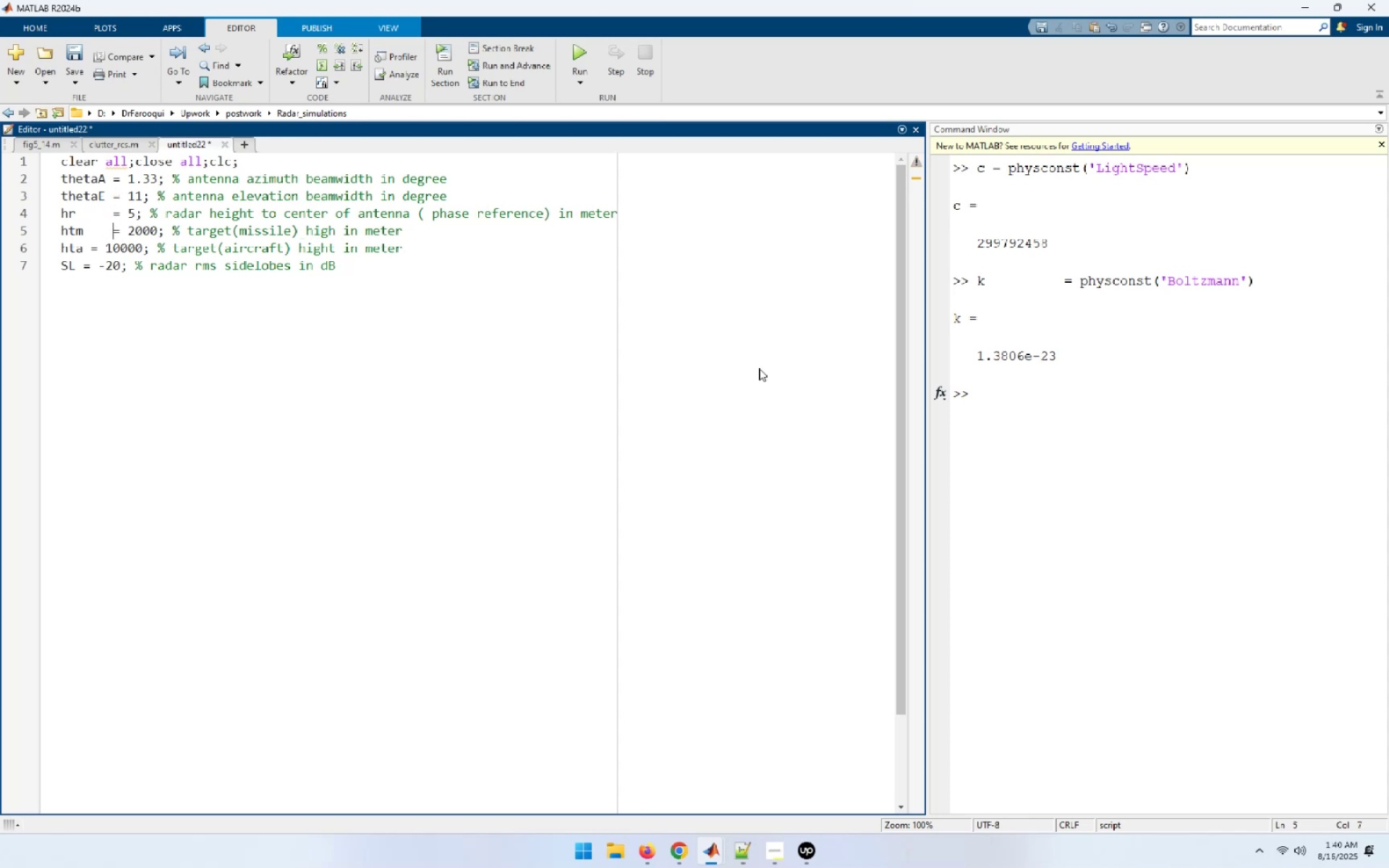 
key(ArrowDown)
 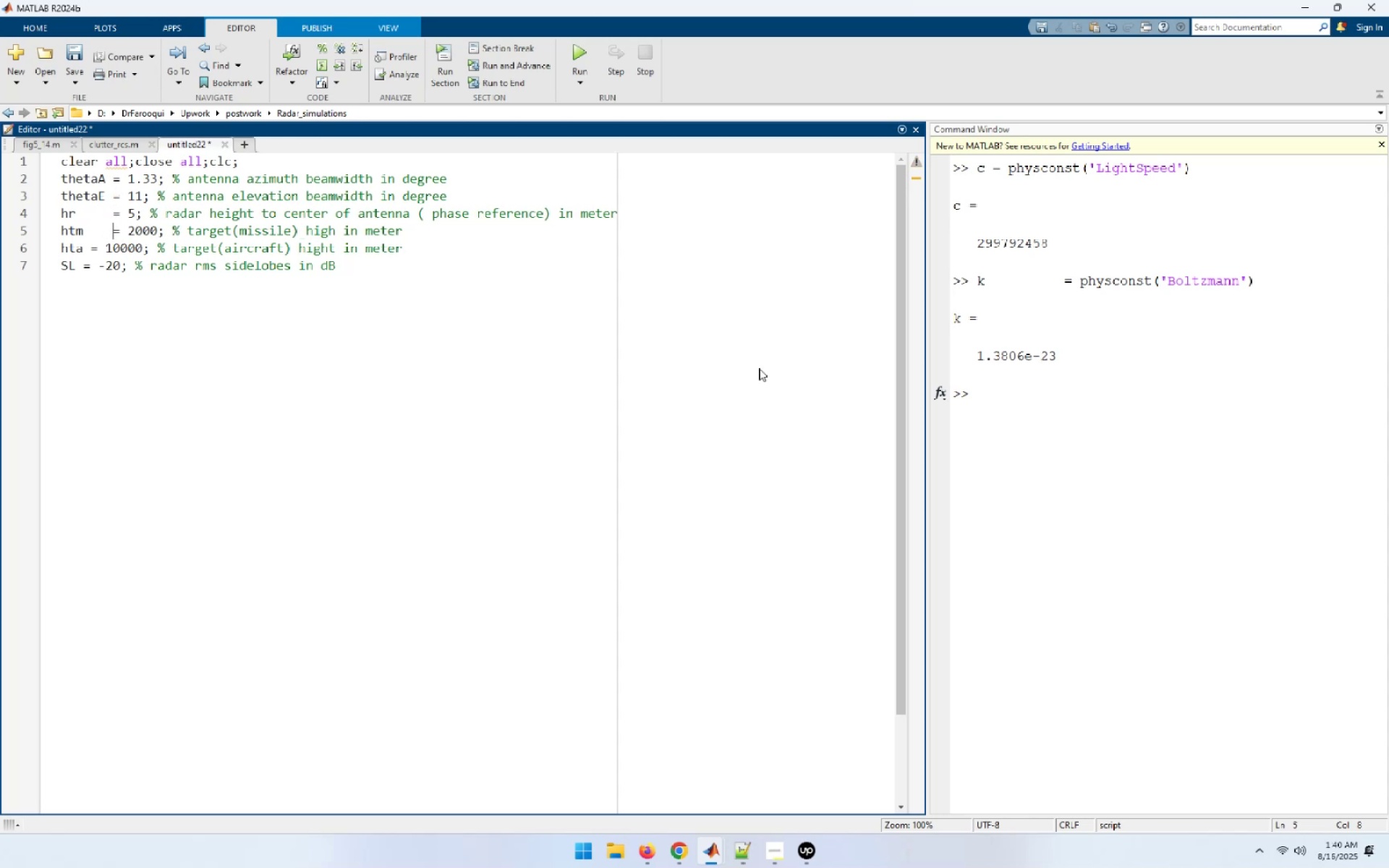 
key(ArrowLeft)
 